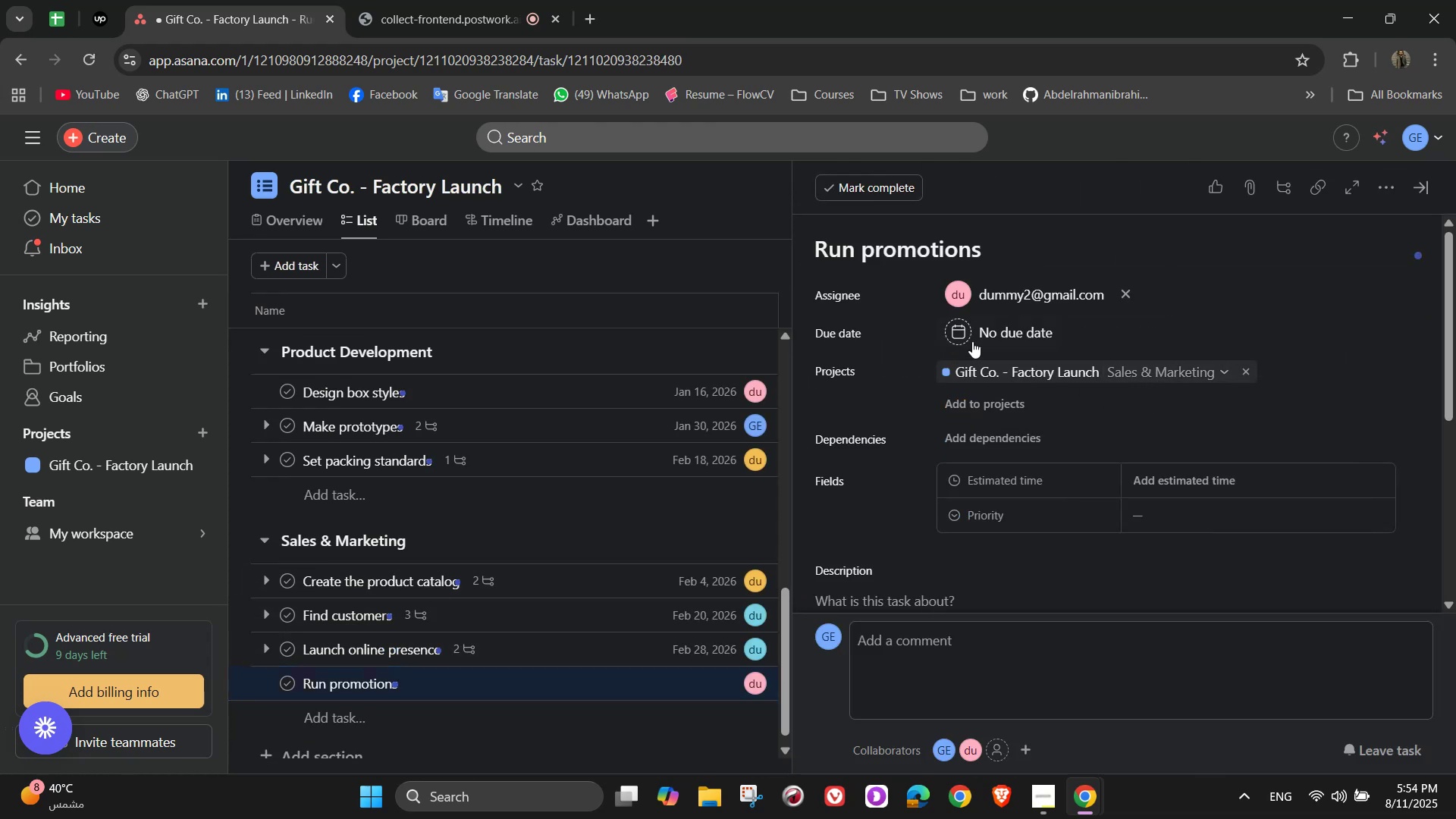 
left_click([956, 320])
 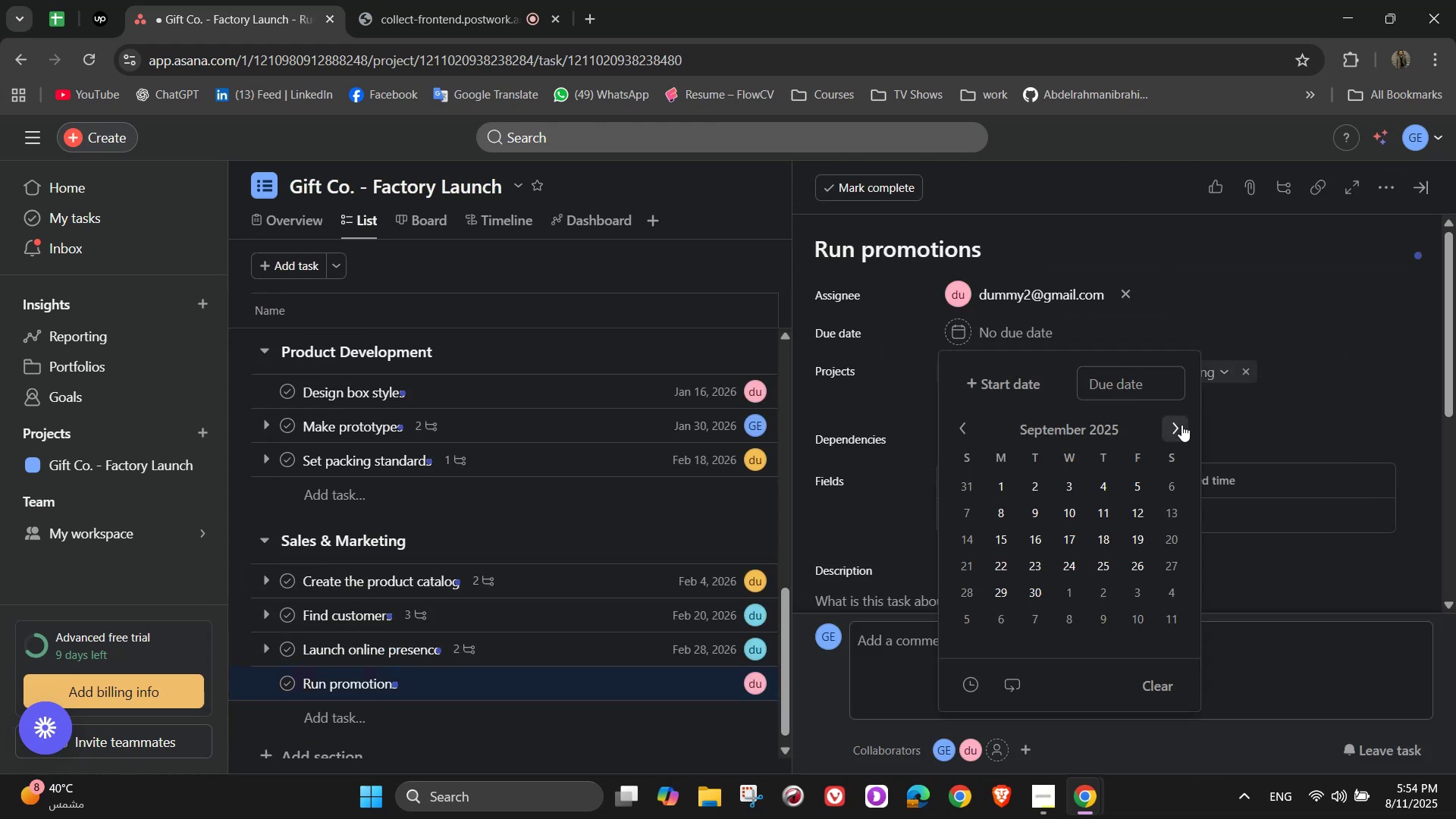 
double_click([1181, 425])
 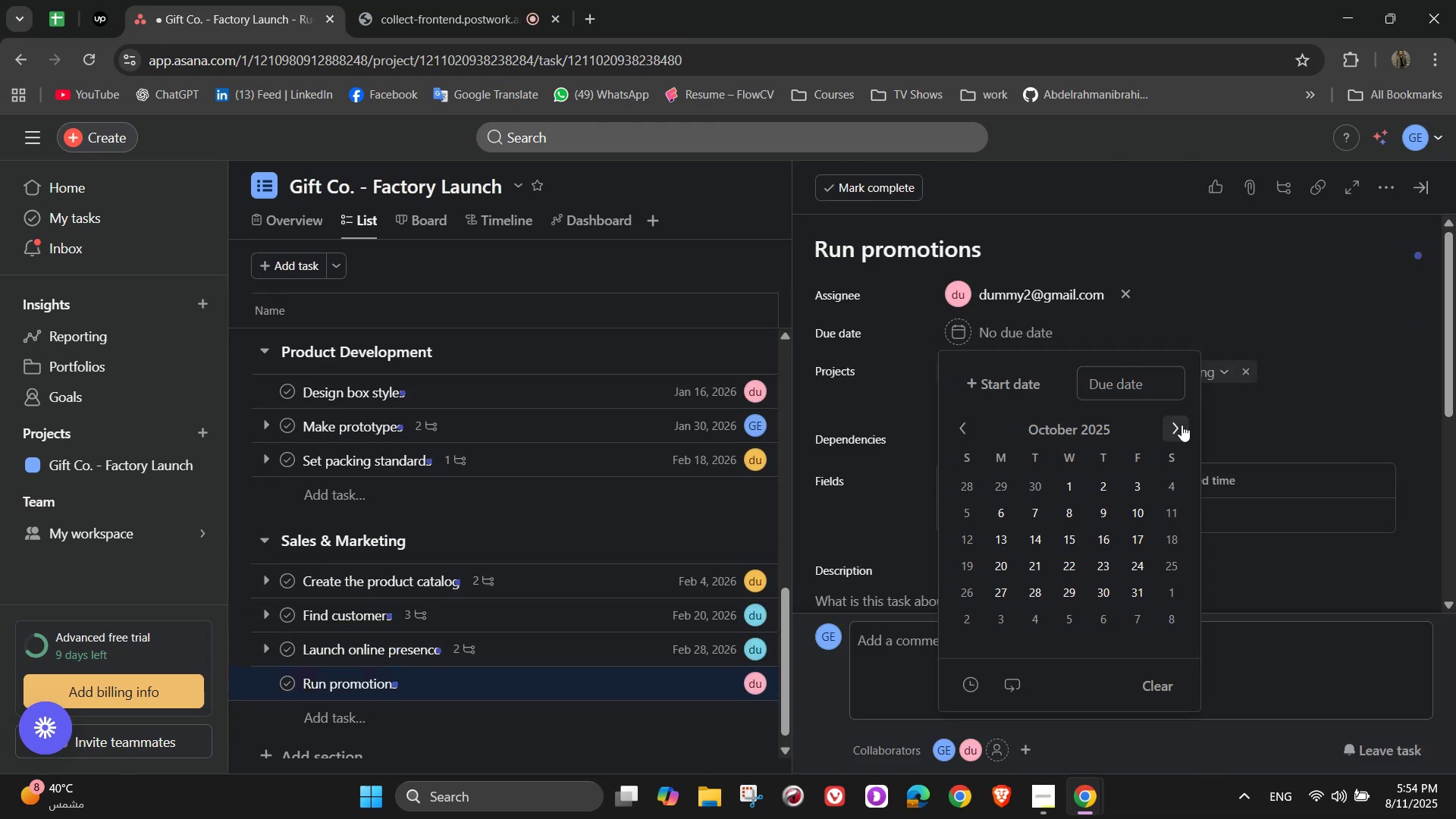 
double_click([1181, 425])
 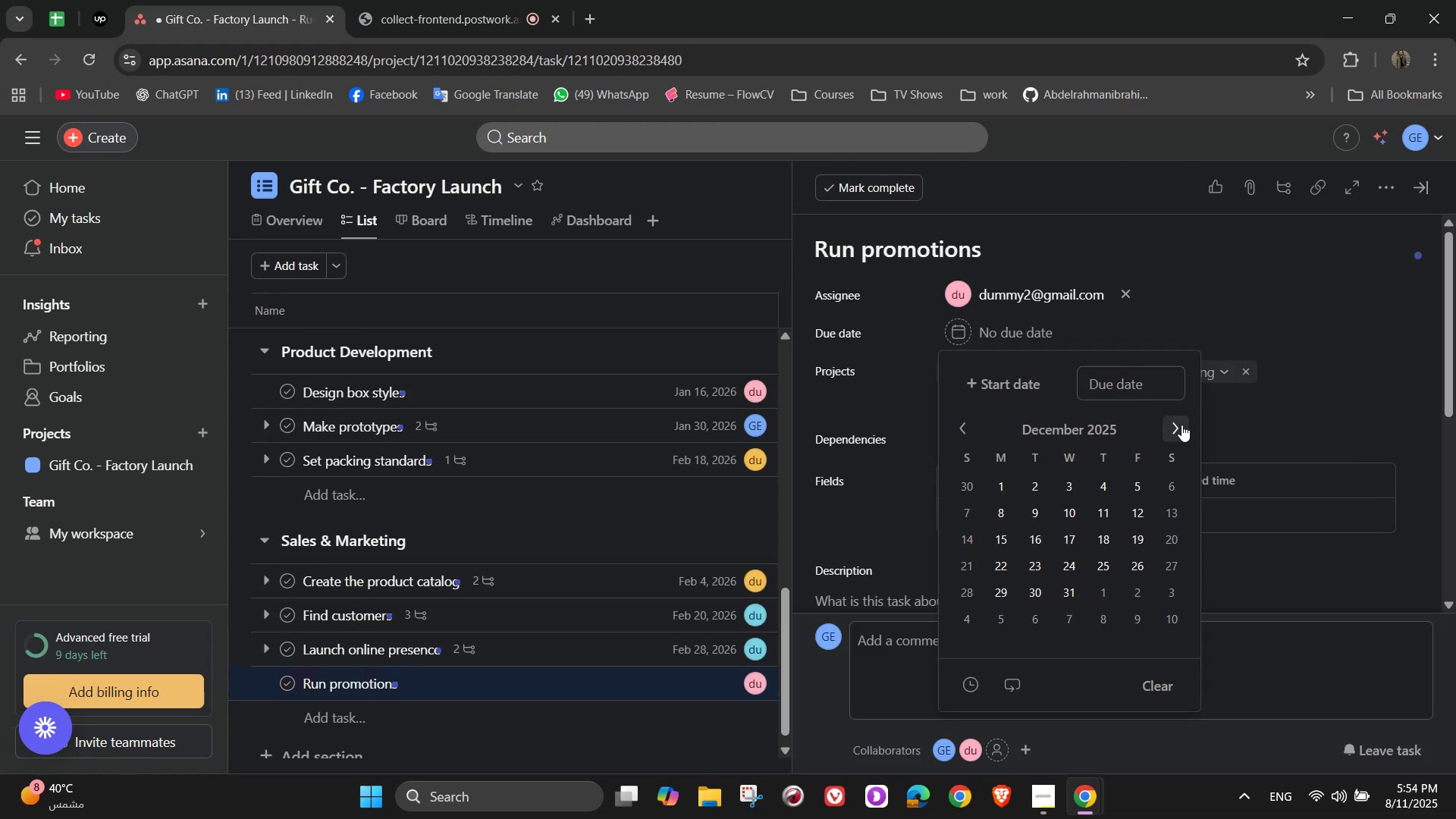 
double_click([1181, 425])
 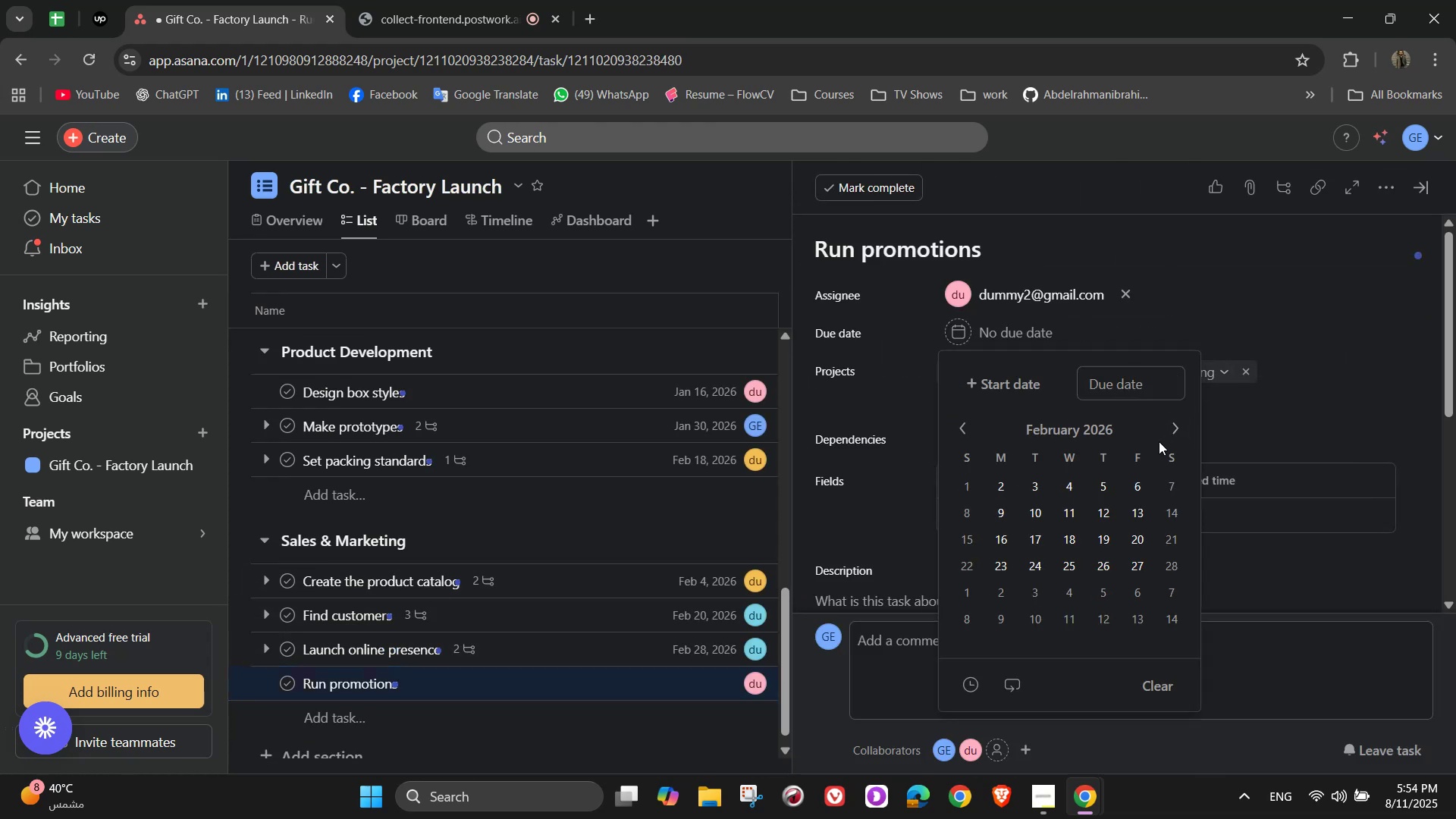 
left_click([1176, 423])
 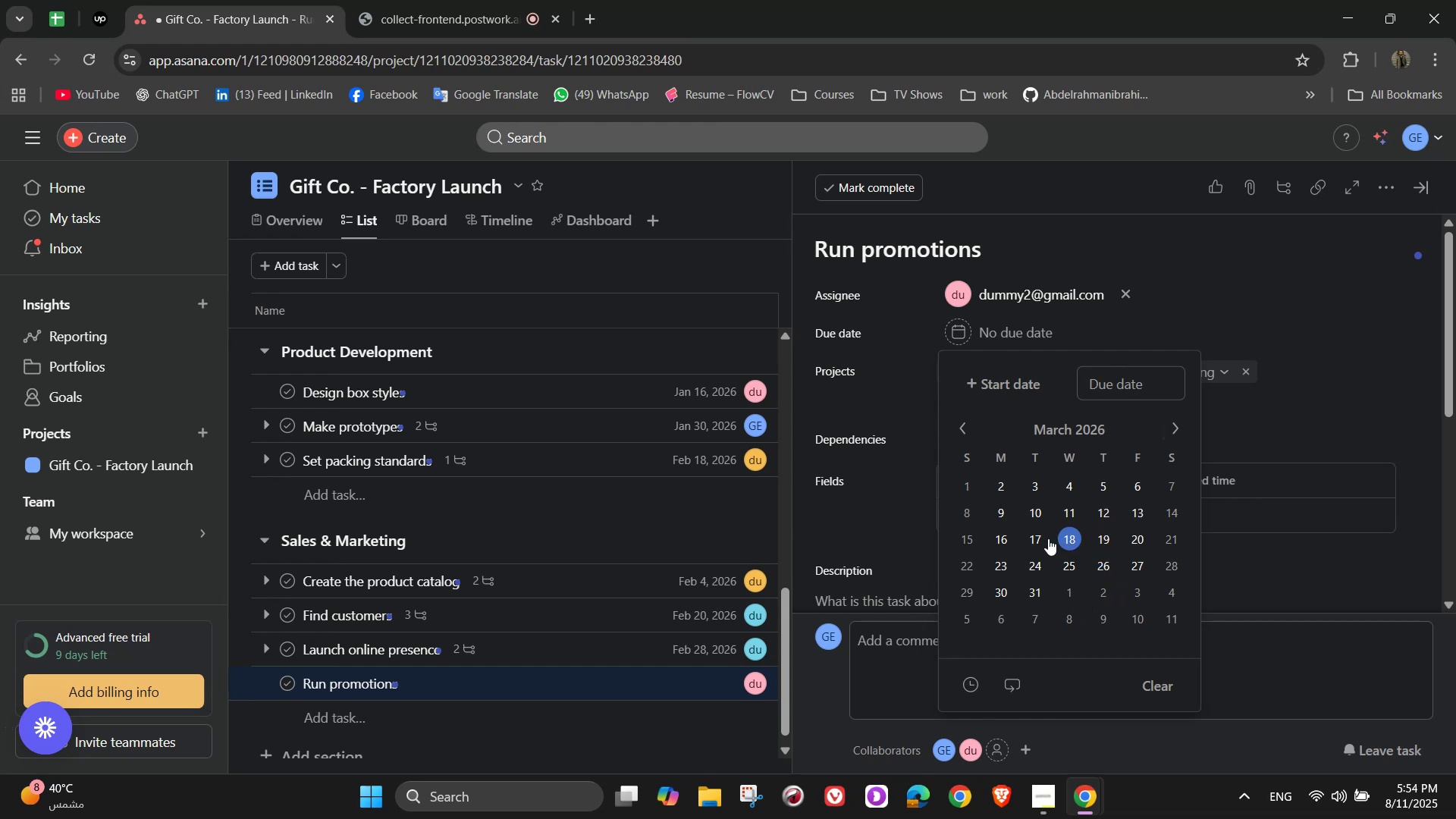 
left_click([1005, 535])
 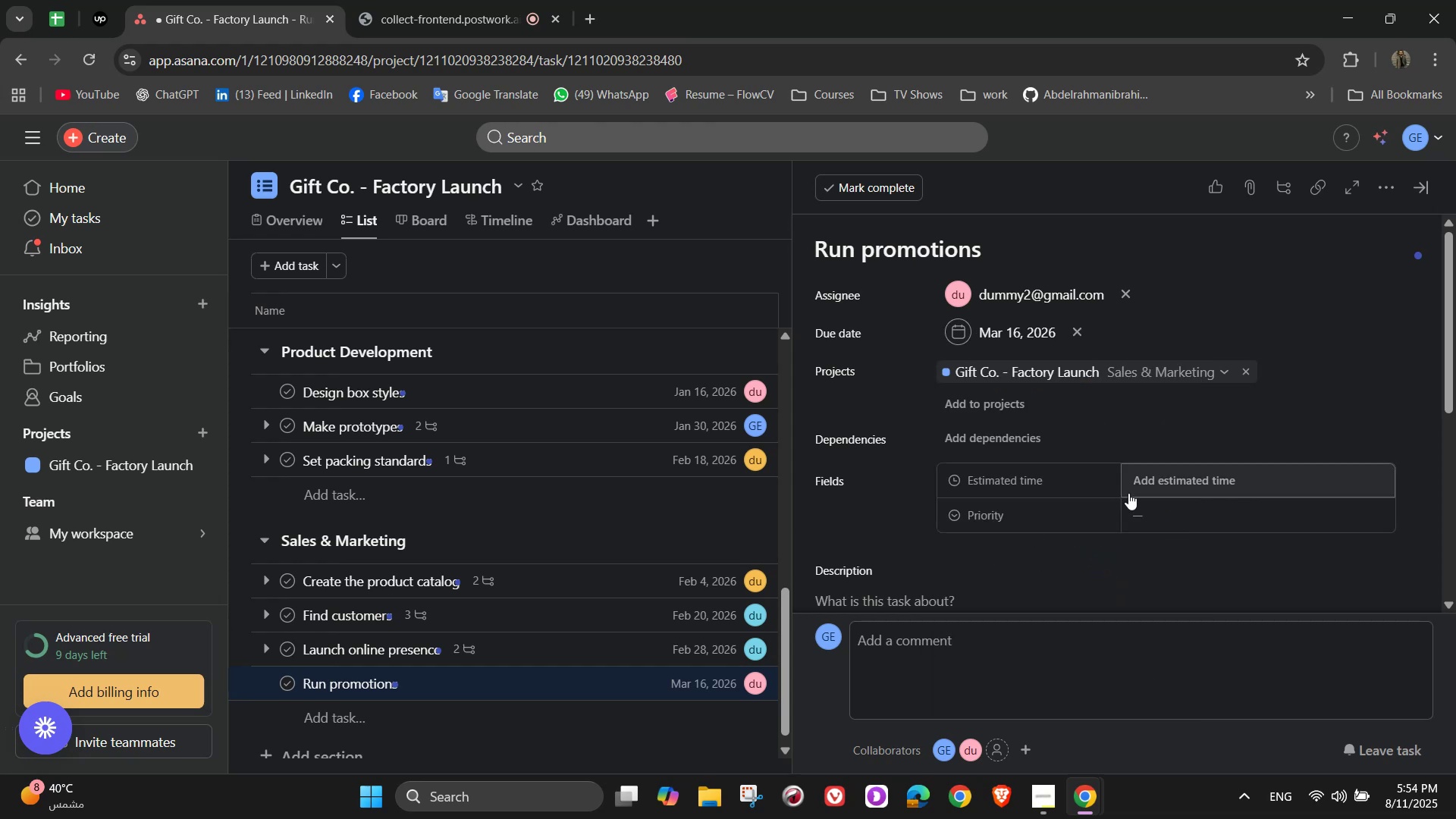 
left_click([1184, 487])
 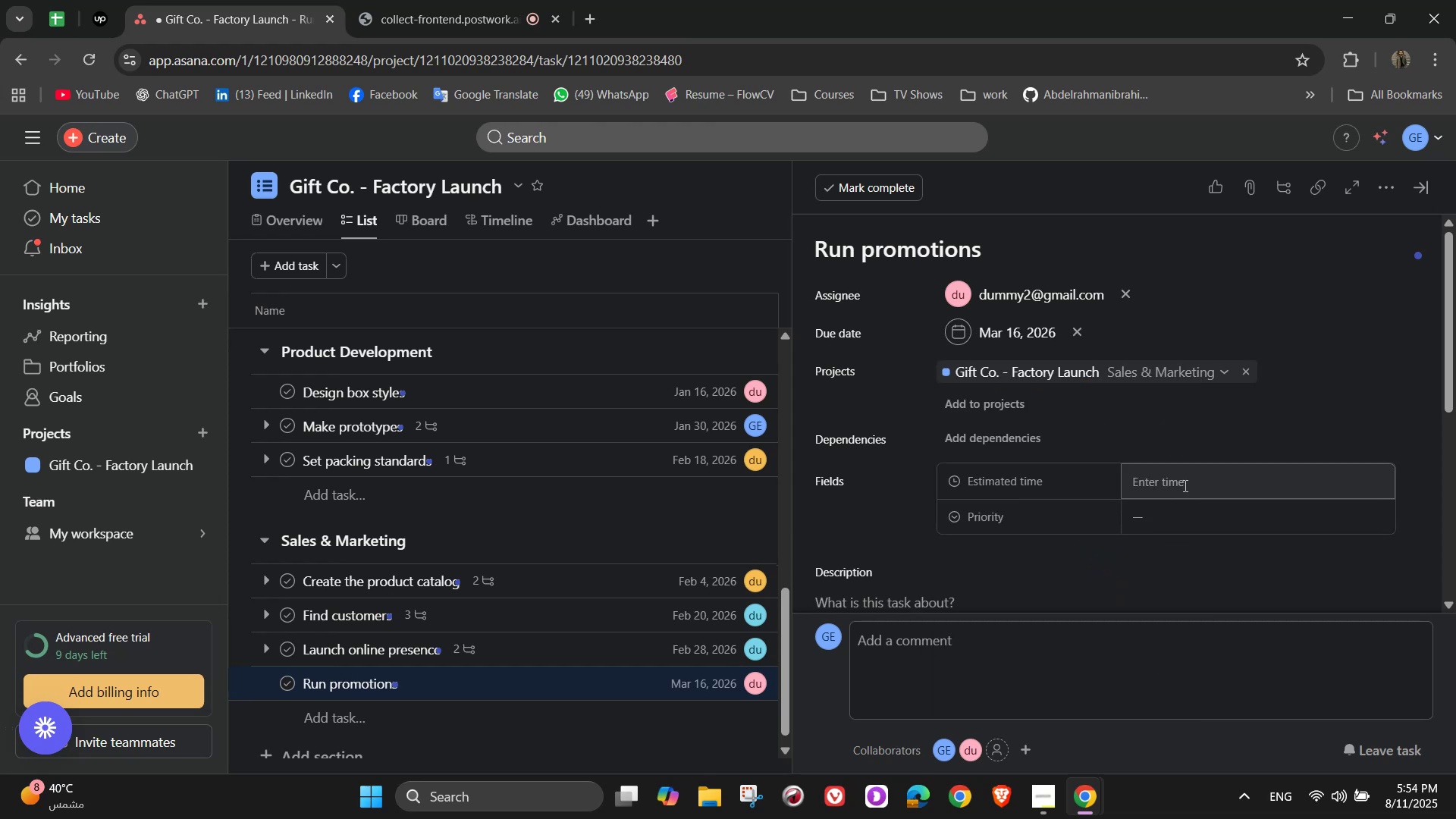 
double_click([1183, 485])
 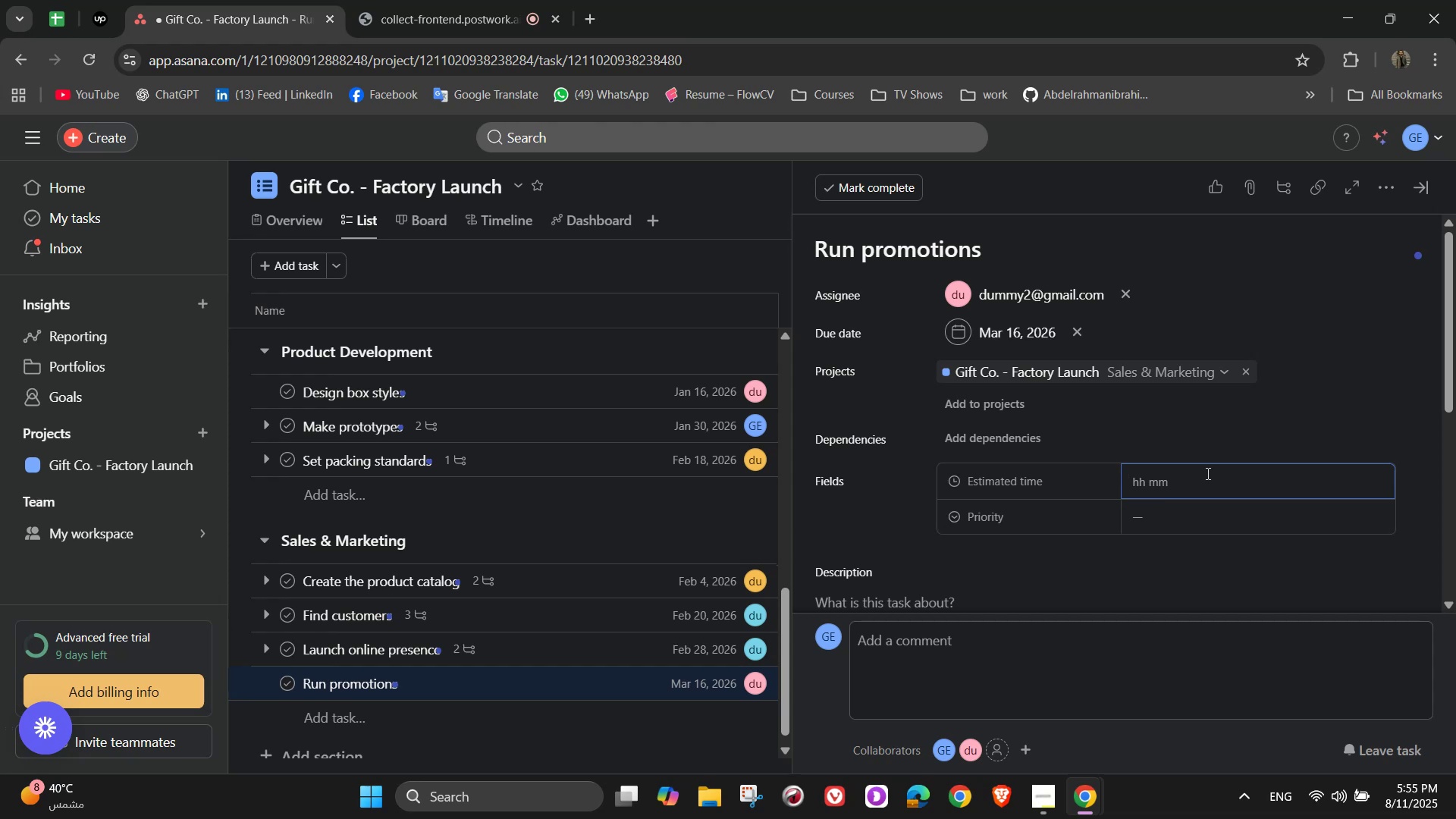 
wait(21.54)
 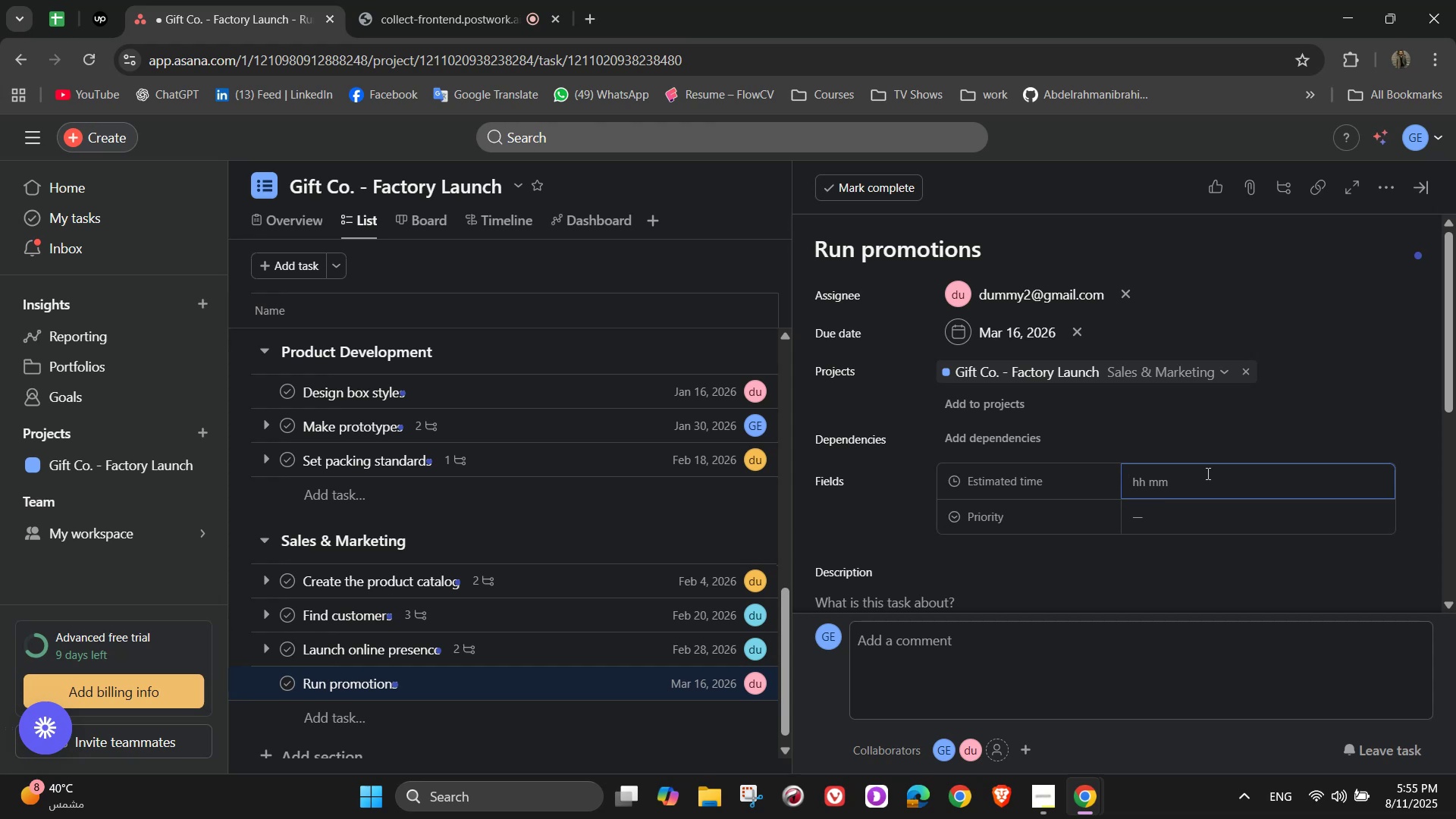 
key(Numpad1)
 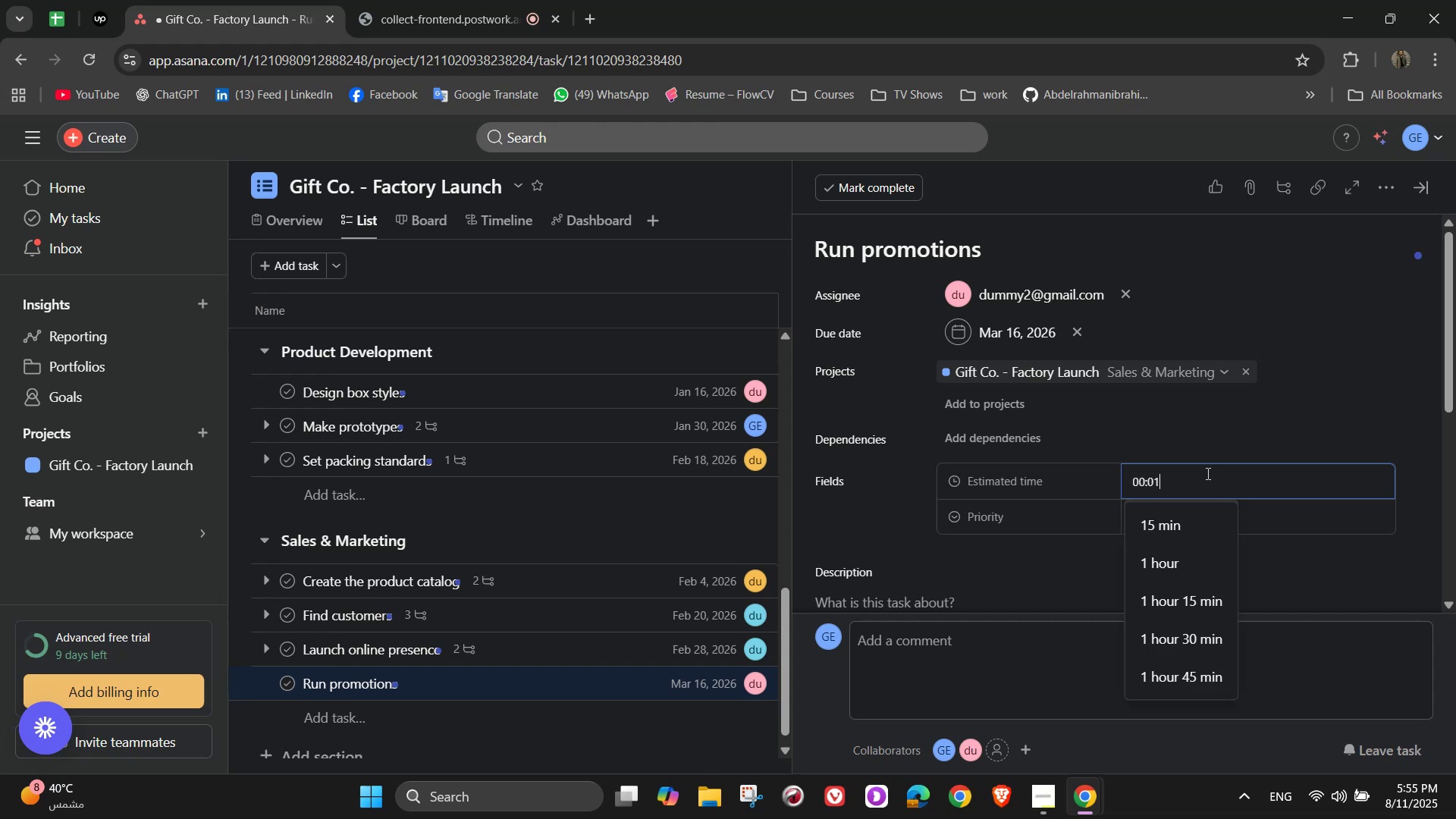 
key(Numpad0)
 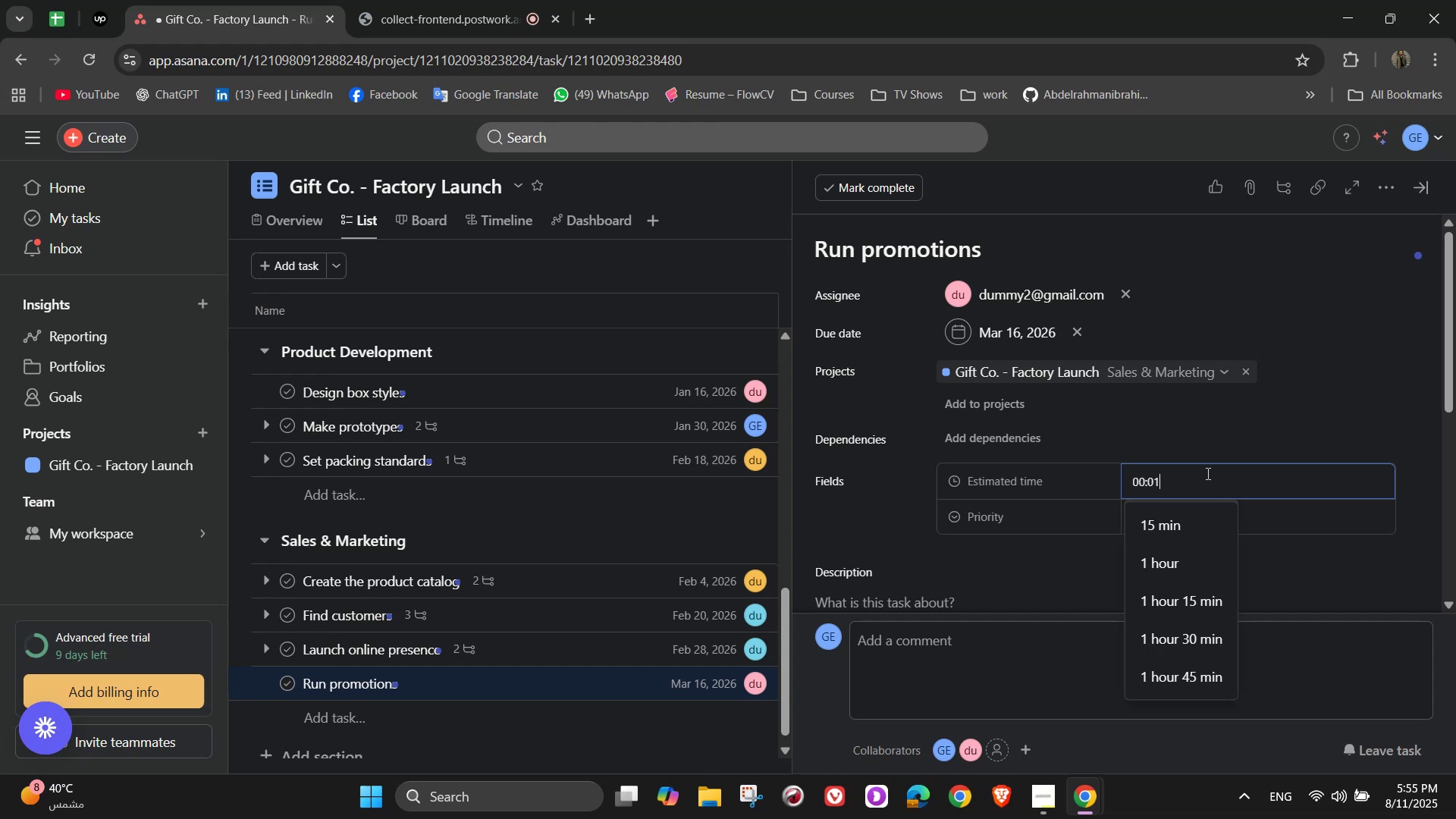 
key(Numpad0)
 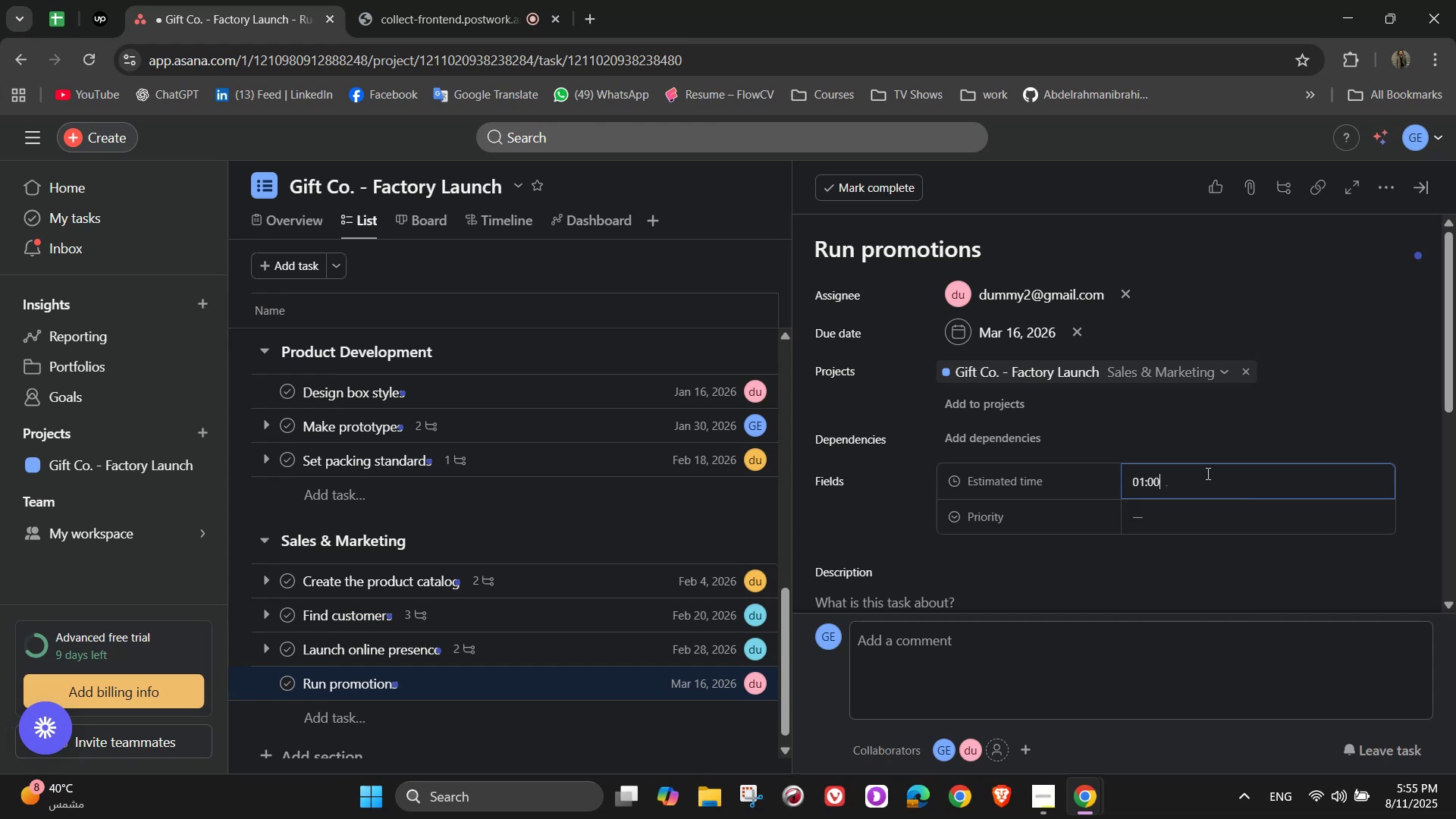 
key(Numpad0)
 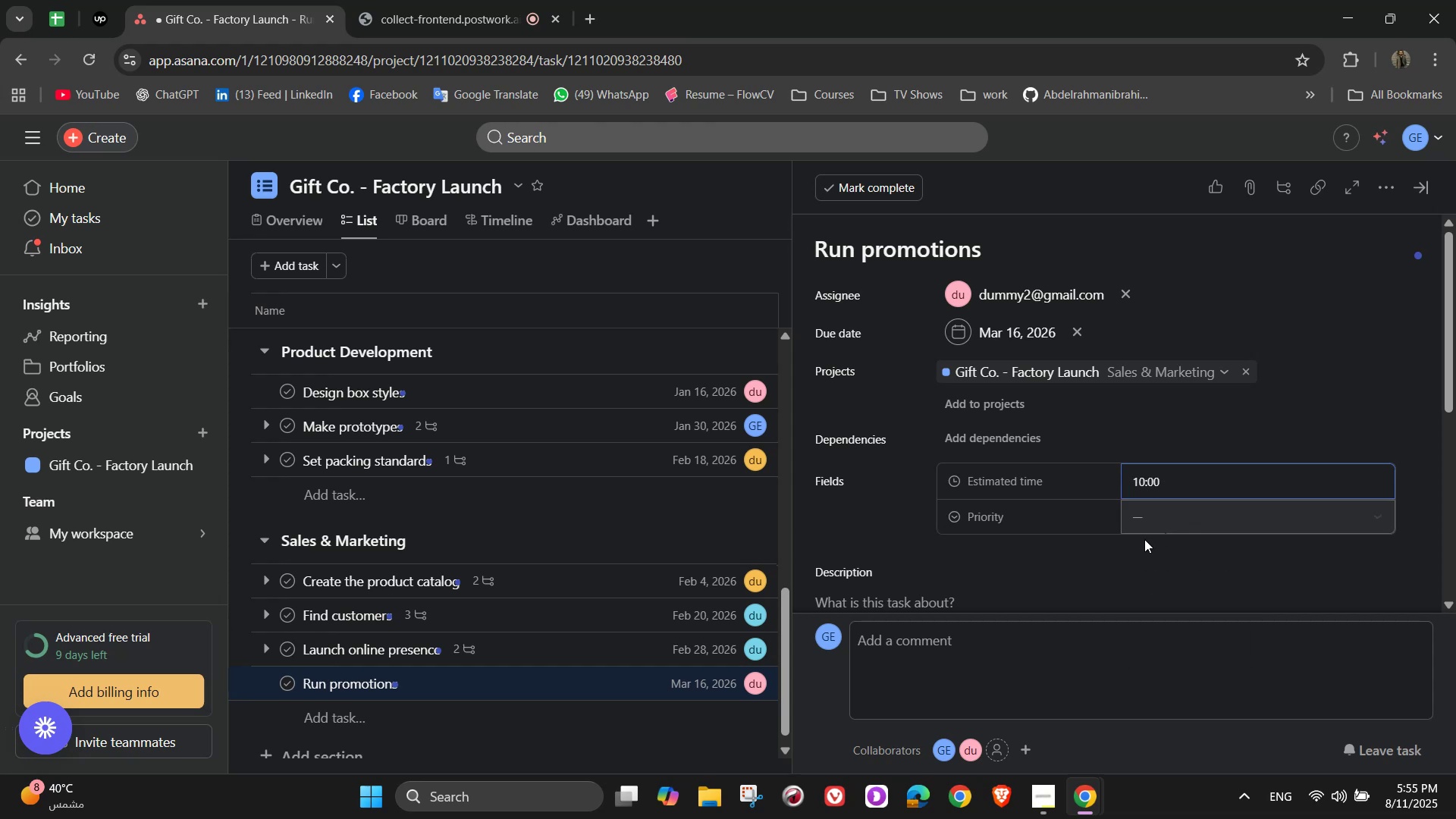 
left_click([1193, 513])
 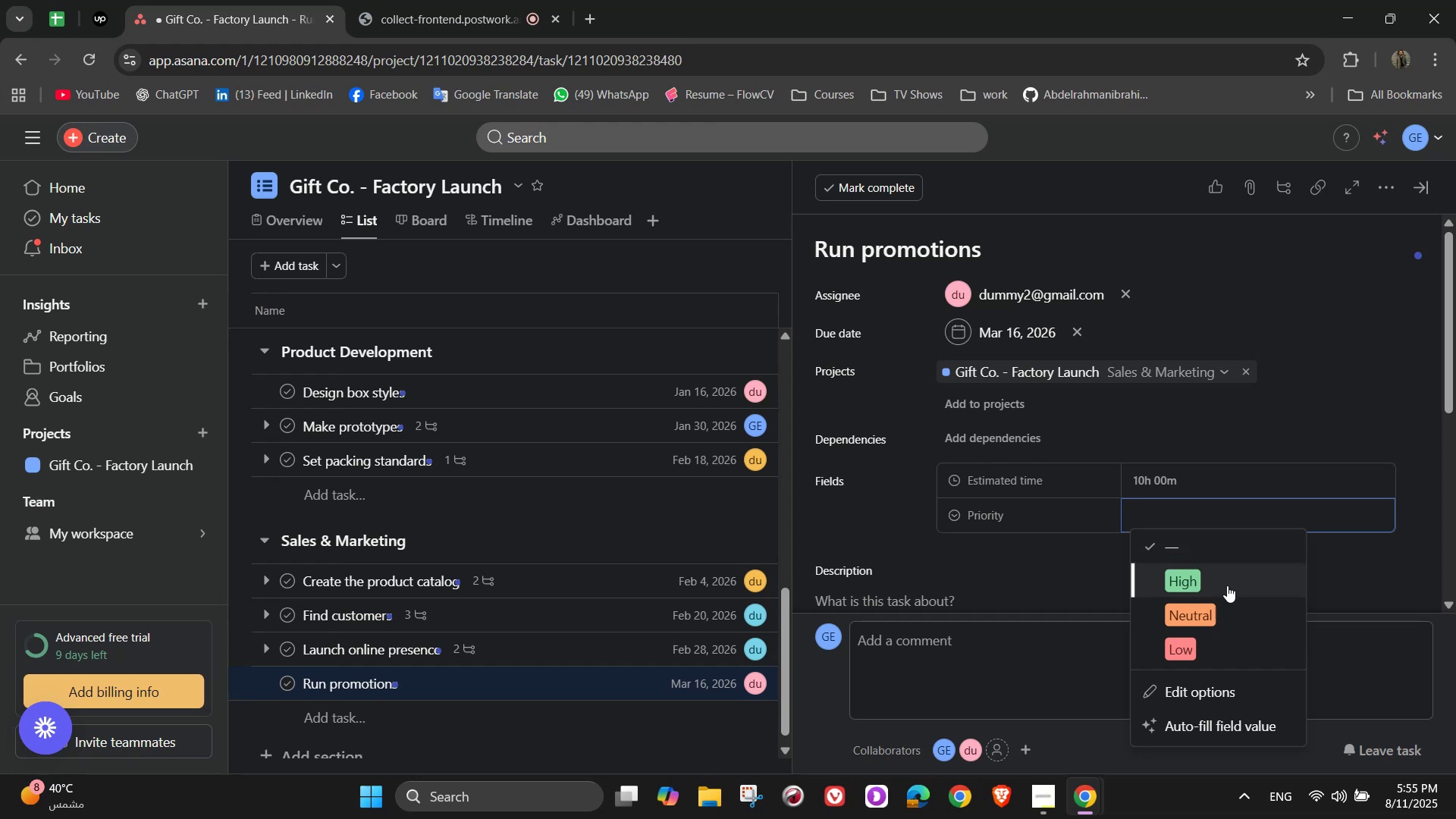 
wait(6.57)
 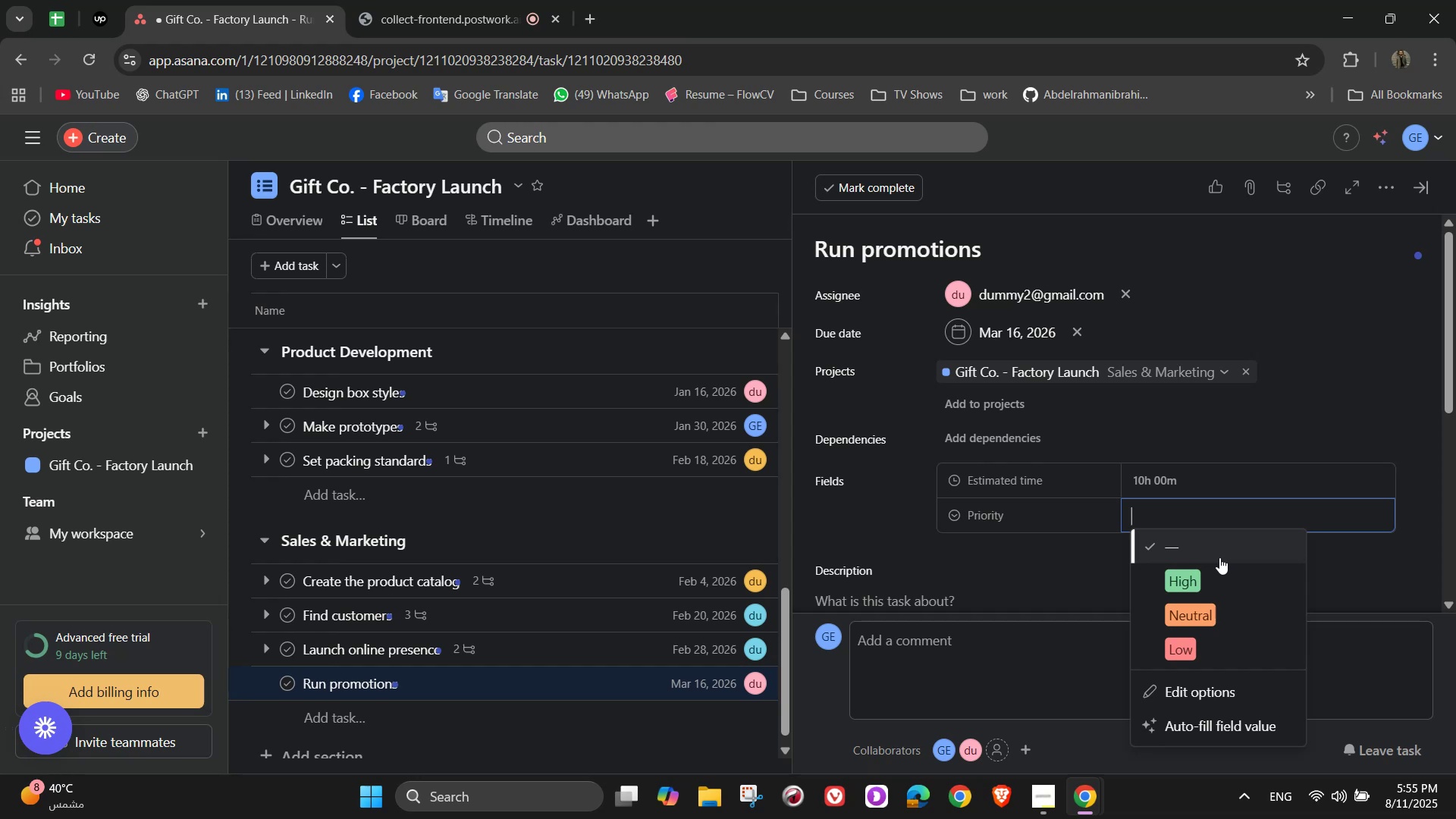 
left_click([1213, 617])
 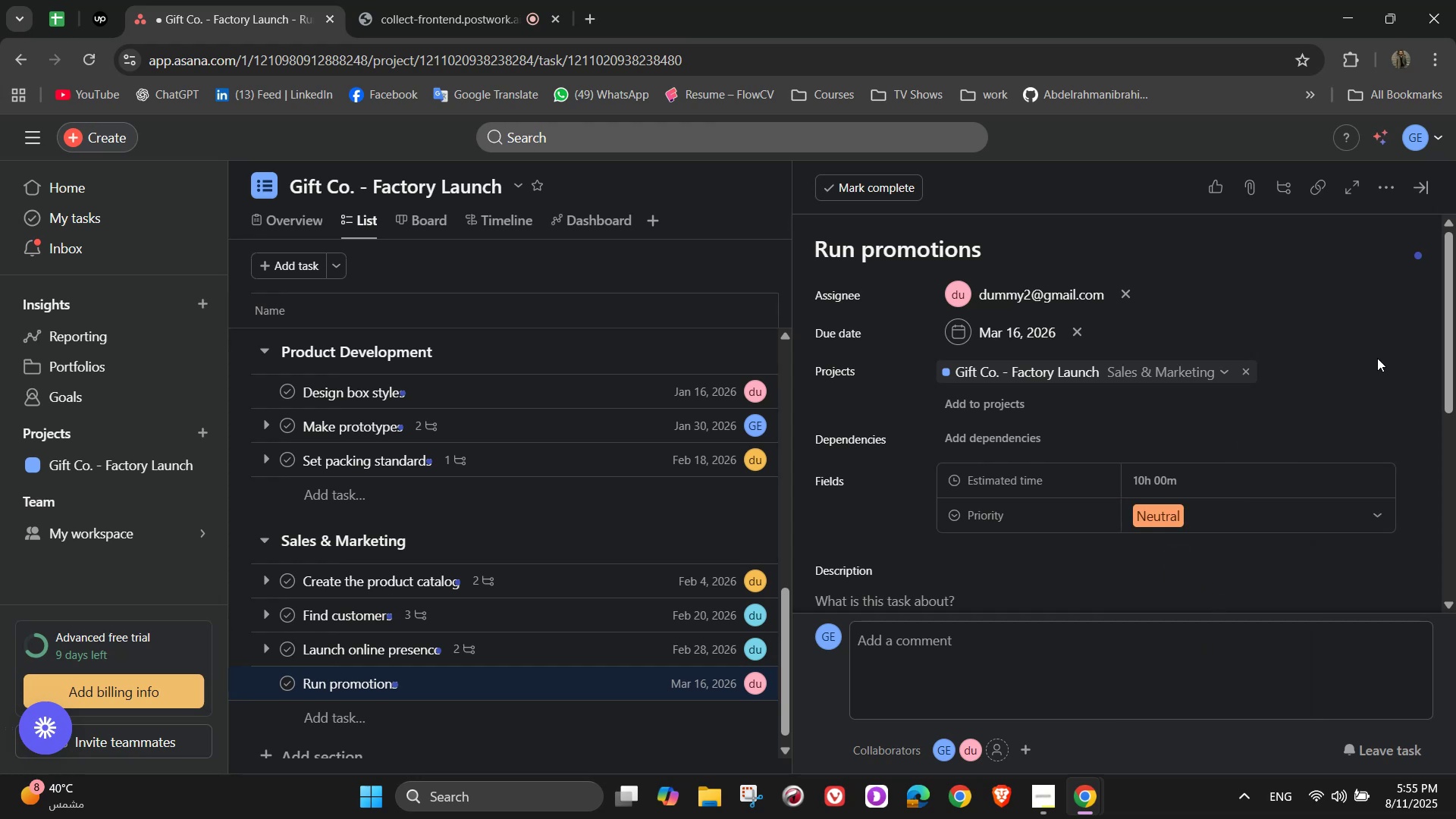 
scroll: coordinate [1363, 441], scroll_direction: down, amount: 4.0
 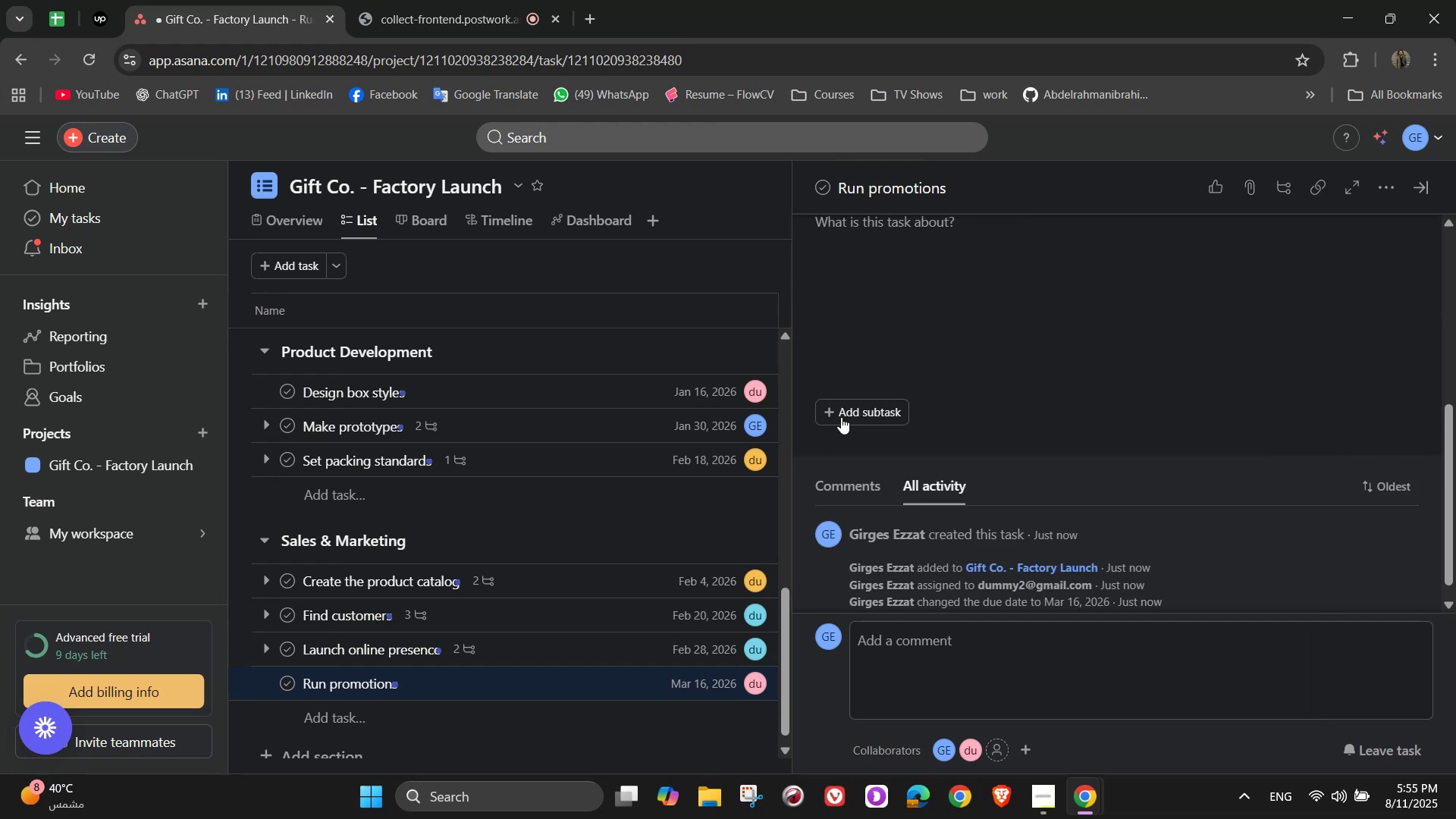 
left_click([846, 416])
 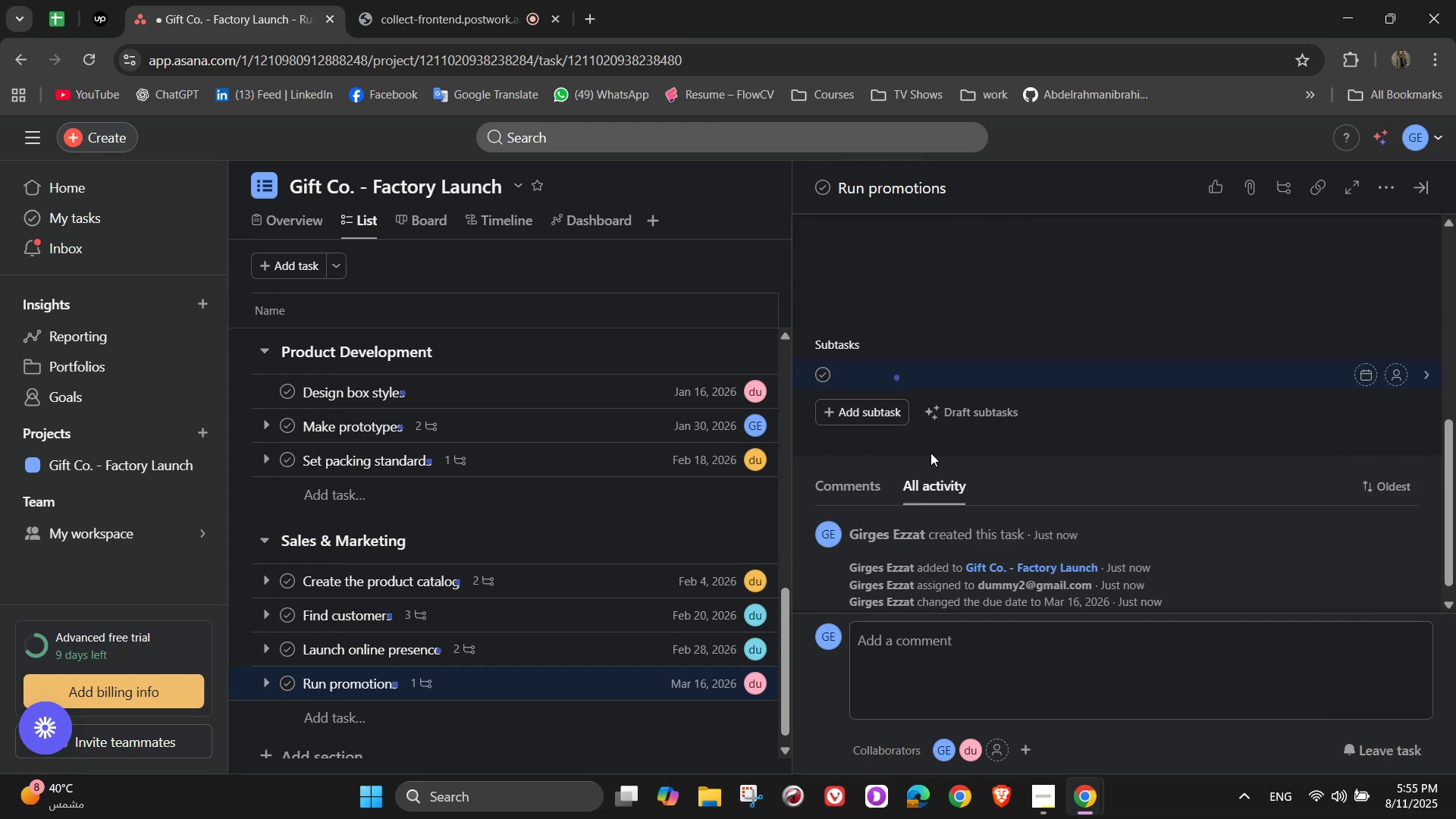 
type(Holiday specials)
 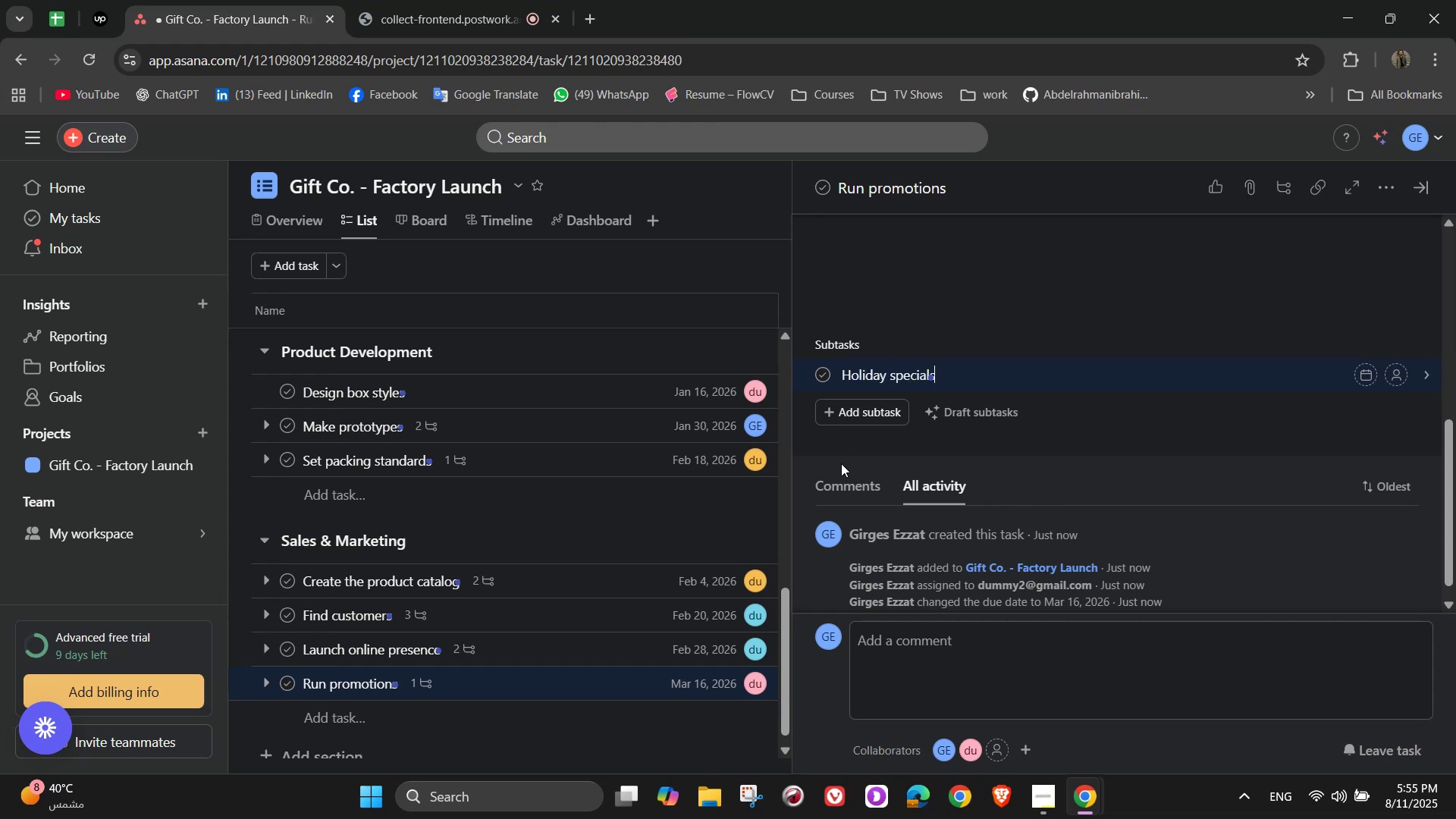 
left_click([861, 410])
 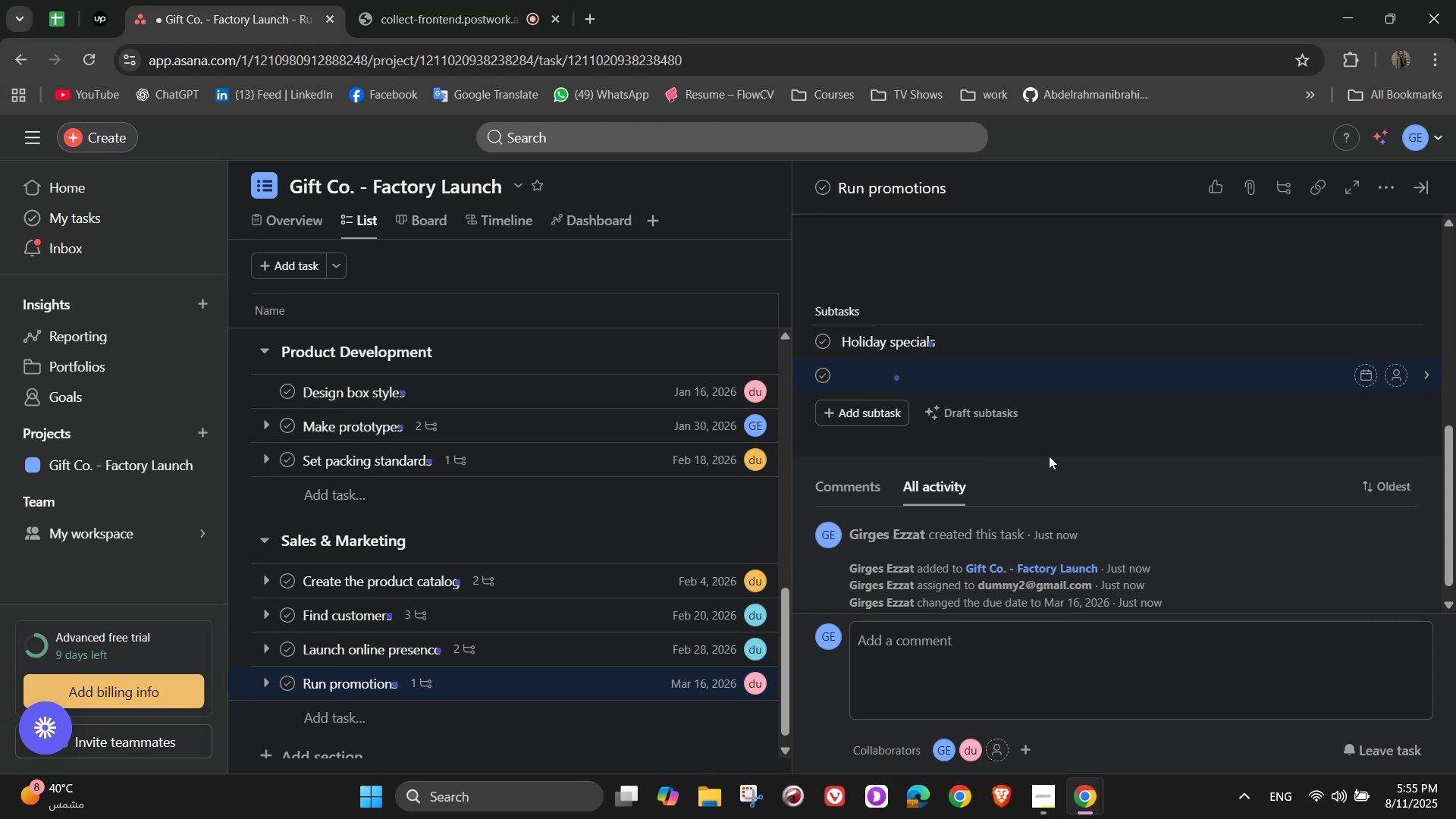 
type(Firt)
key(Backspace)
type(st-uyer discounts)
 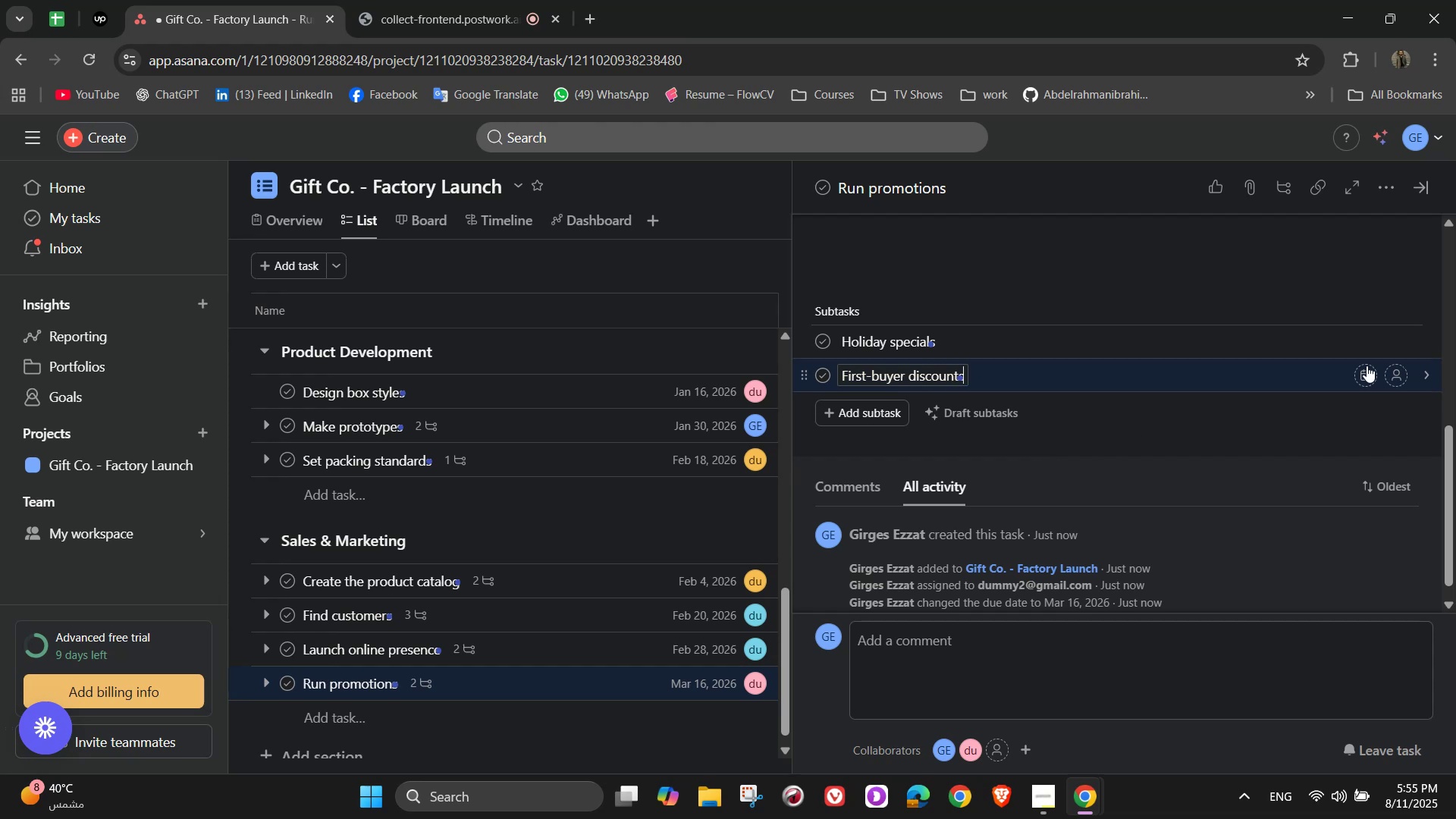 
left_click([1398, 340])
 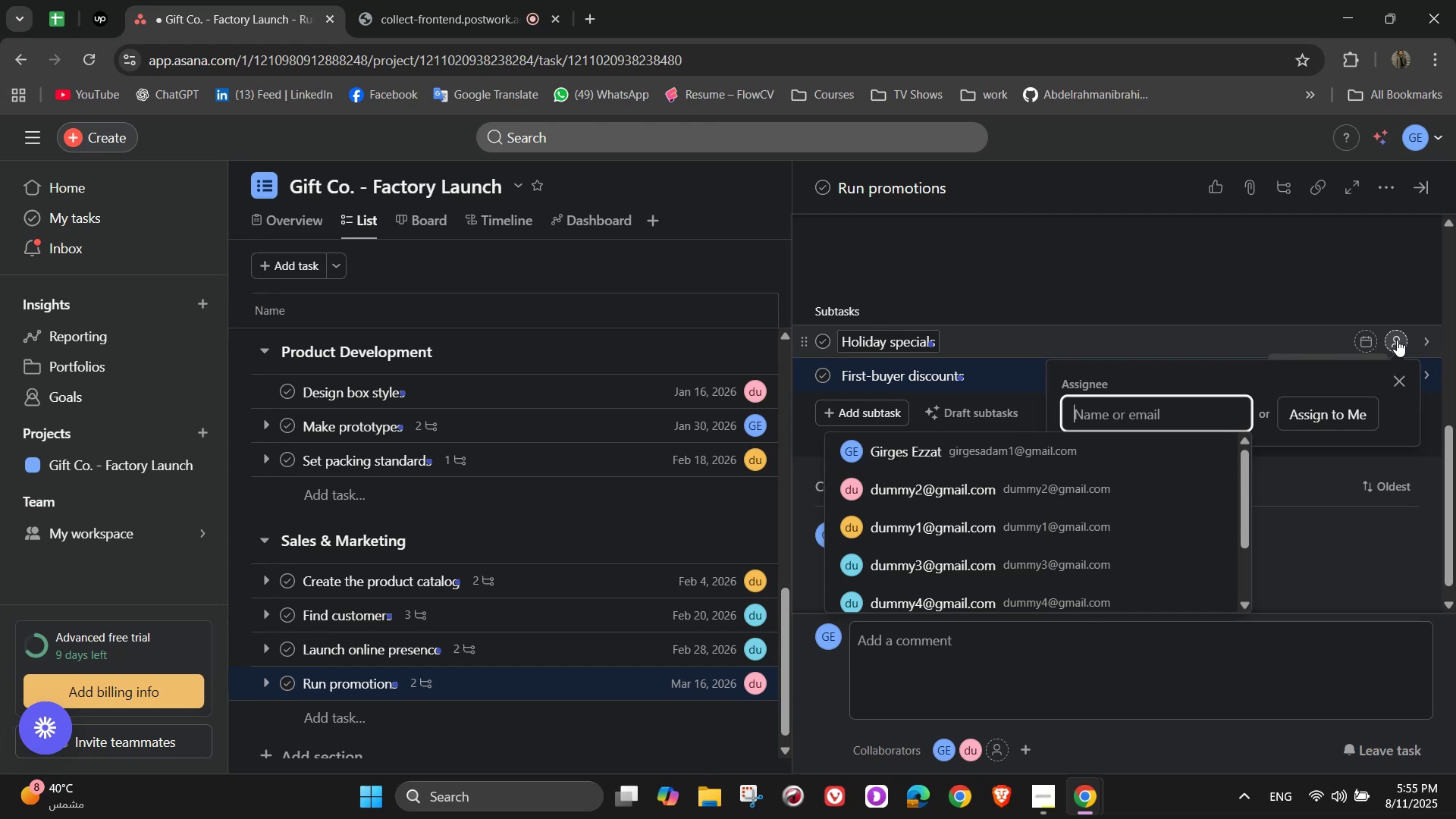 
wait(14.68)
 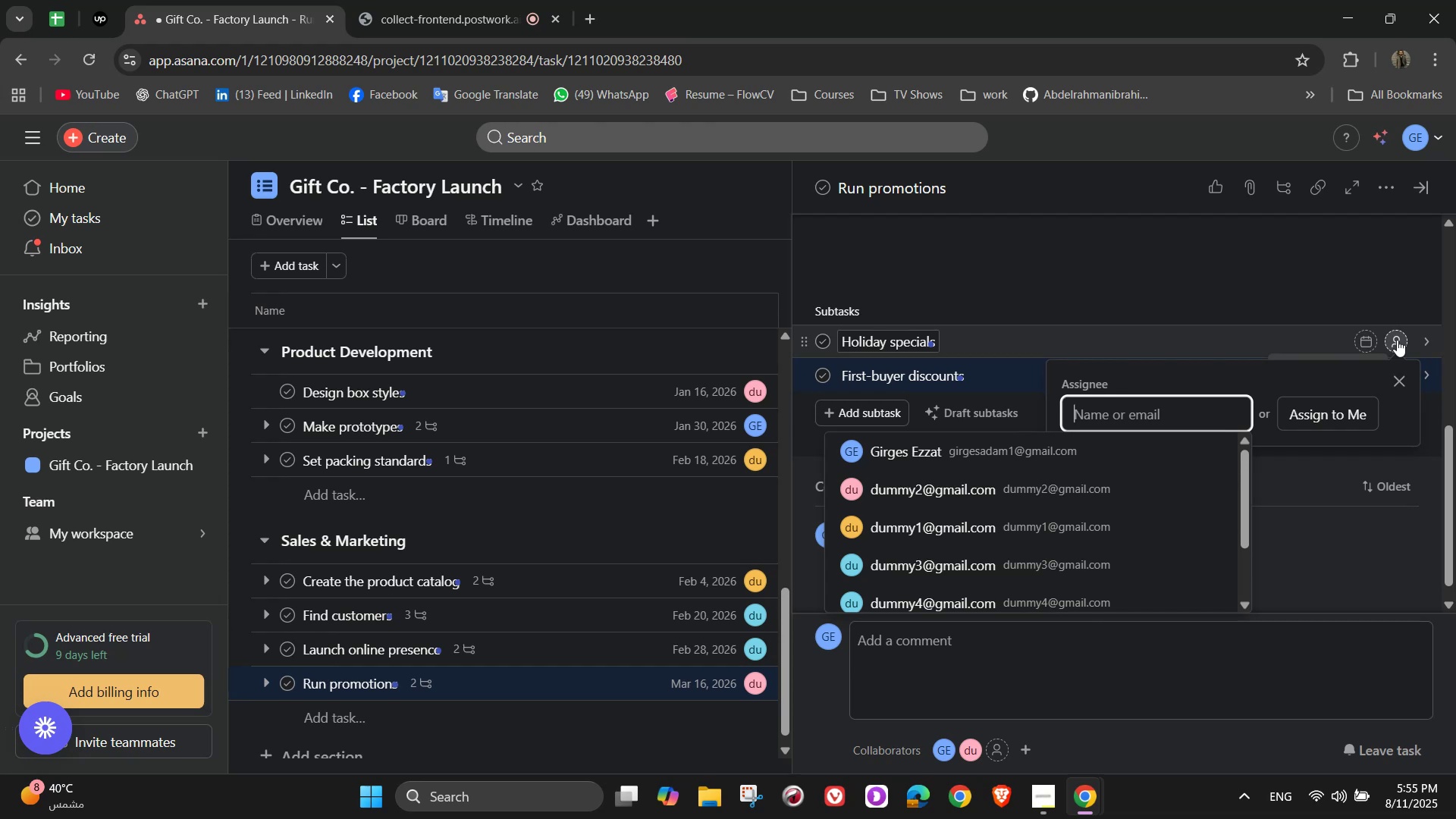 
left_click([1392, 375])
 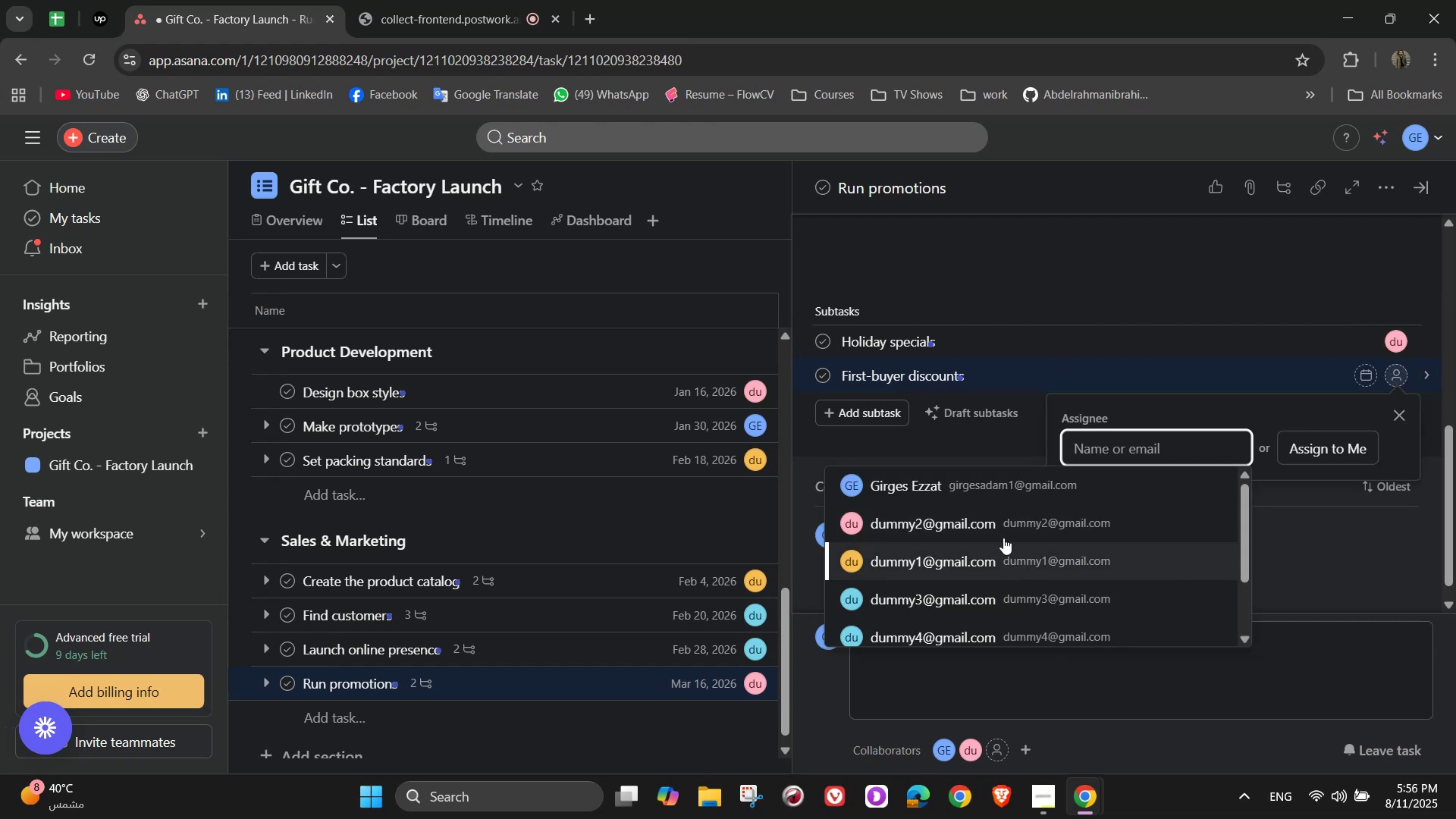 
left_click([989, 587])
 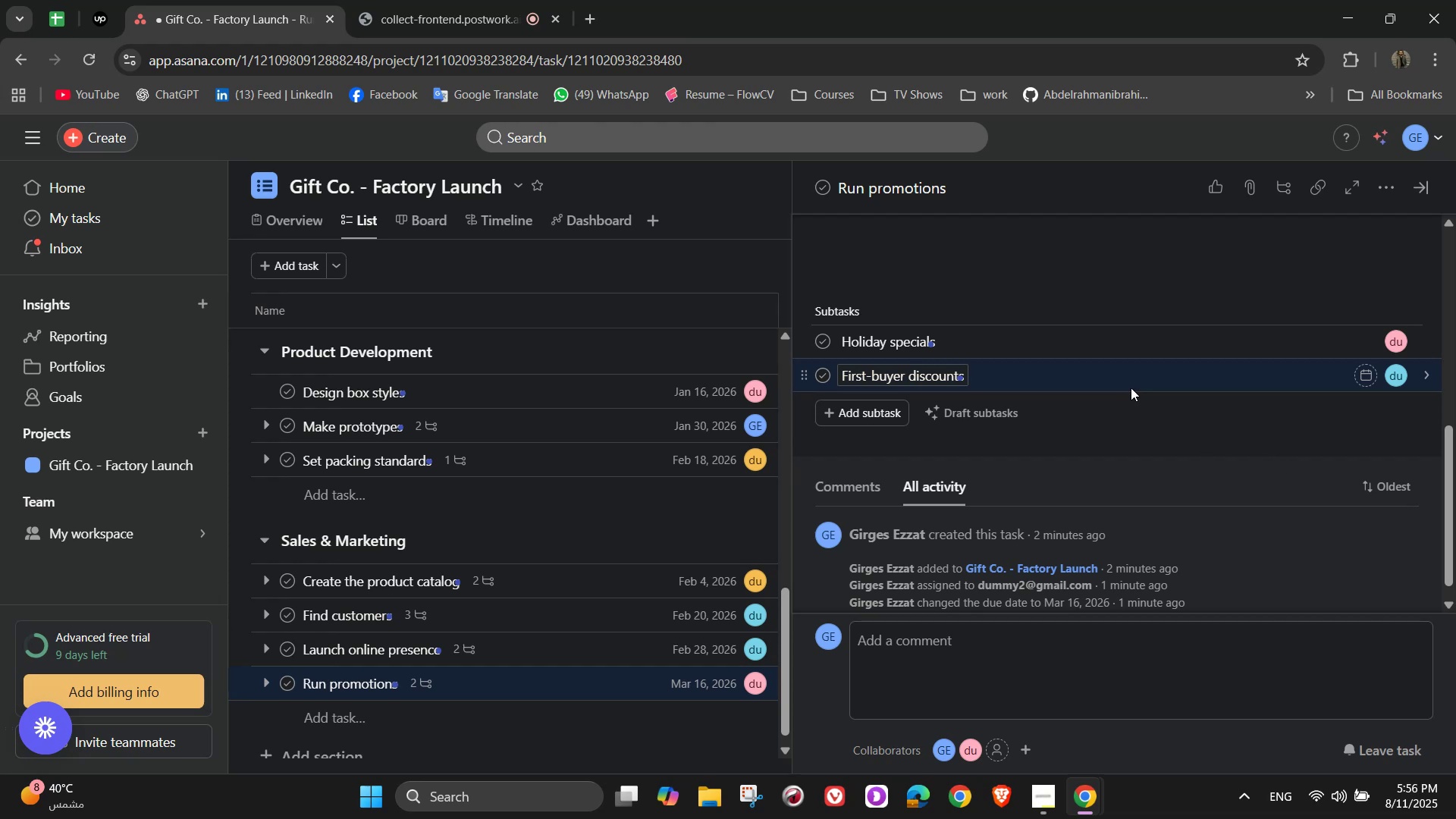 
wait(5.02)
 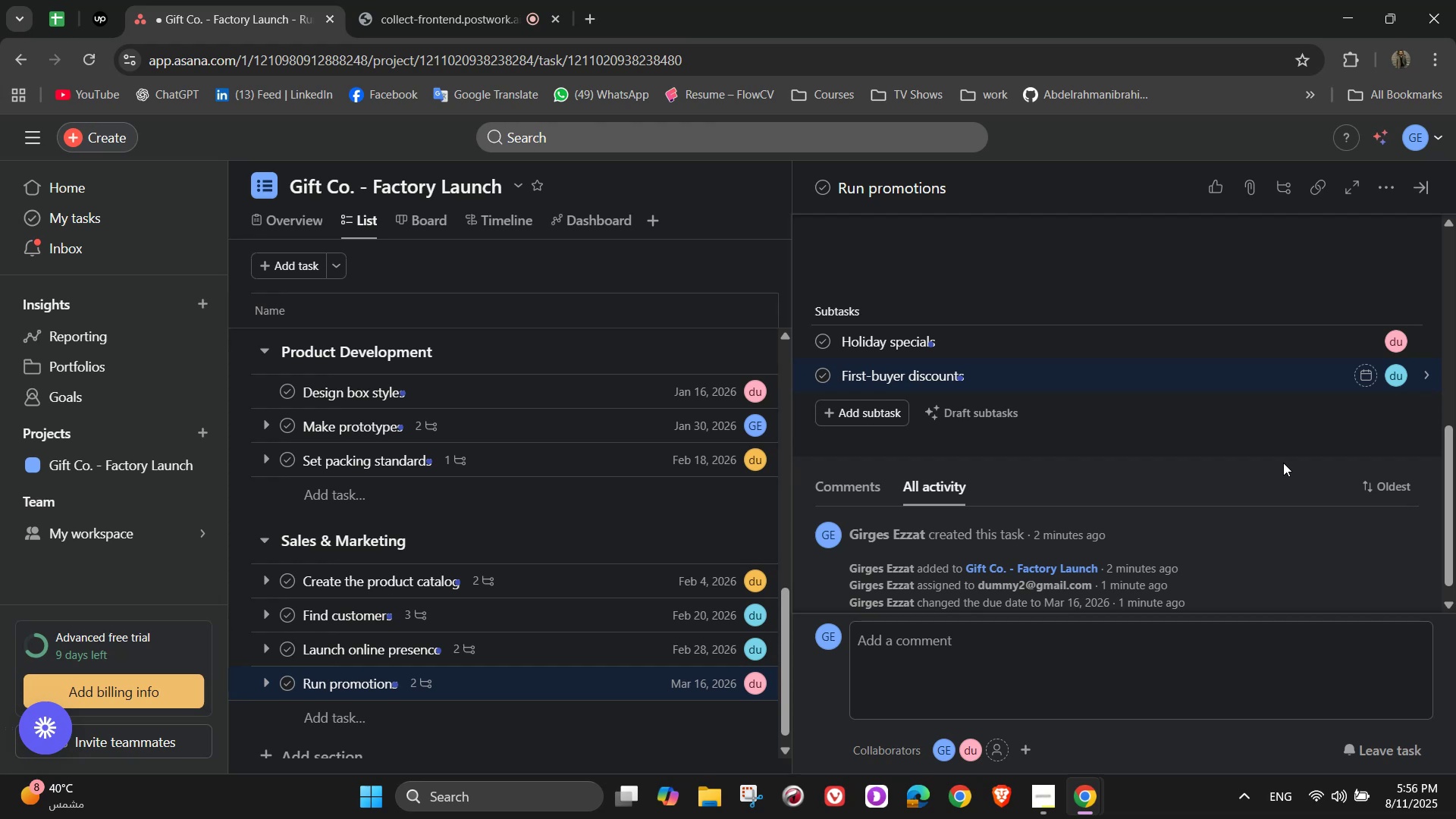 
scroll: coordinate [1393, 265], scroll_direction: up, amount: 3.0
 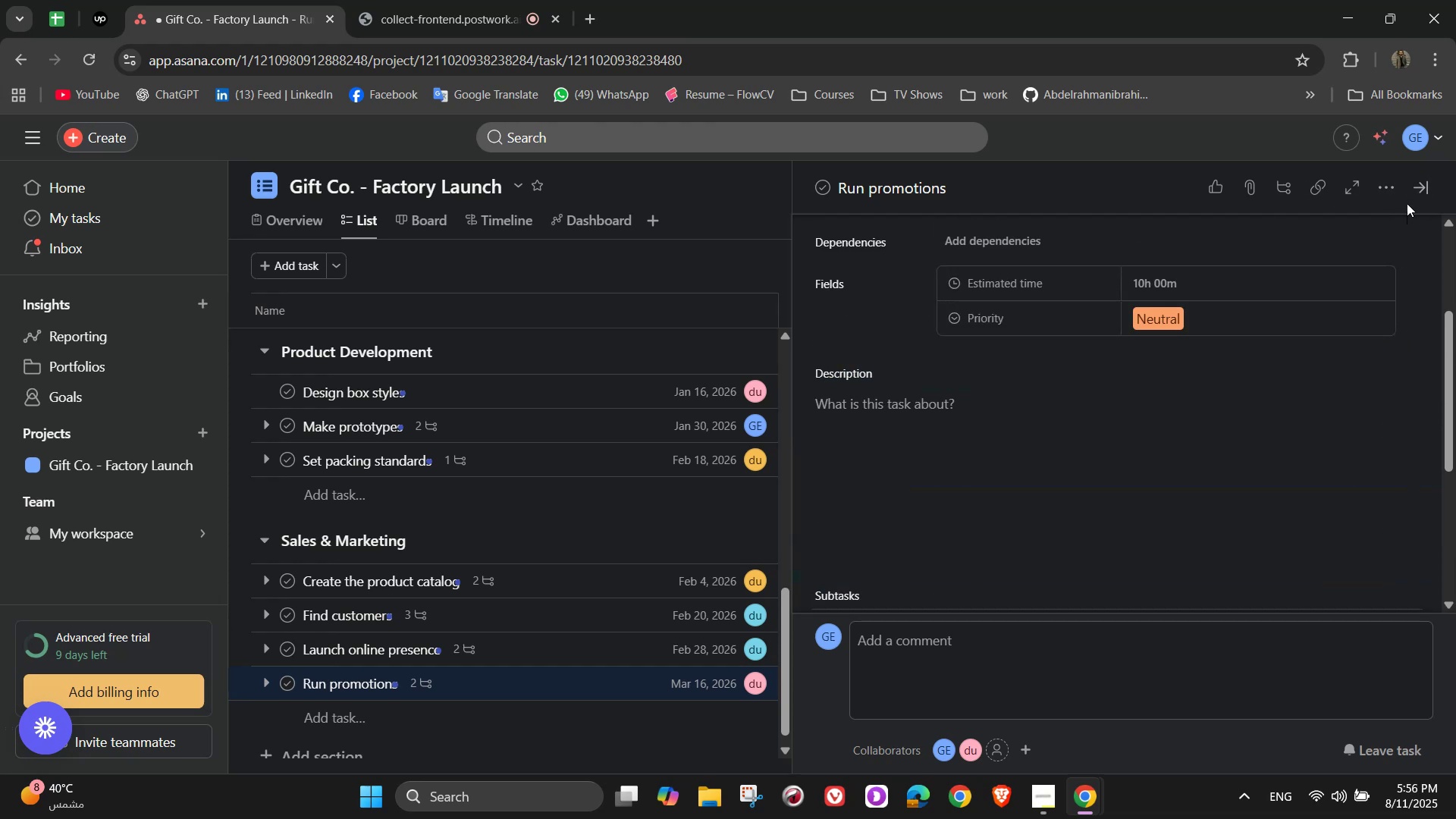 
left_click([1410, 187])
 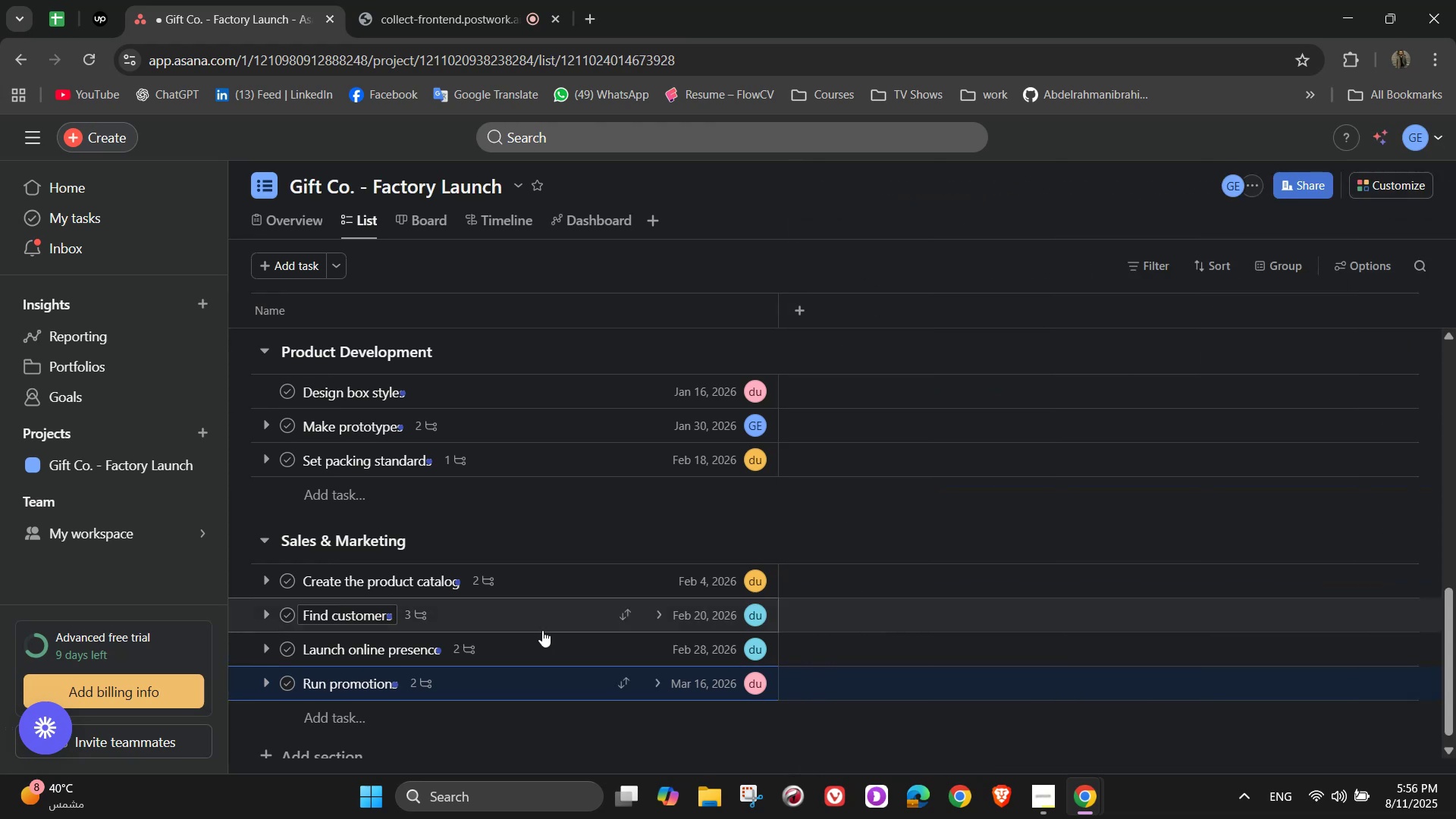 
scroll: coordinate [554, 701], scroll_direction: down, amount: 1.0
 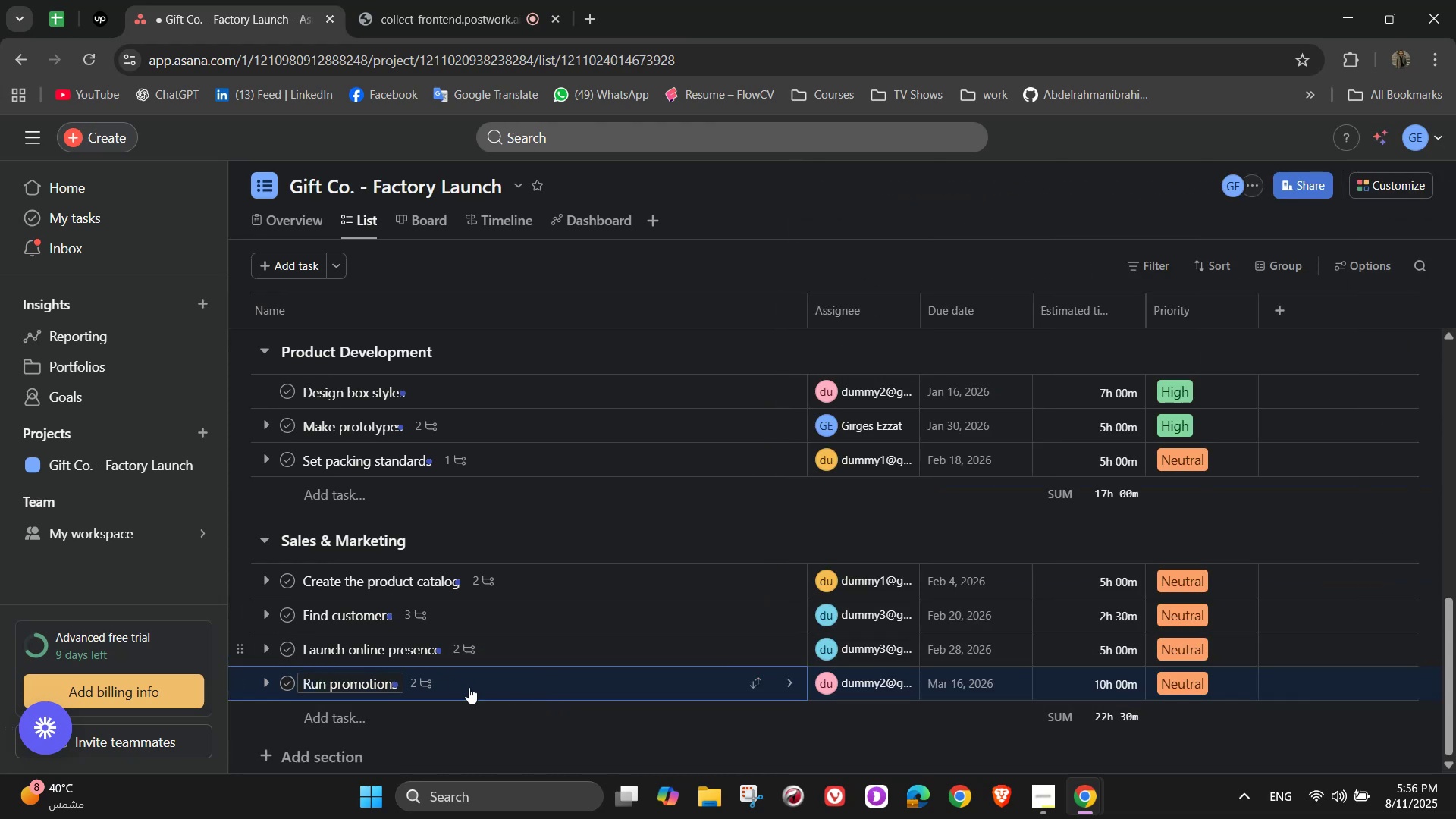 
left_click([557, 678])
 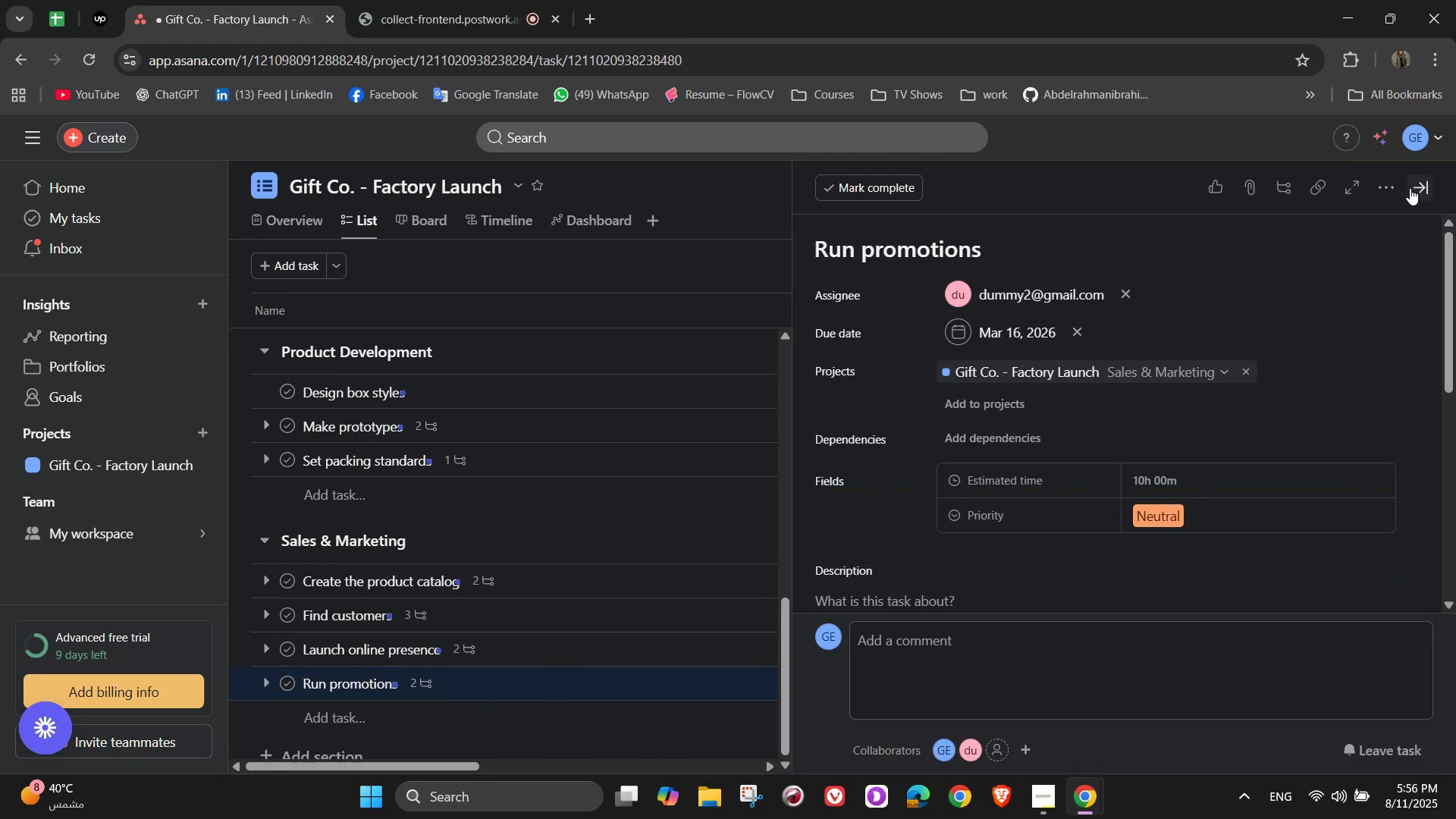 
left_click([1394, 180])
 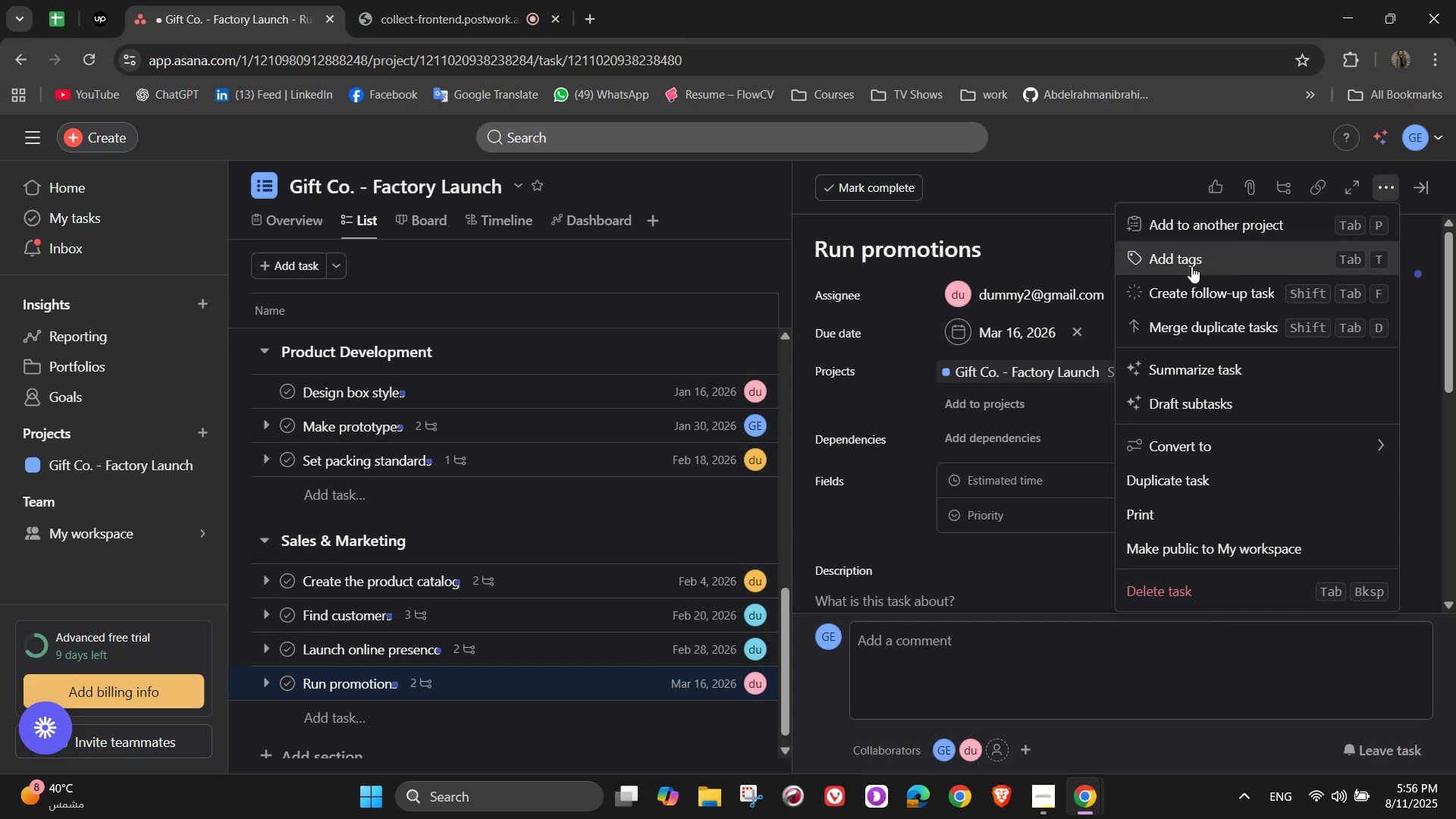 
left_click([1191, 266])
 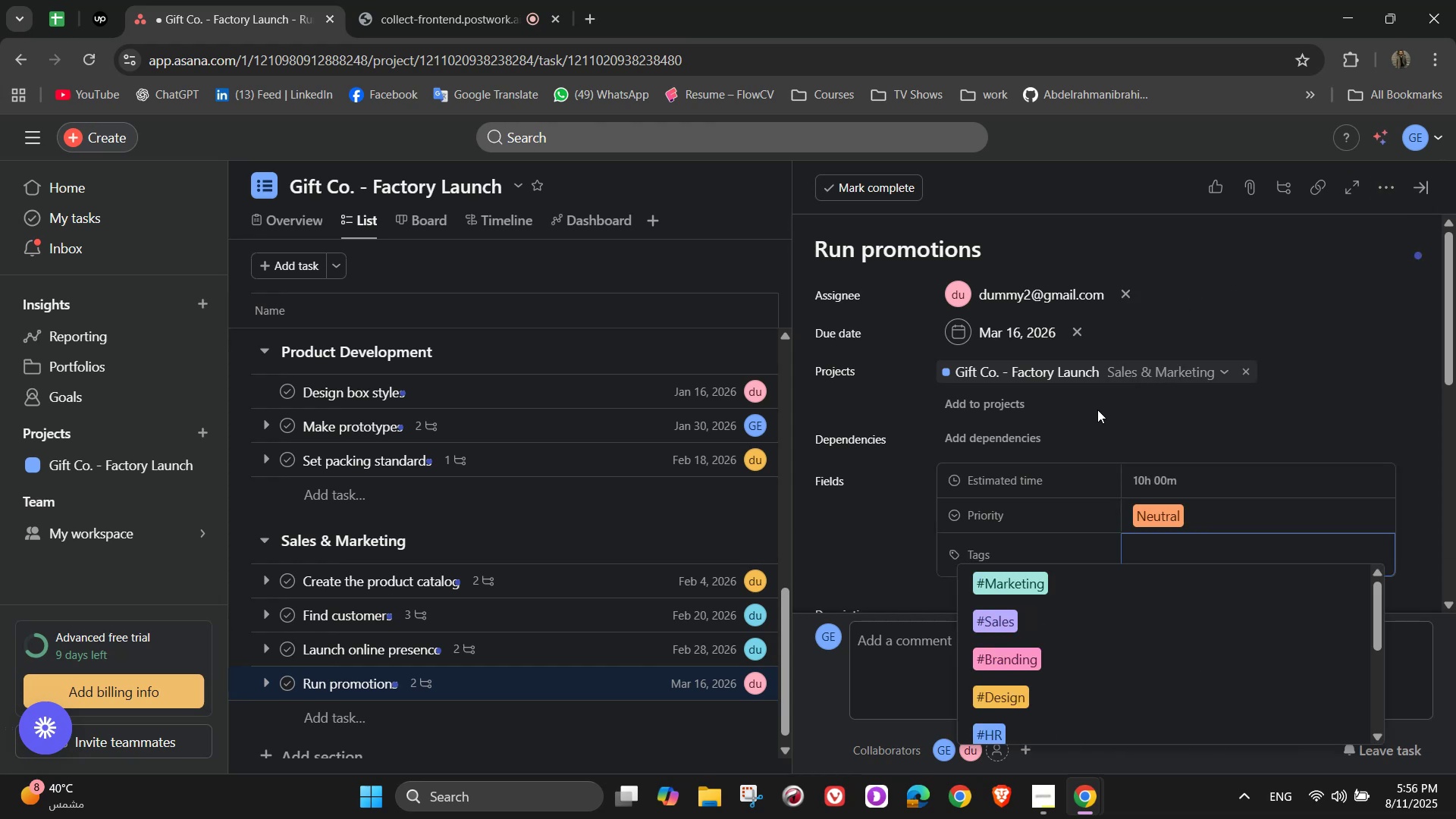 
left_click([1062, 572])
 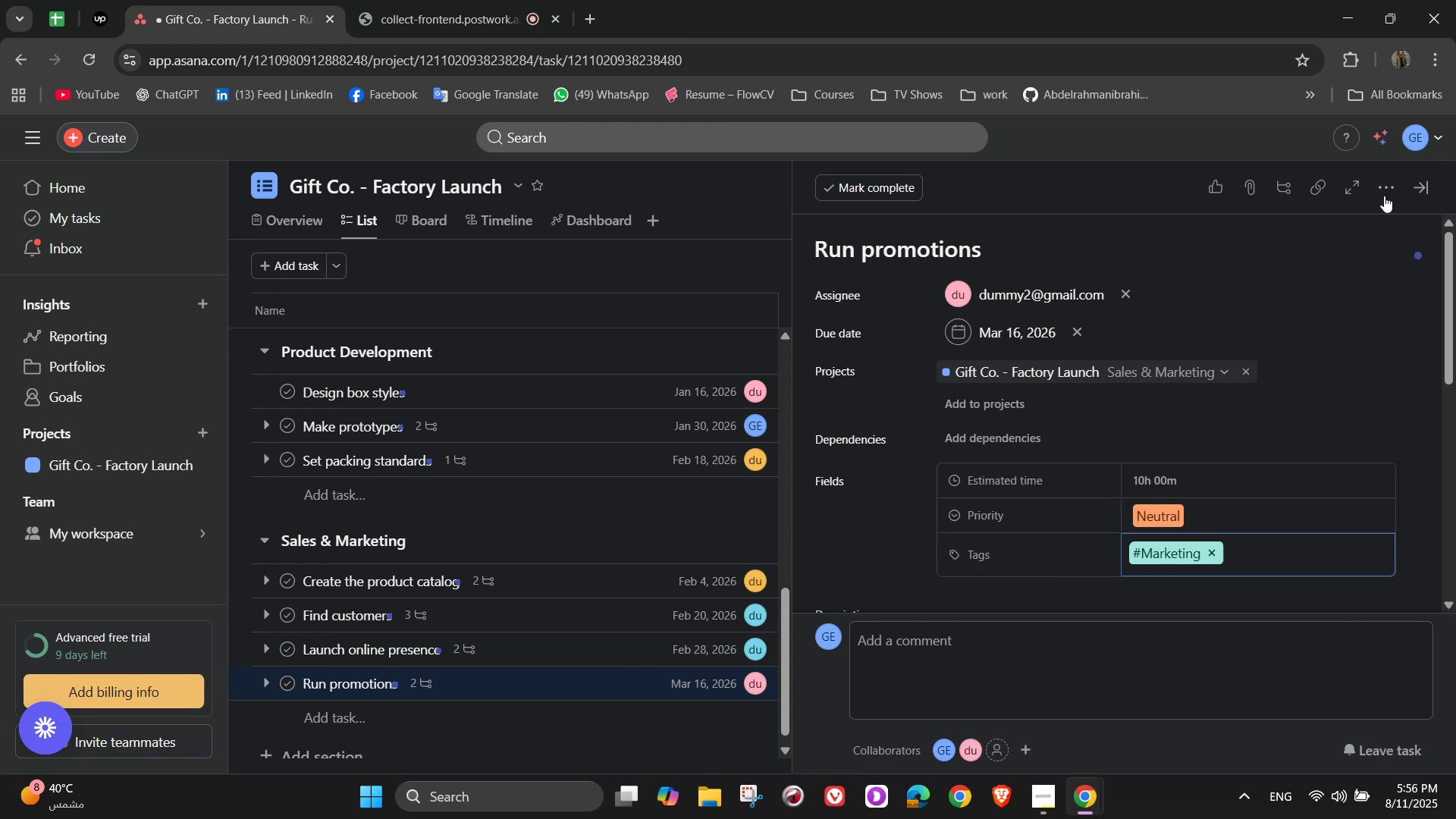 
left_click([1414, 192])
 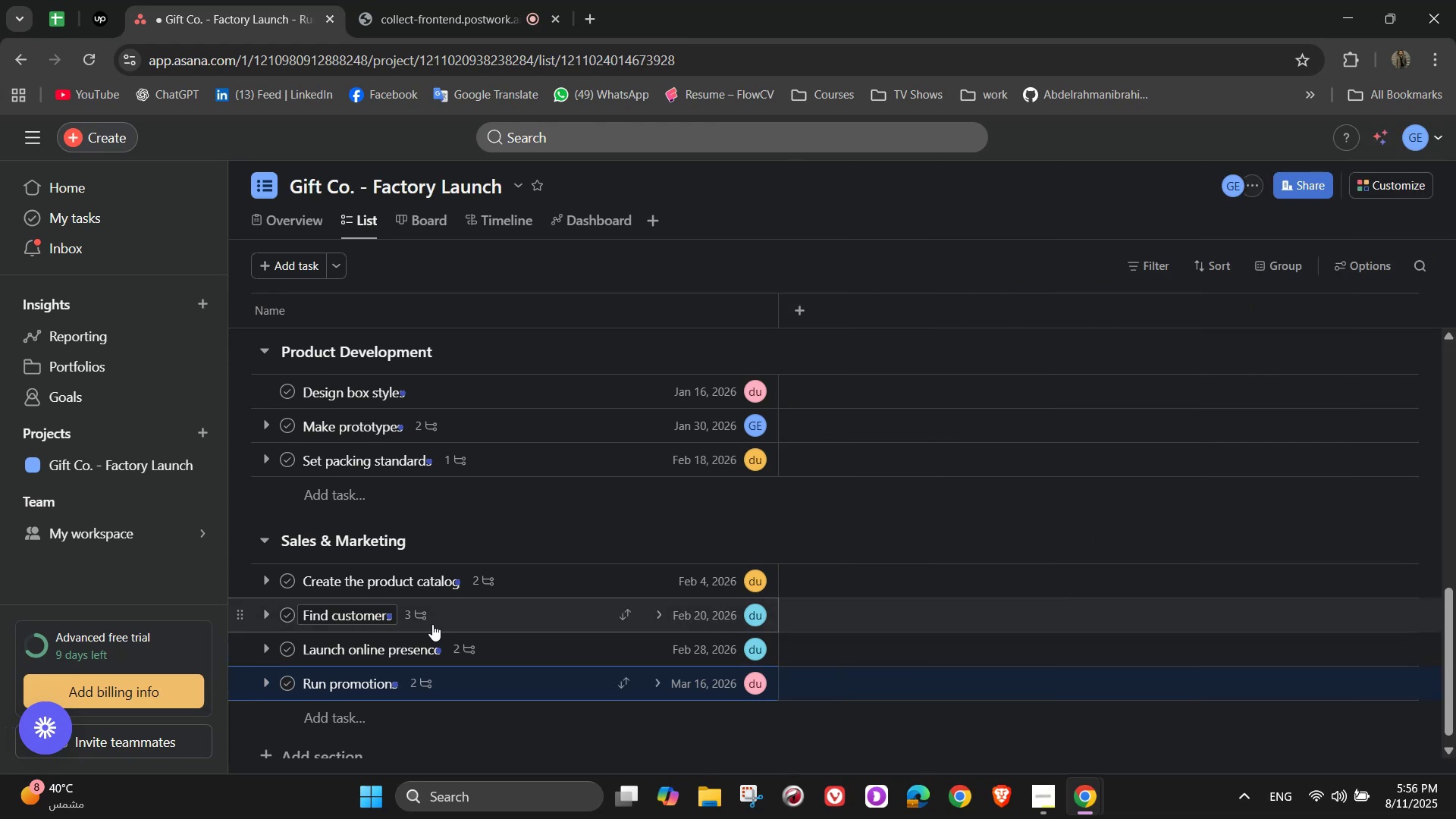 
mouse_move([339, 722])
 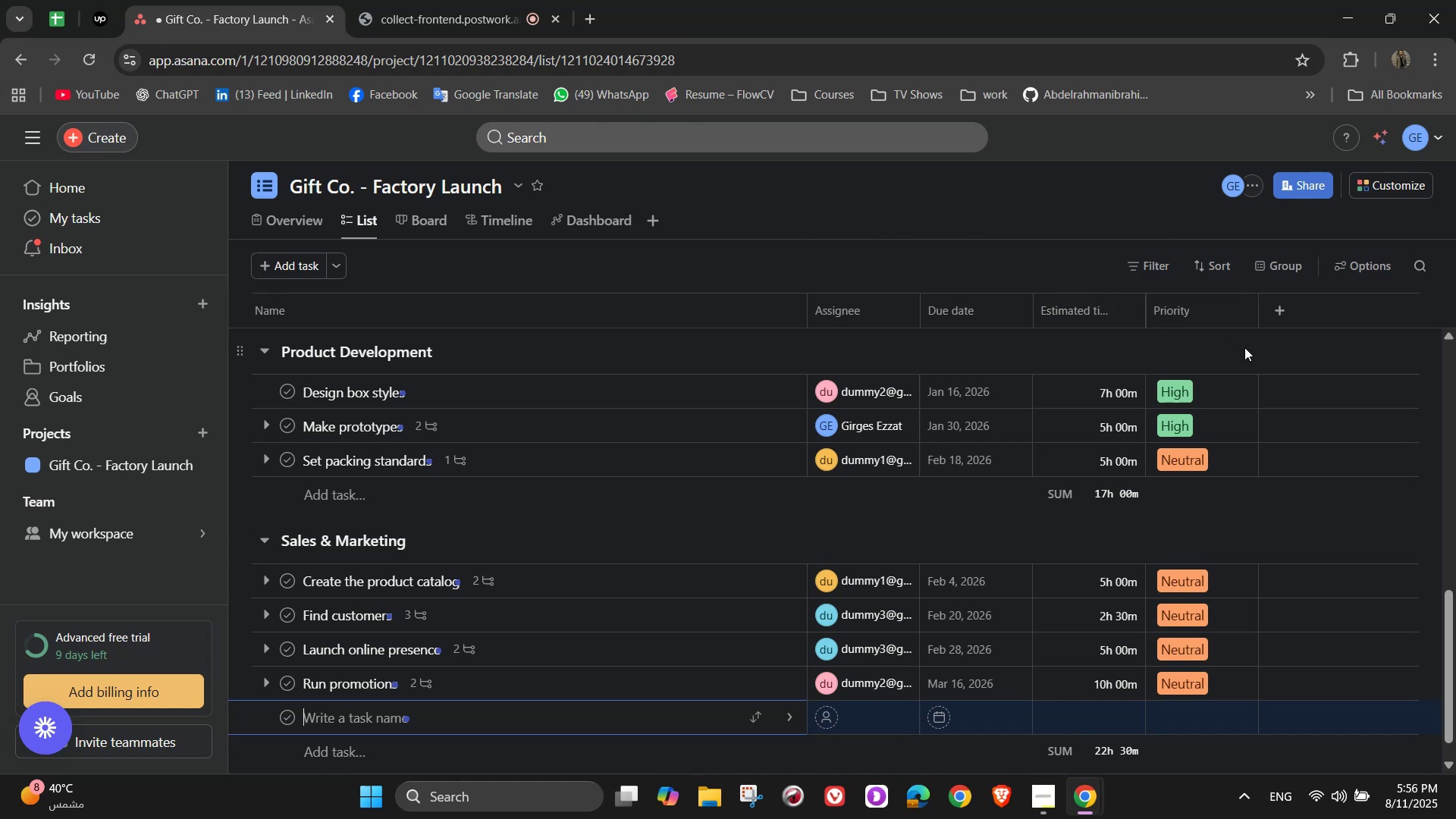 
wait(5.49)
 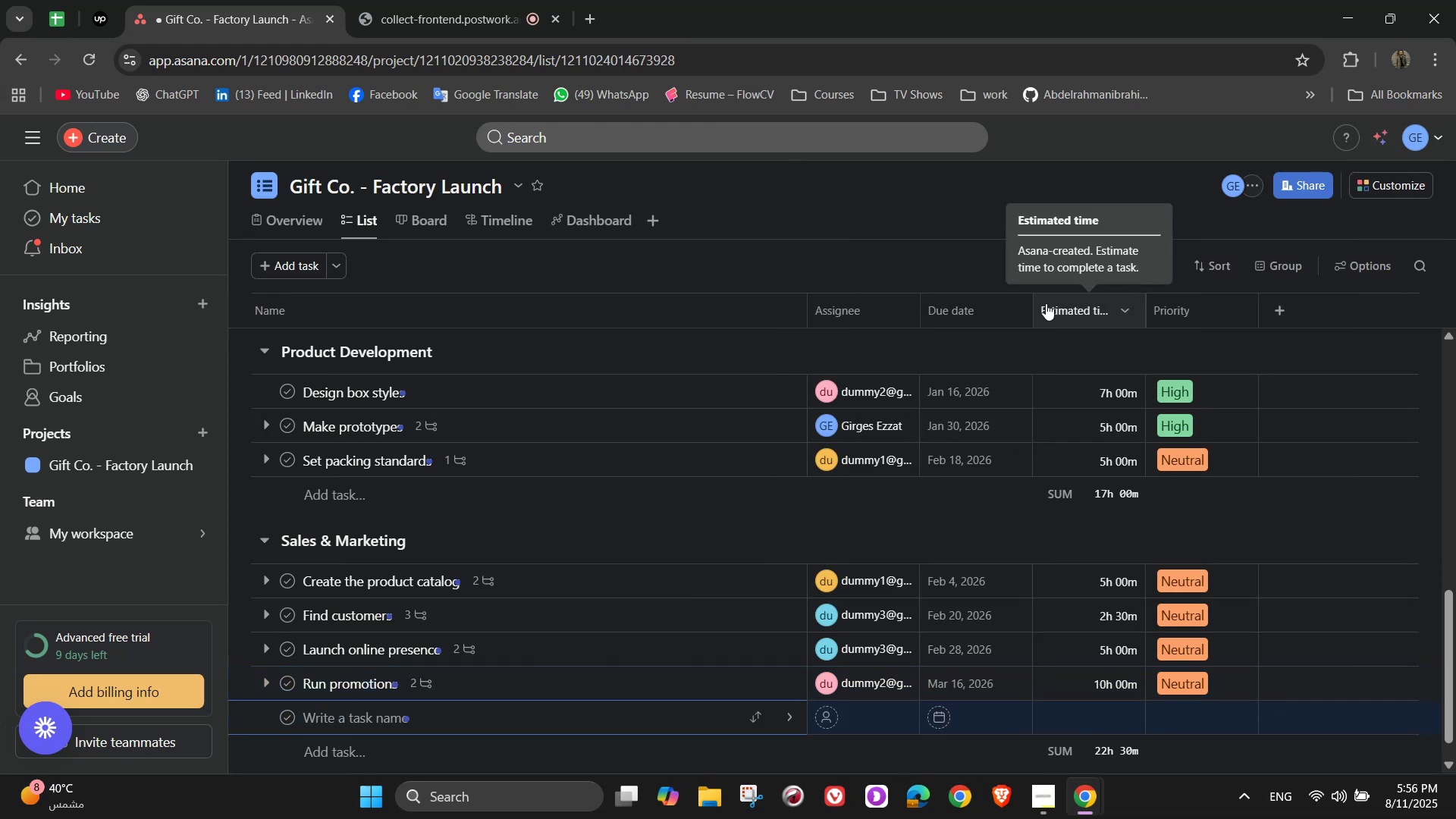 
type(Negotiate bulk deals)
 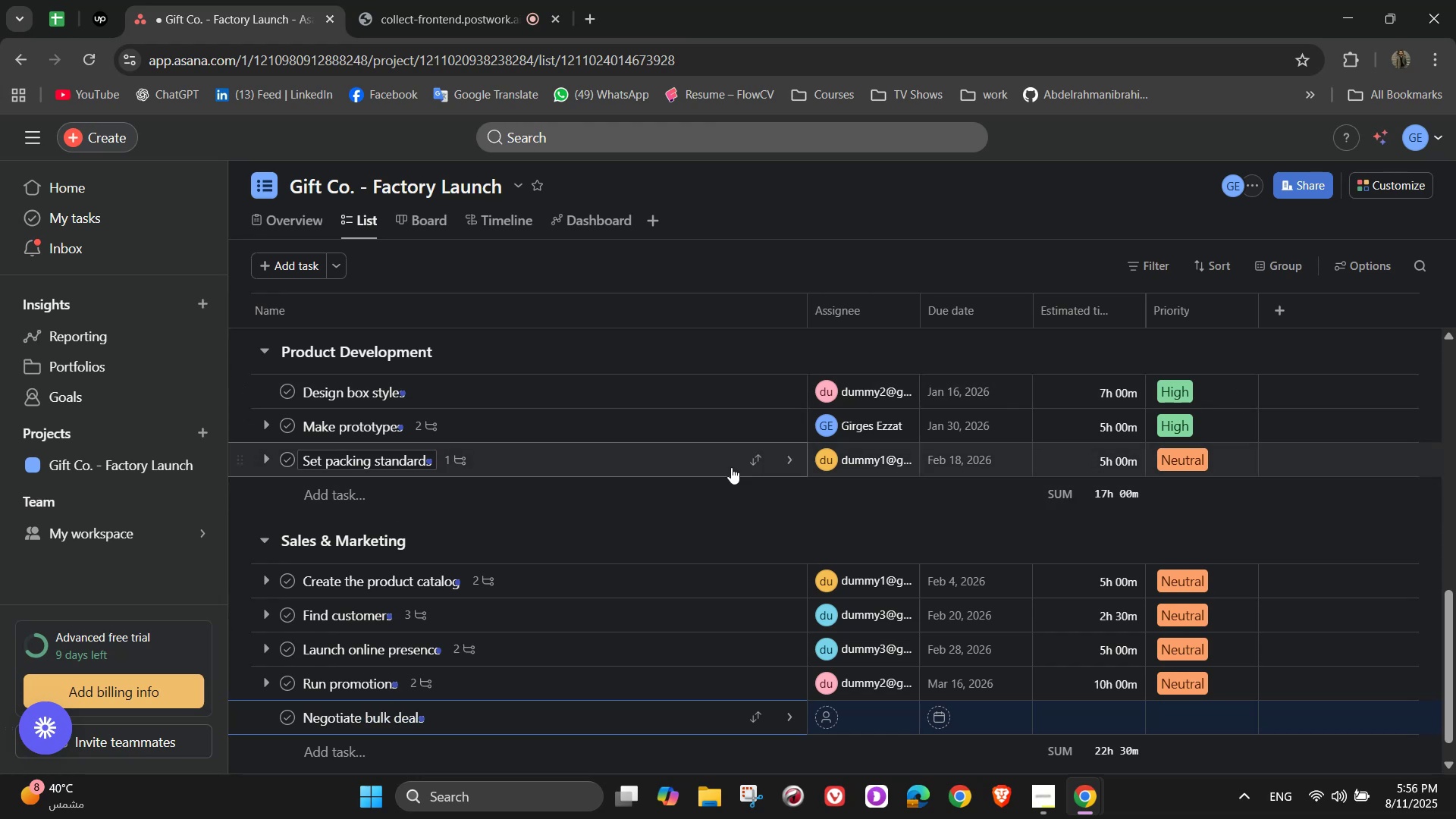 
wait(6.67)
 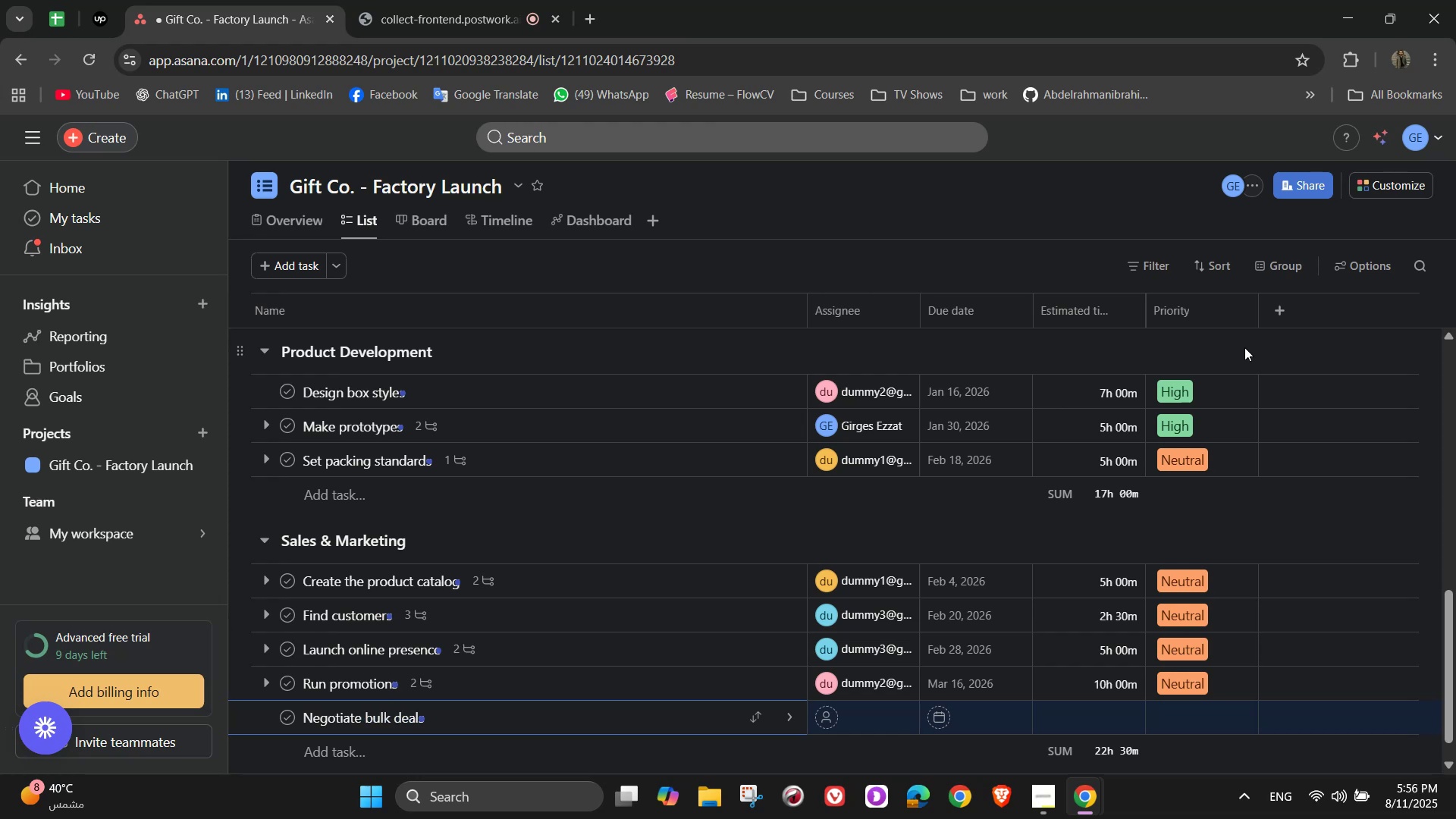 
left_click([792, 726])
 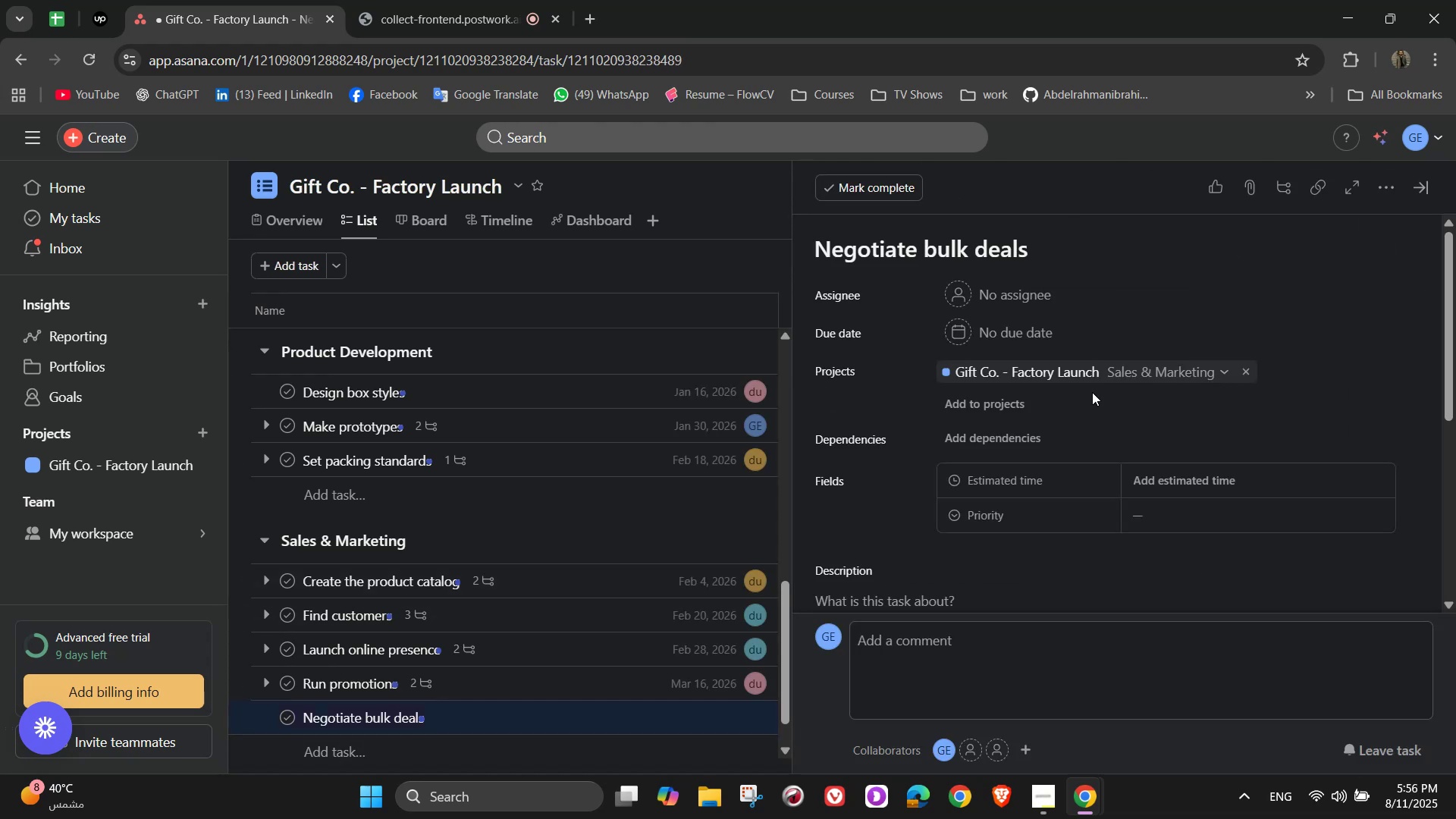 
left_click([999, 302])
 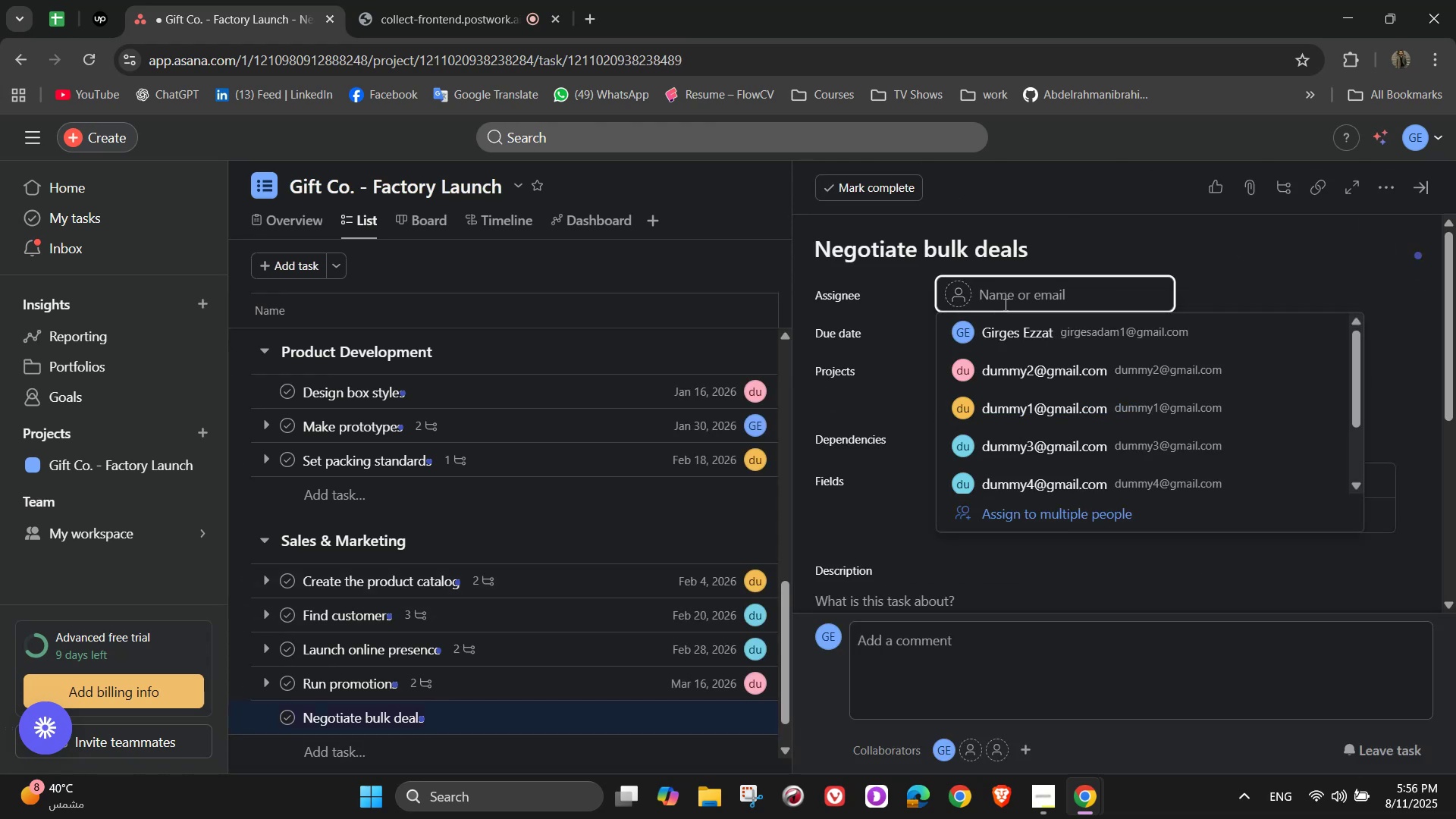 
left_click([1031, 340])
 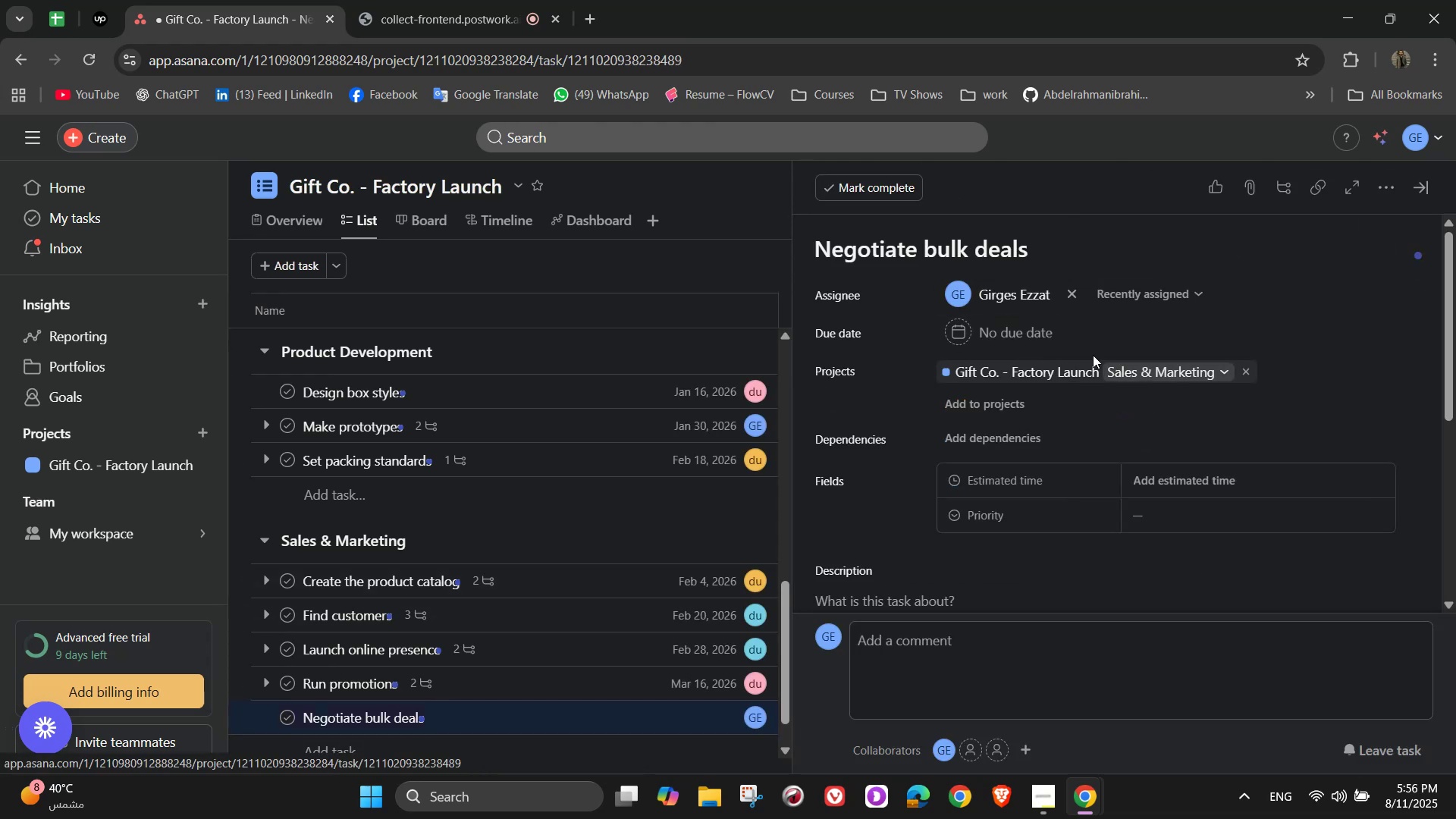 
left_click([1043, 345])
 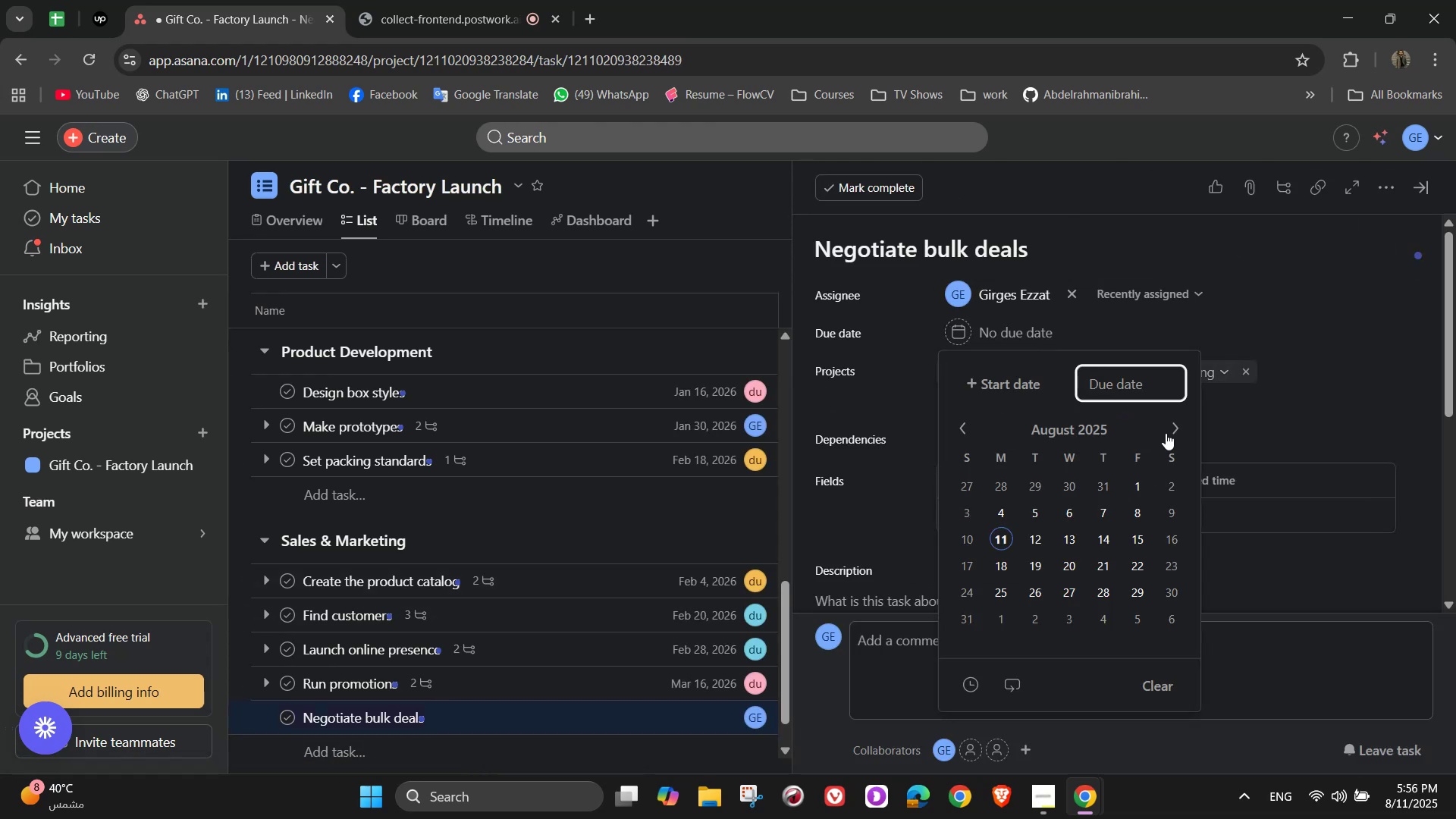 
double_click([1172, 431])
 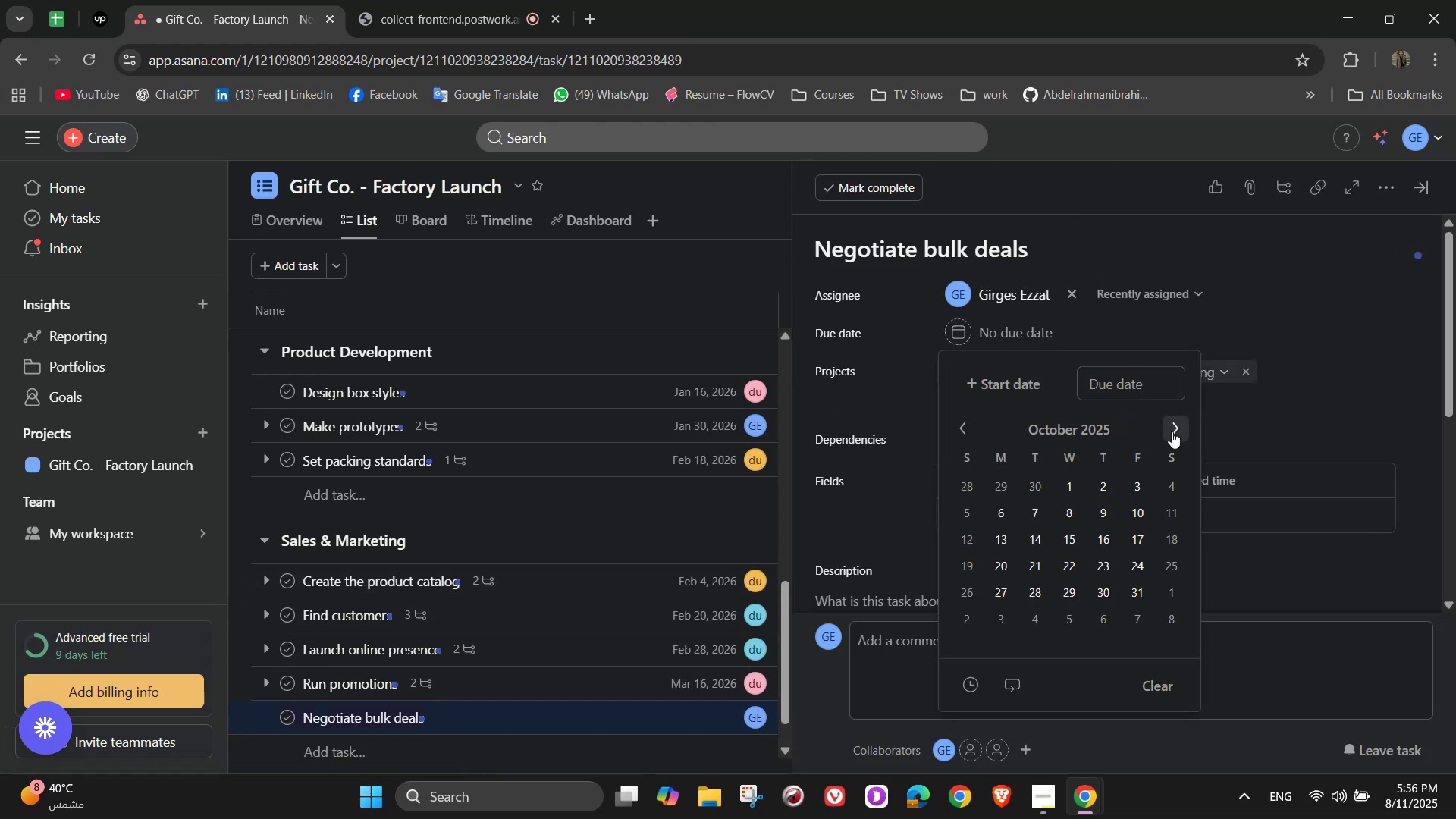 
triple_click([1172, 431])
 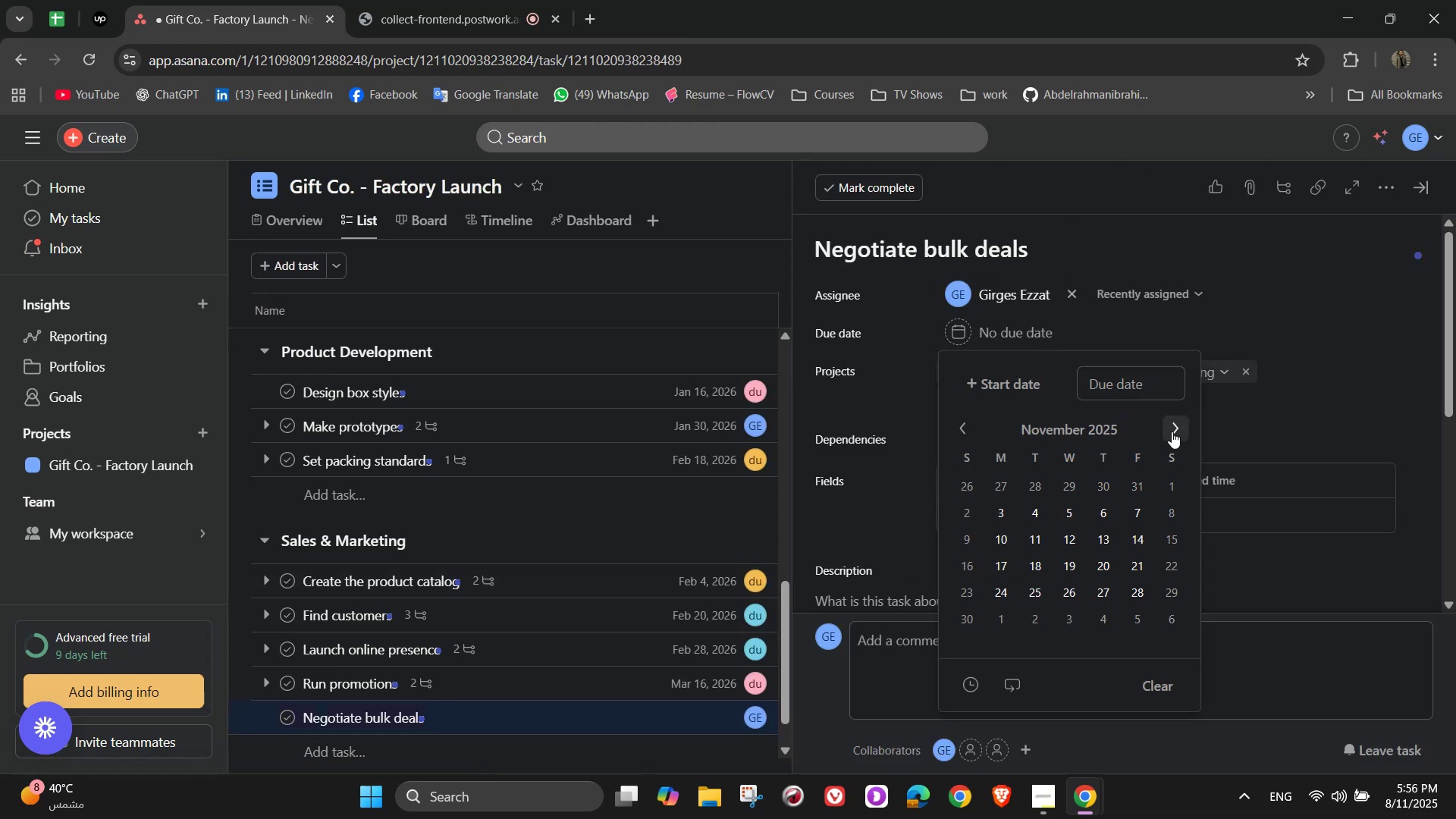 
double_click([1172, 431])
 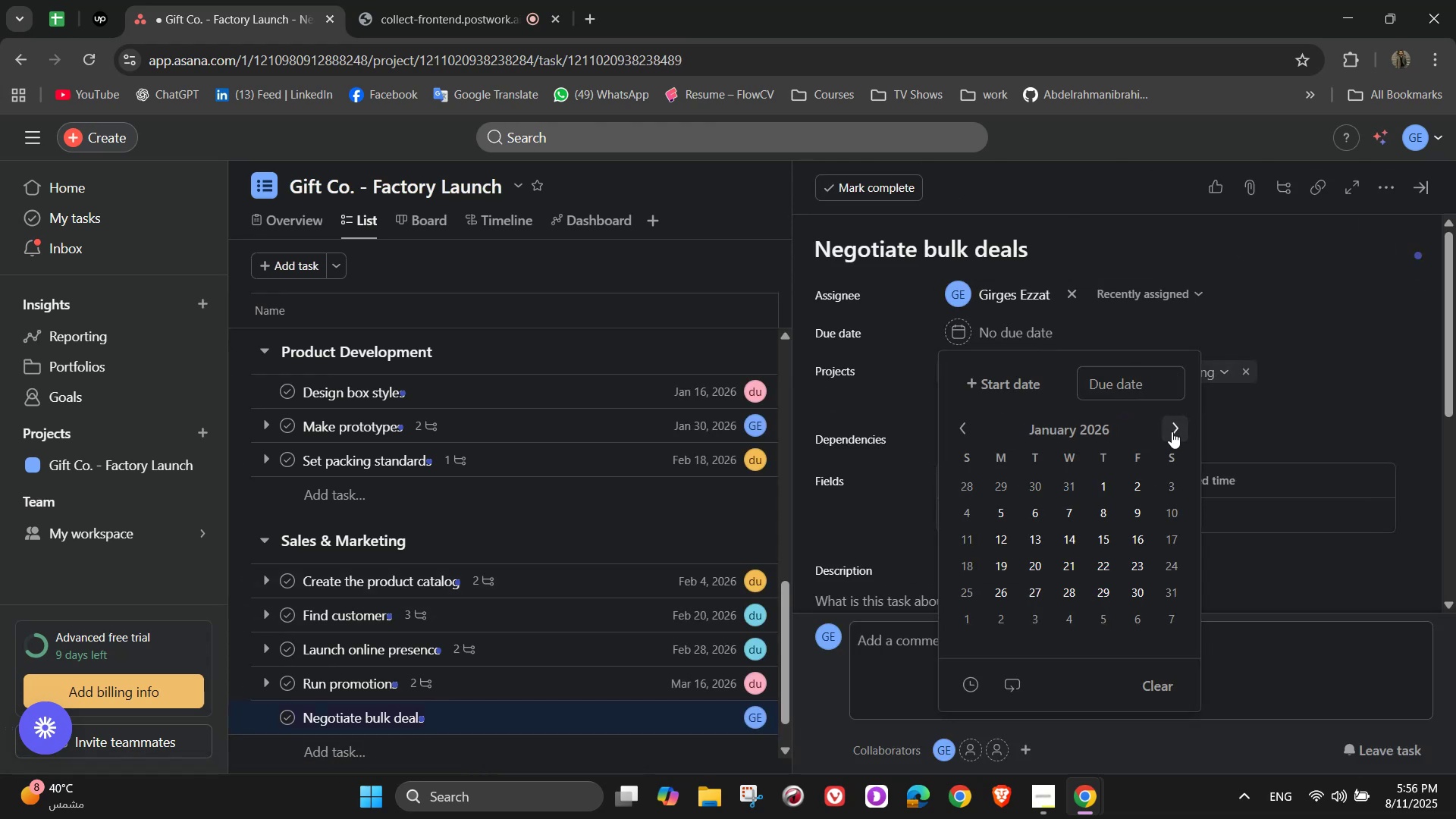 
triple_click([1172, 431])
 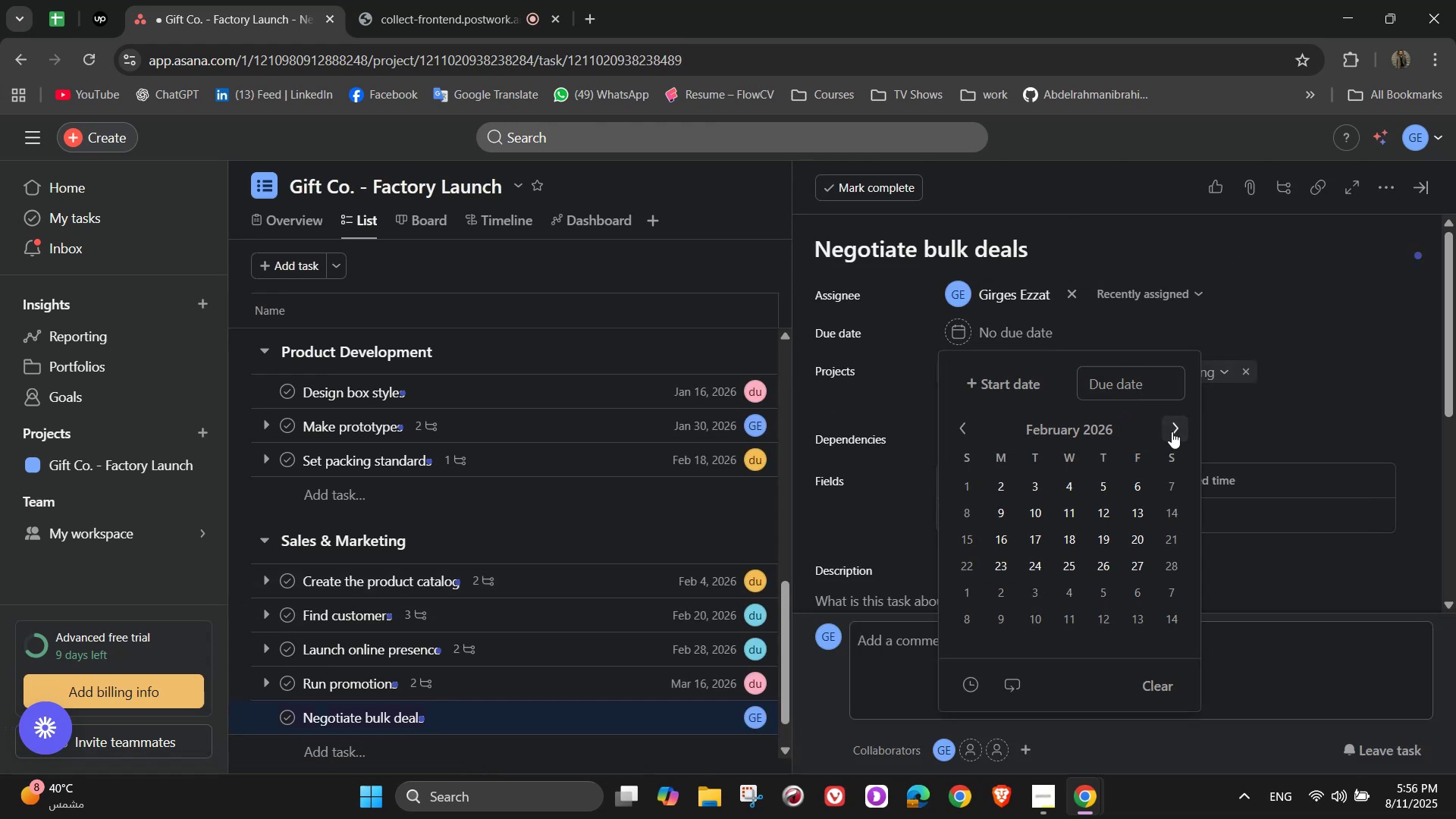 
triple_click([1172, 431])
 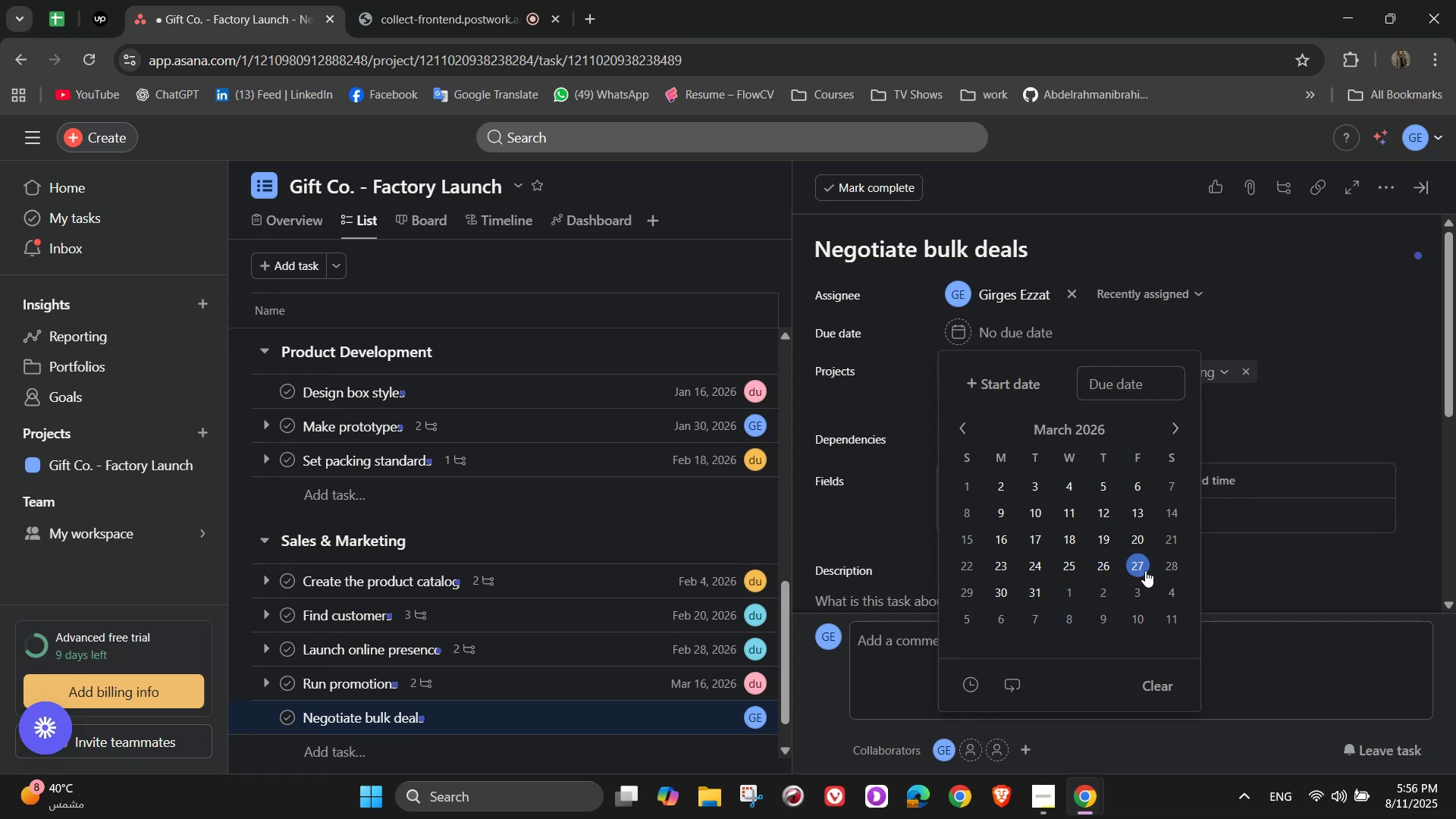 
left_click([1006, 592])
 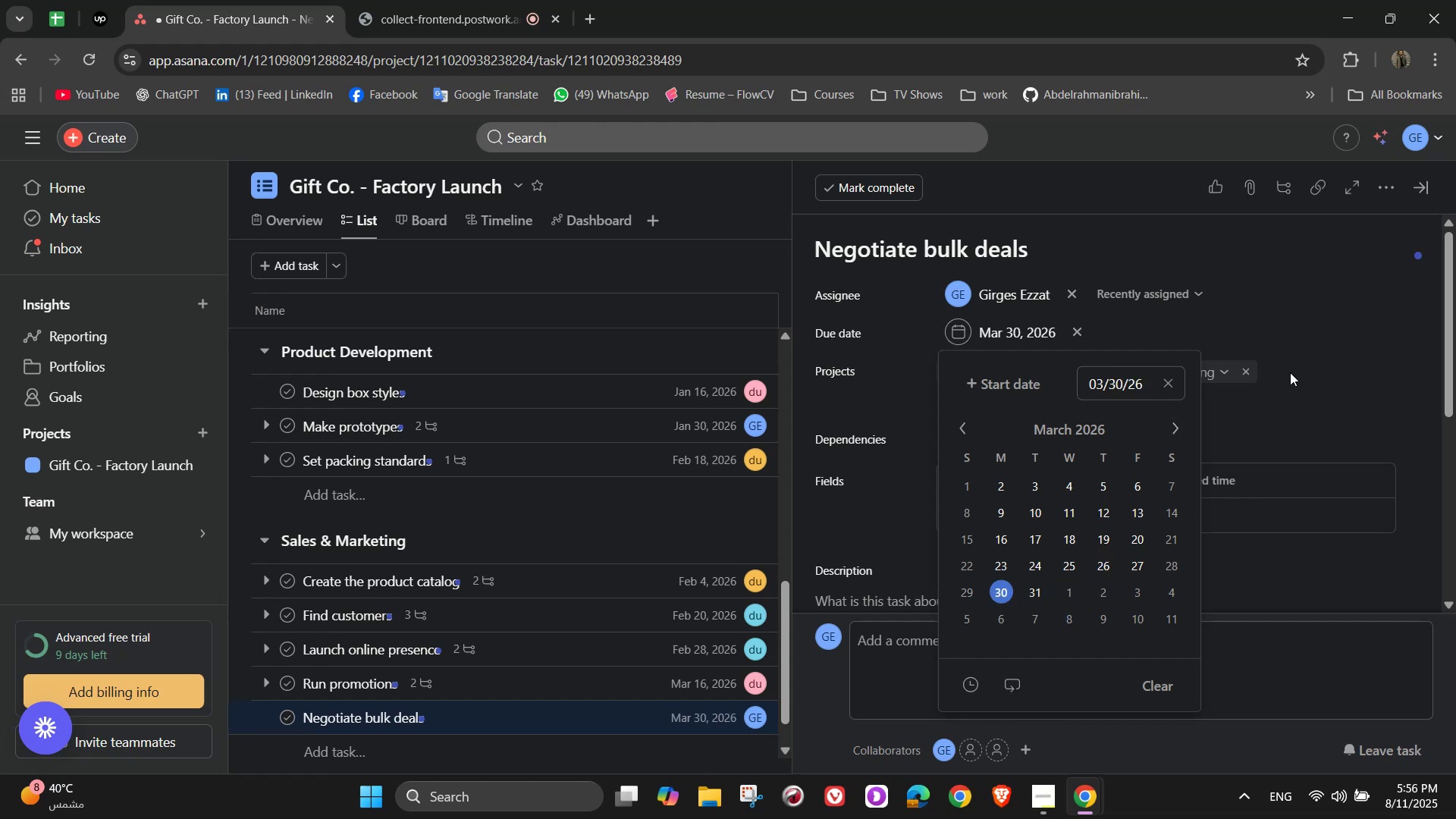 
left_click([1290, 371])
 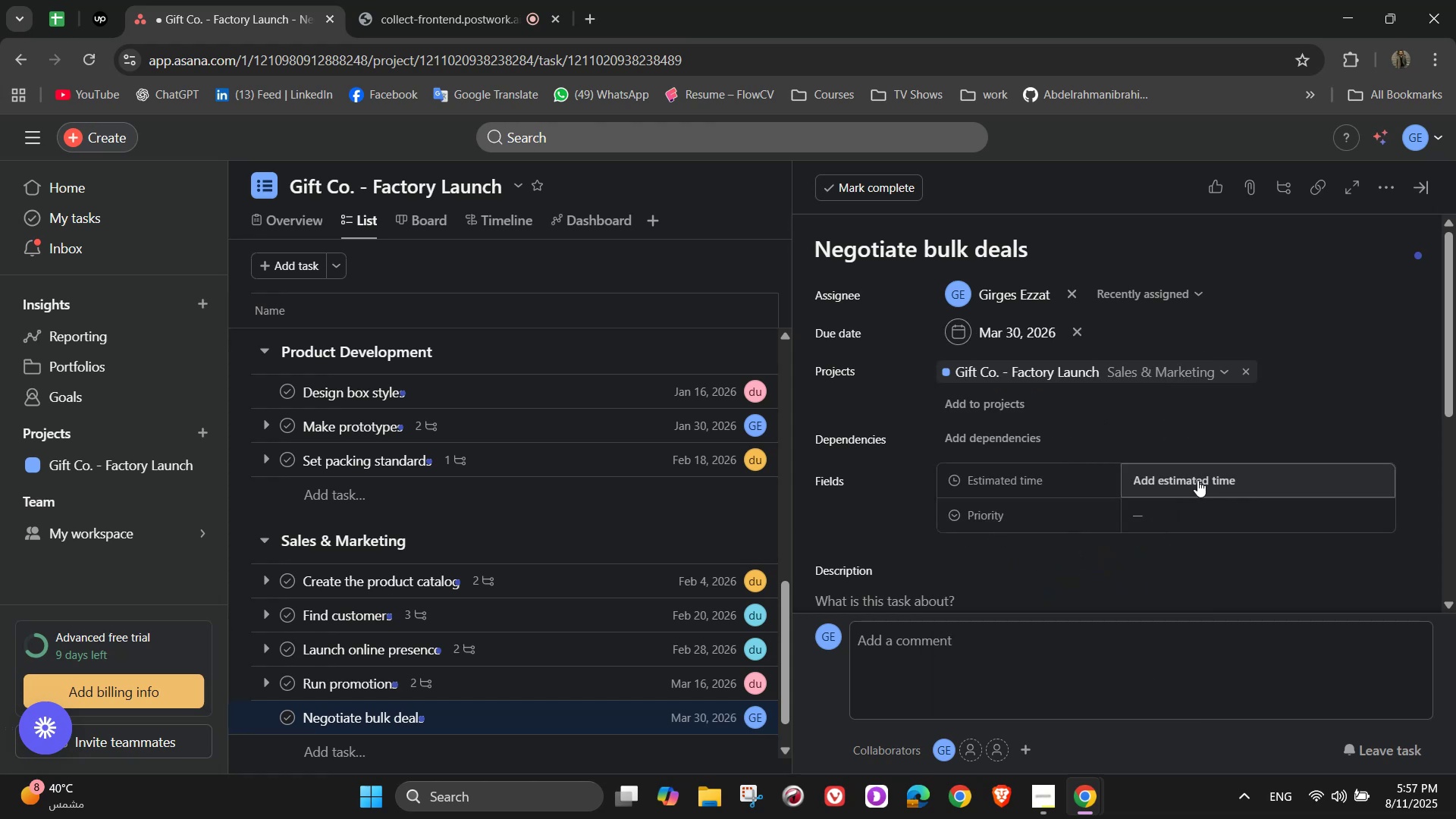 
left_click([1199, 482])
 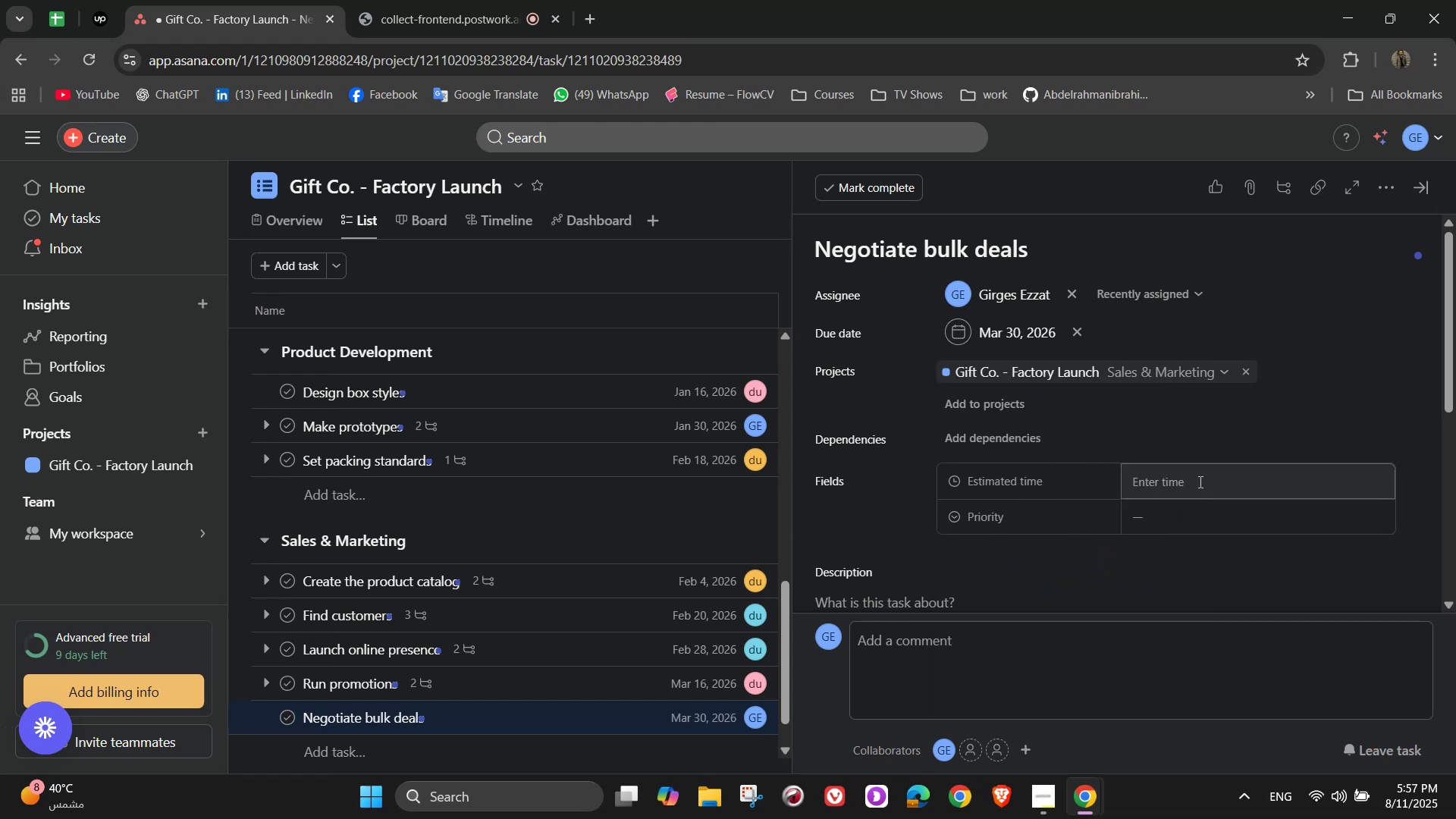 
left_click([1199, 482])
 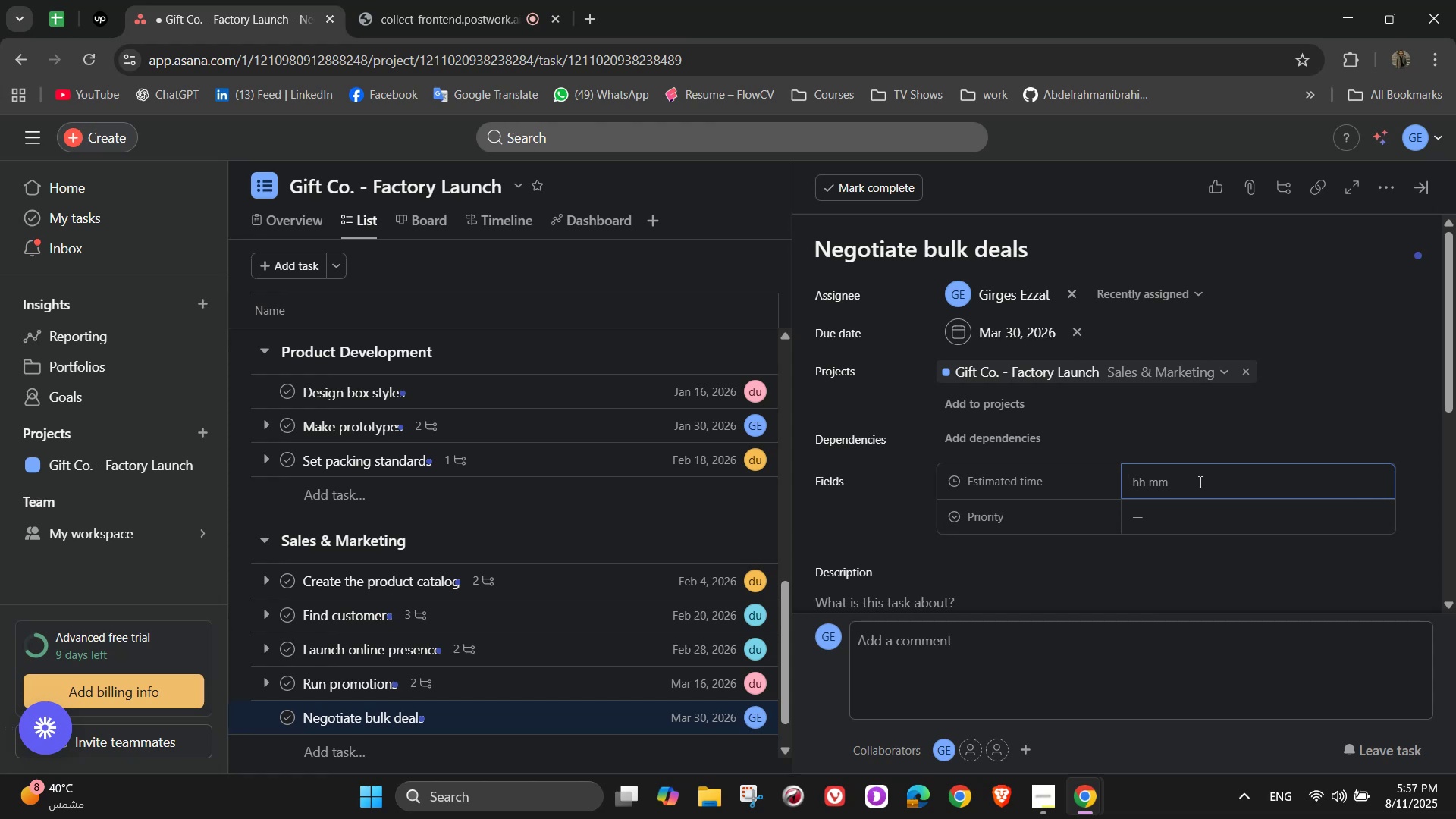 
wait(33.34)
 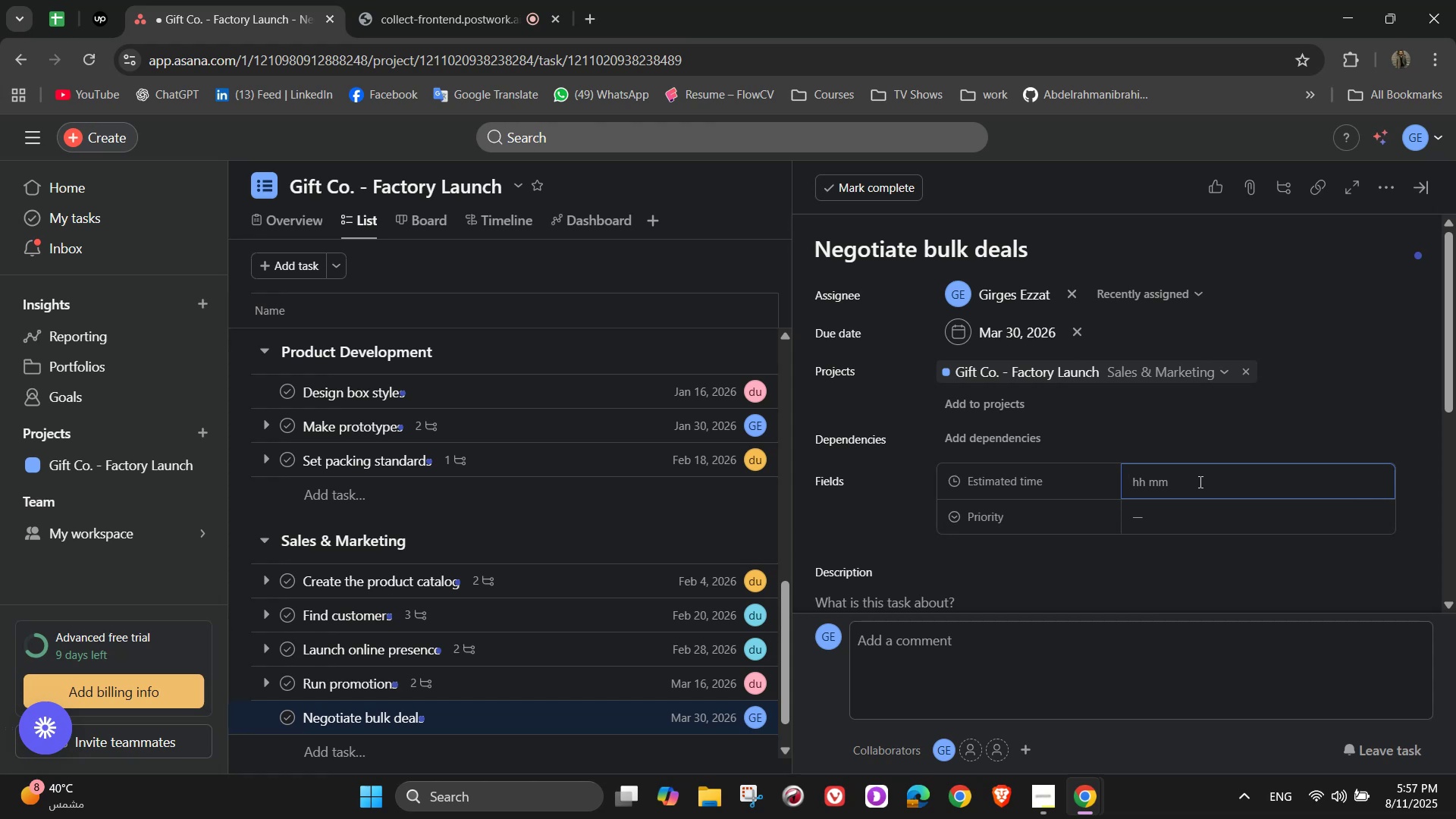 
key(Numpad3)
 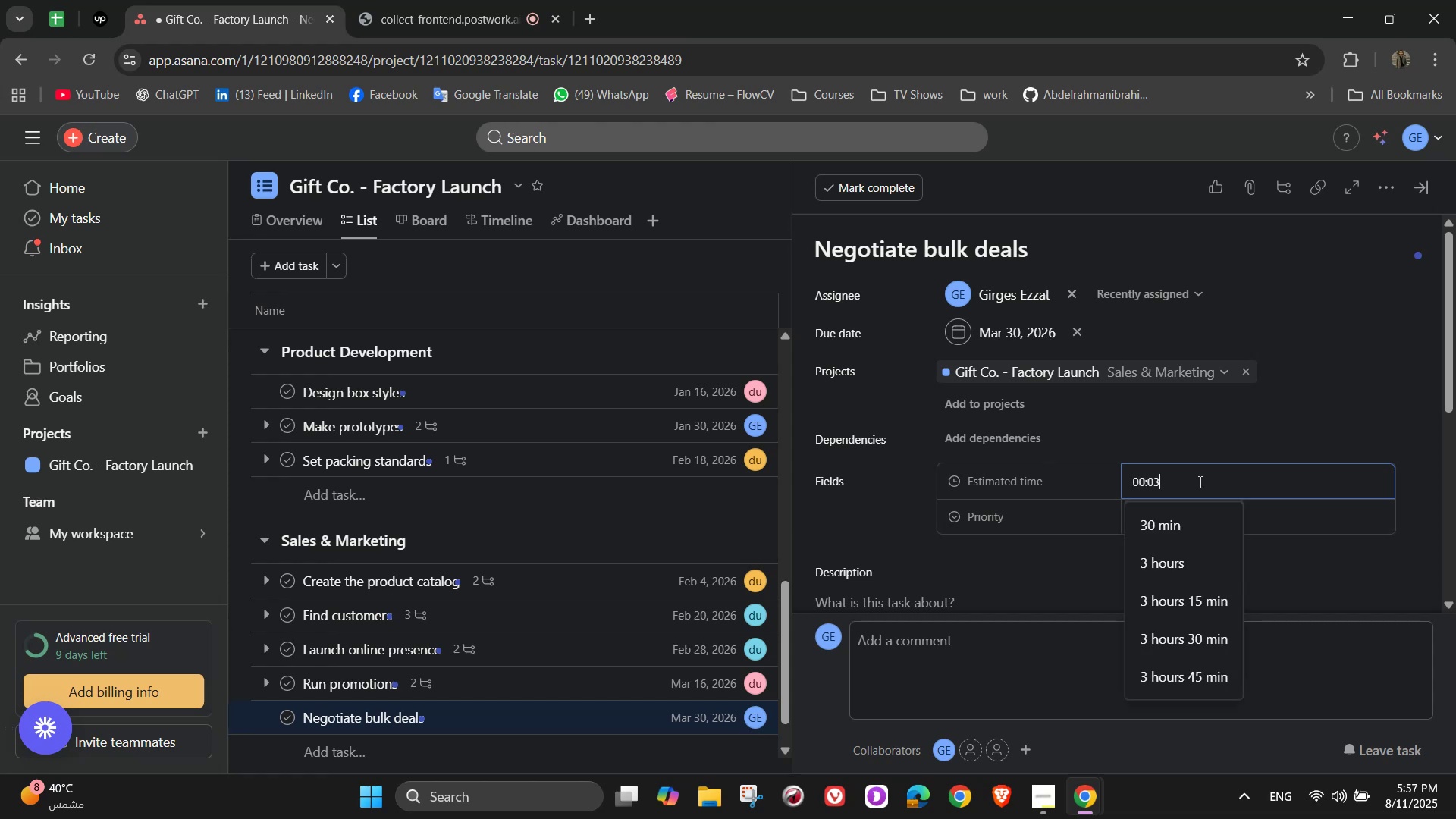 
key(Numpad0)
 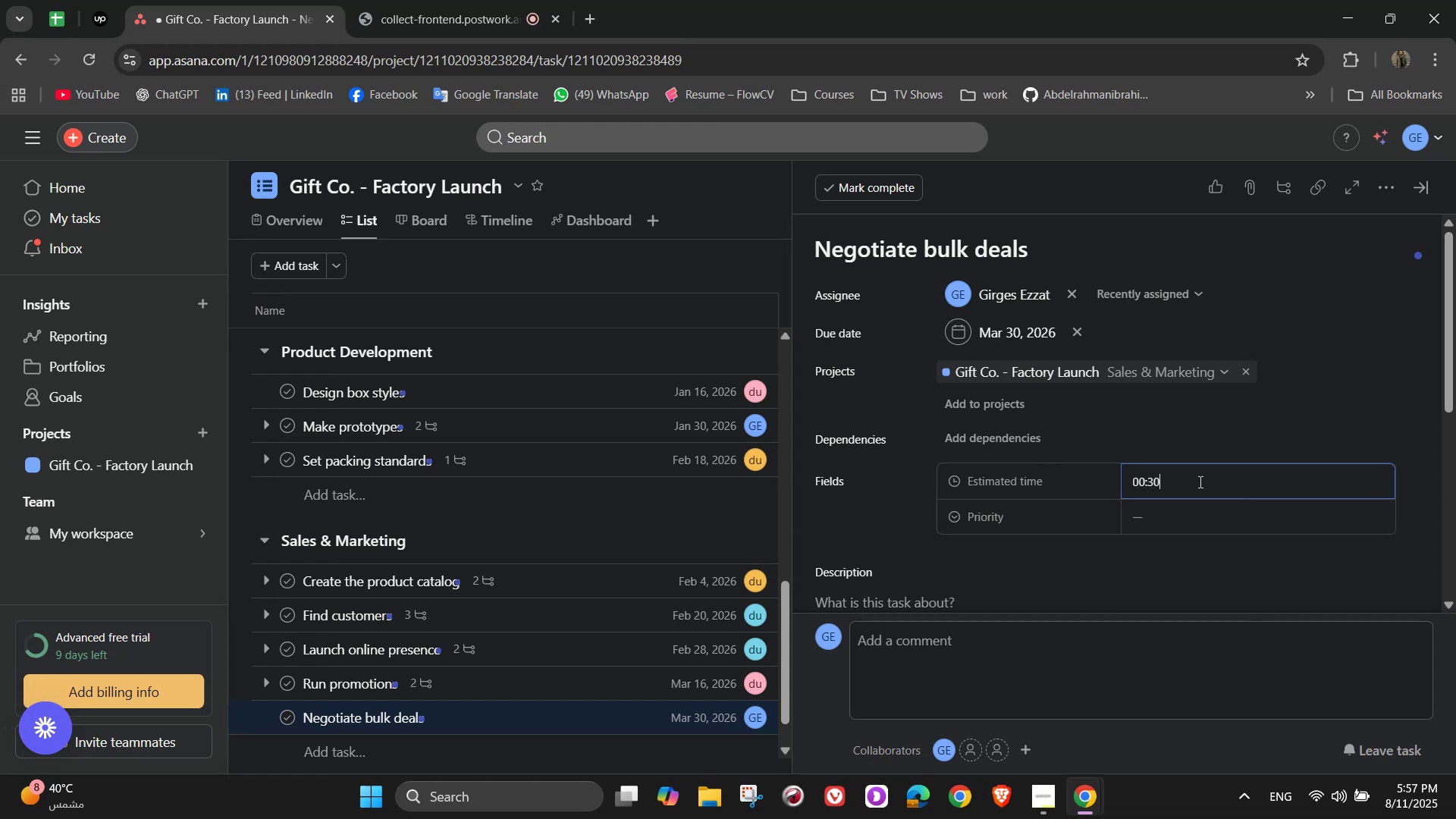 
key(Numpad0)
 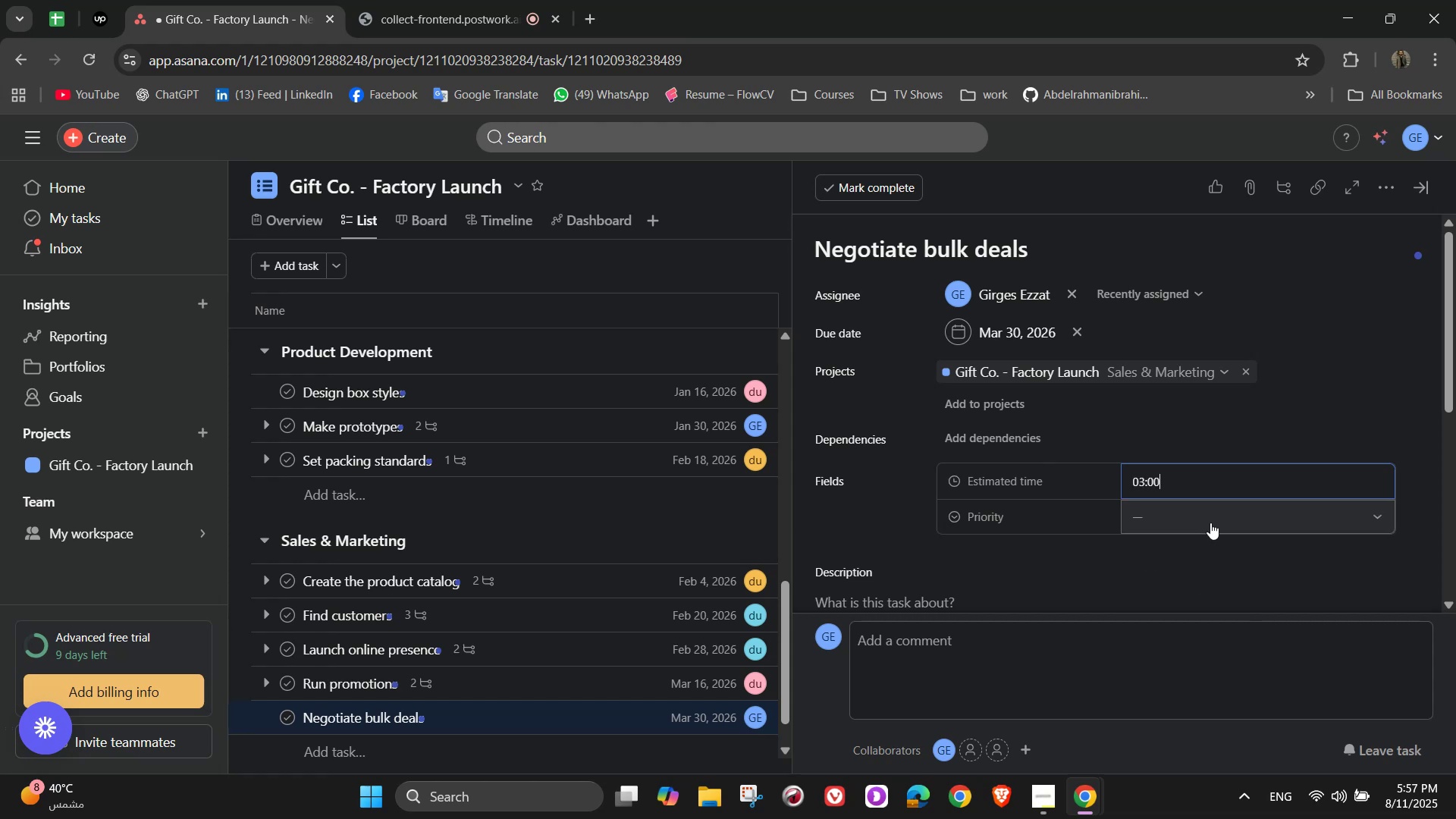 
left_click([1210, 522])
 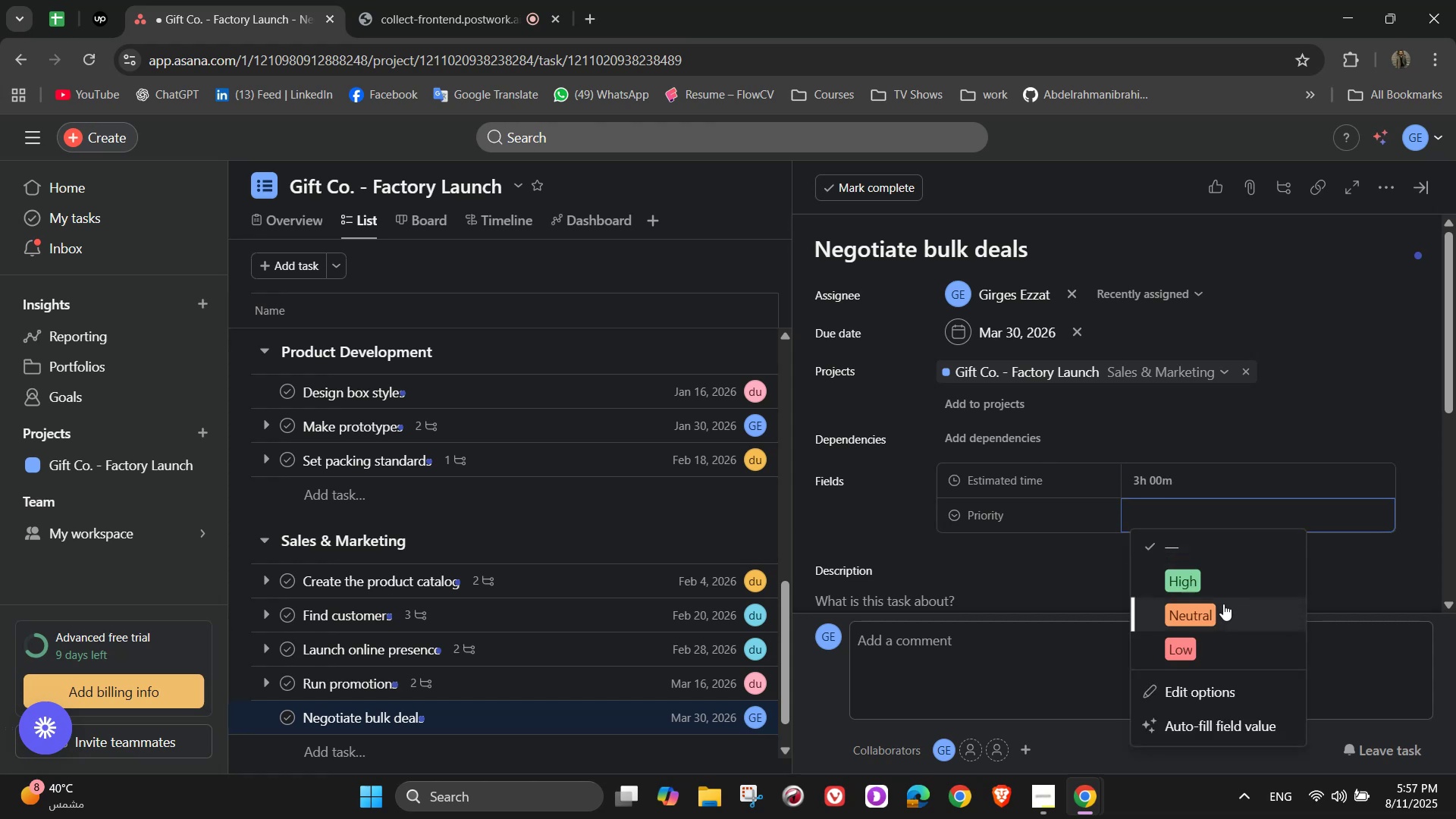 
left_click([1223, 612])
 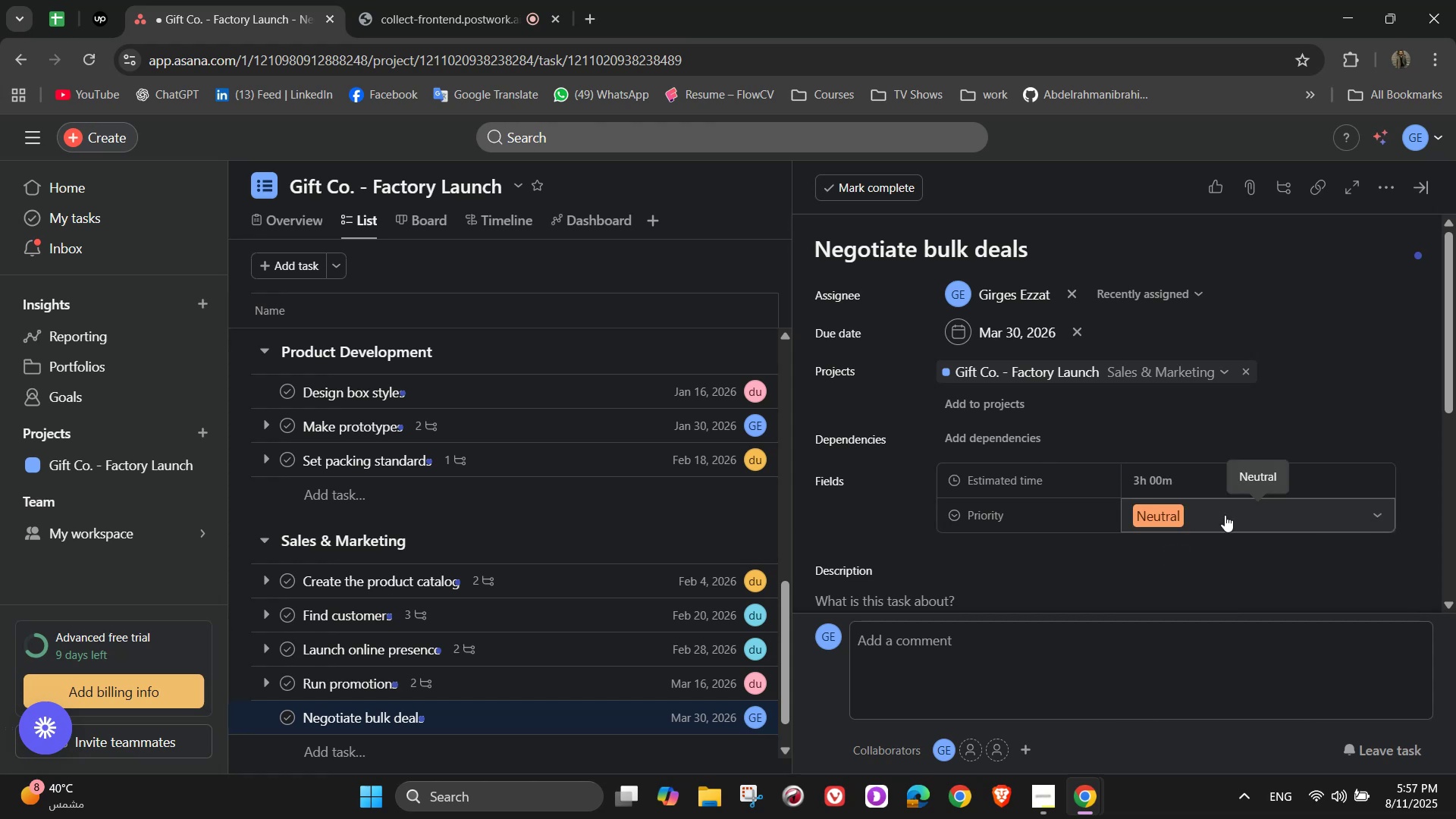 
scroll: coordinate [1227, 506], scroll_direction: down, amount: 2.0
 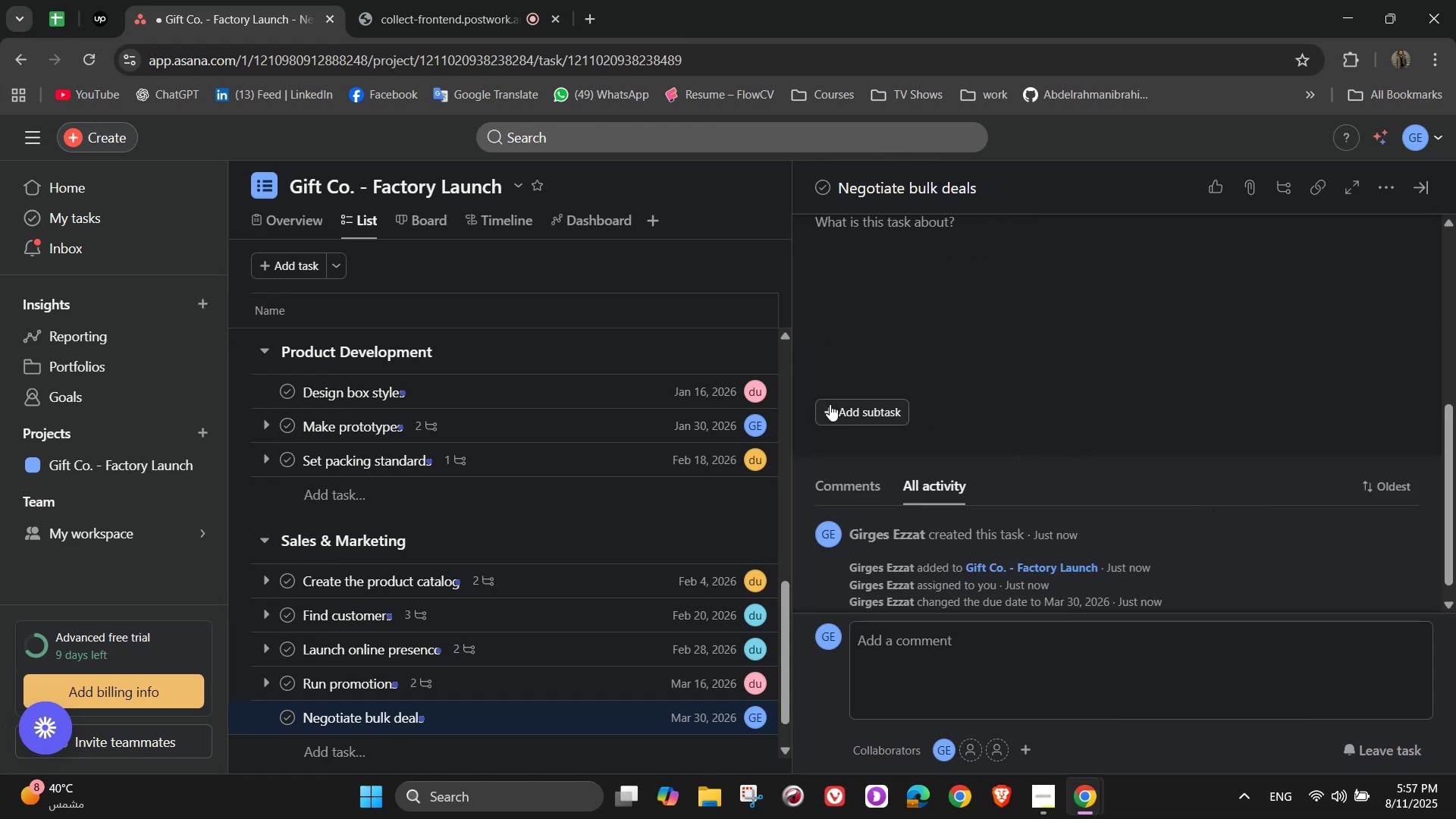 
left_click([830, 404])
 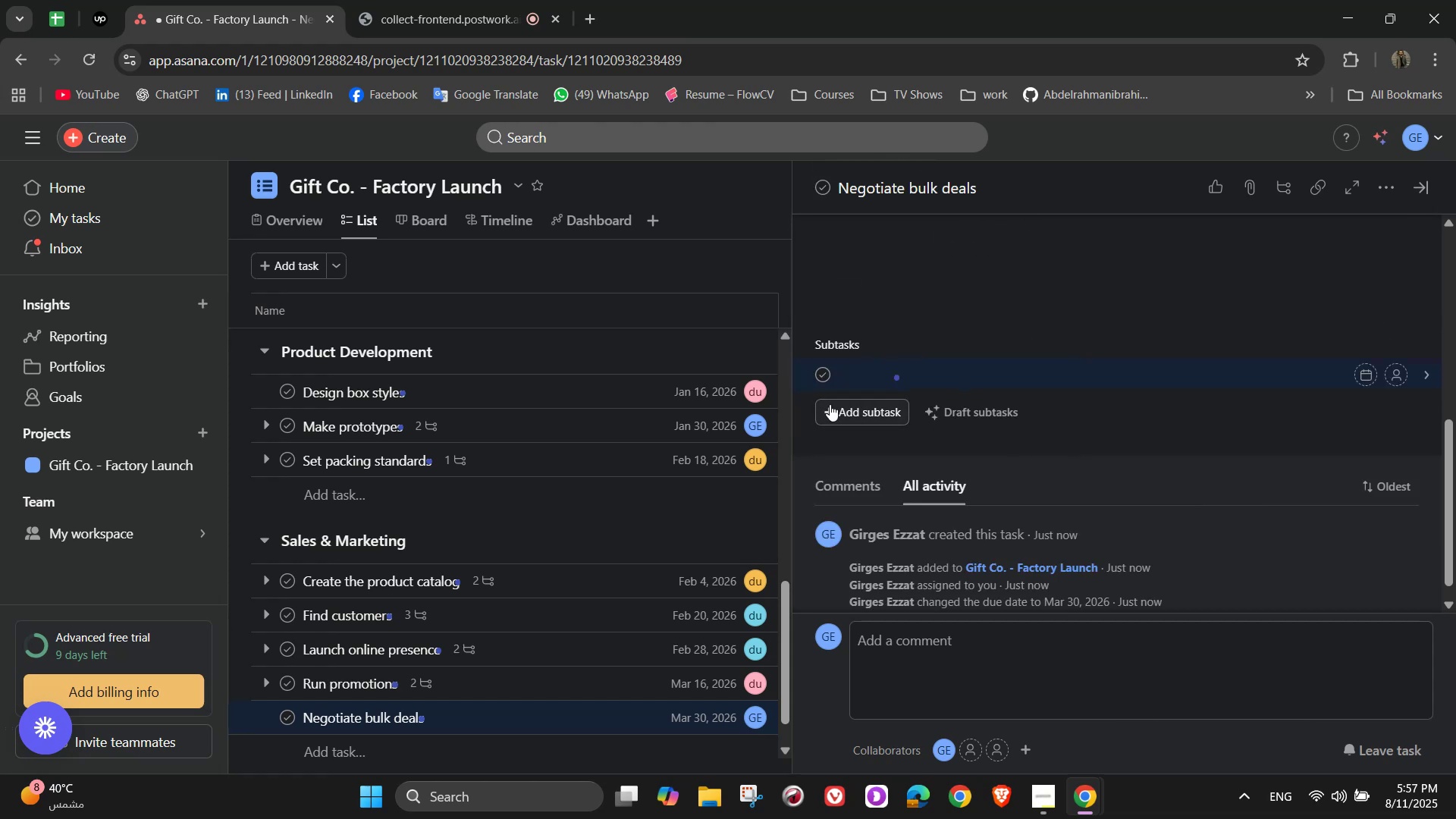 
scroll: coordinate [1155, 336], scroll_direction: up, amount: 4.0
 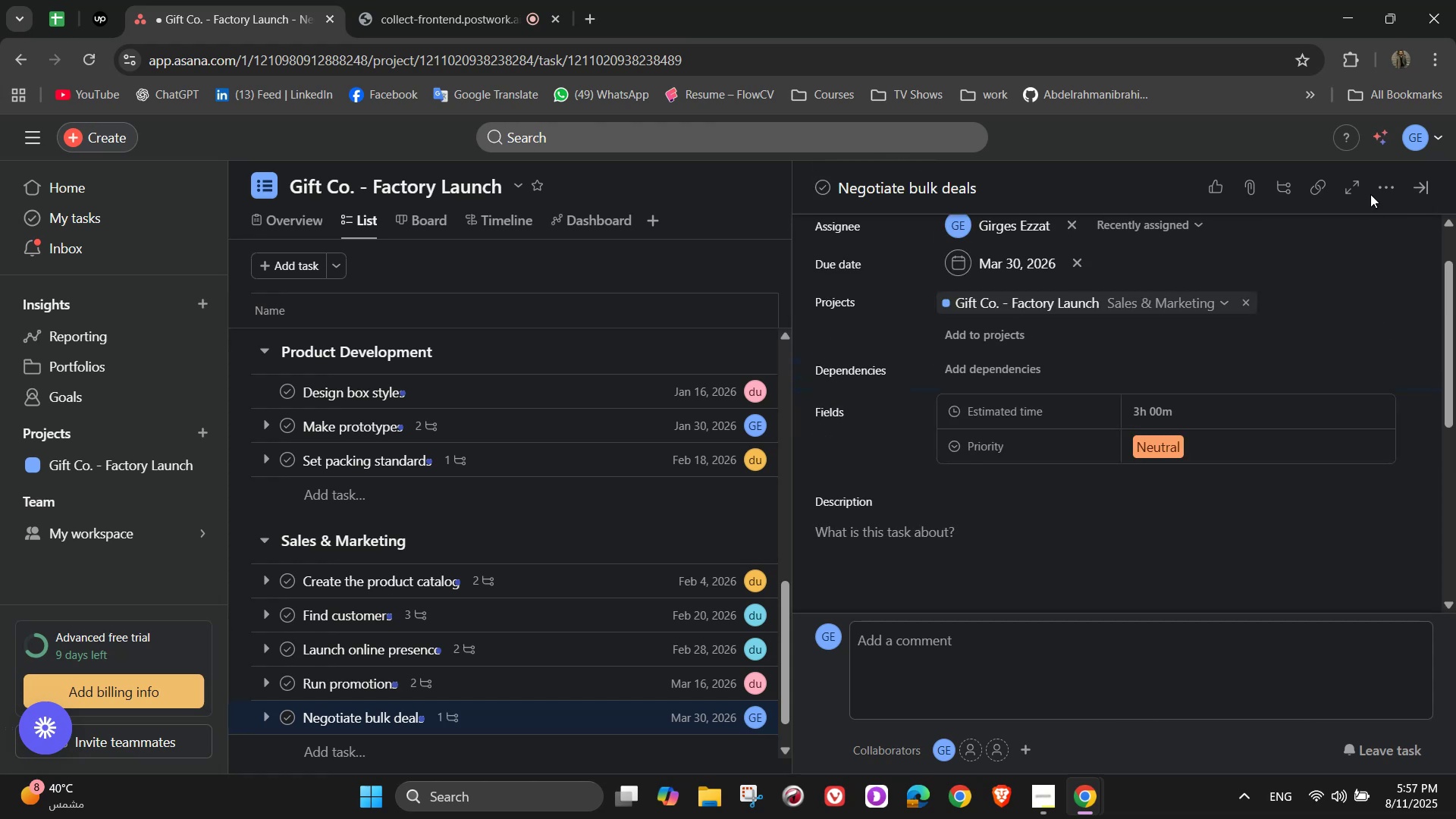 
left_click([1374, 180])
 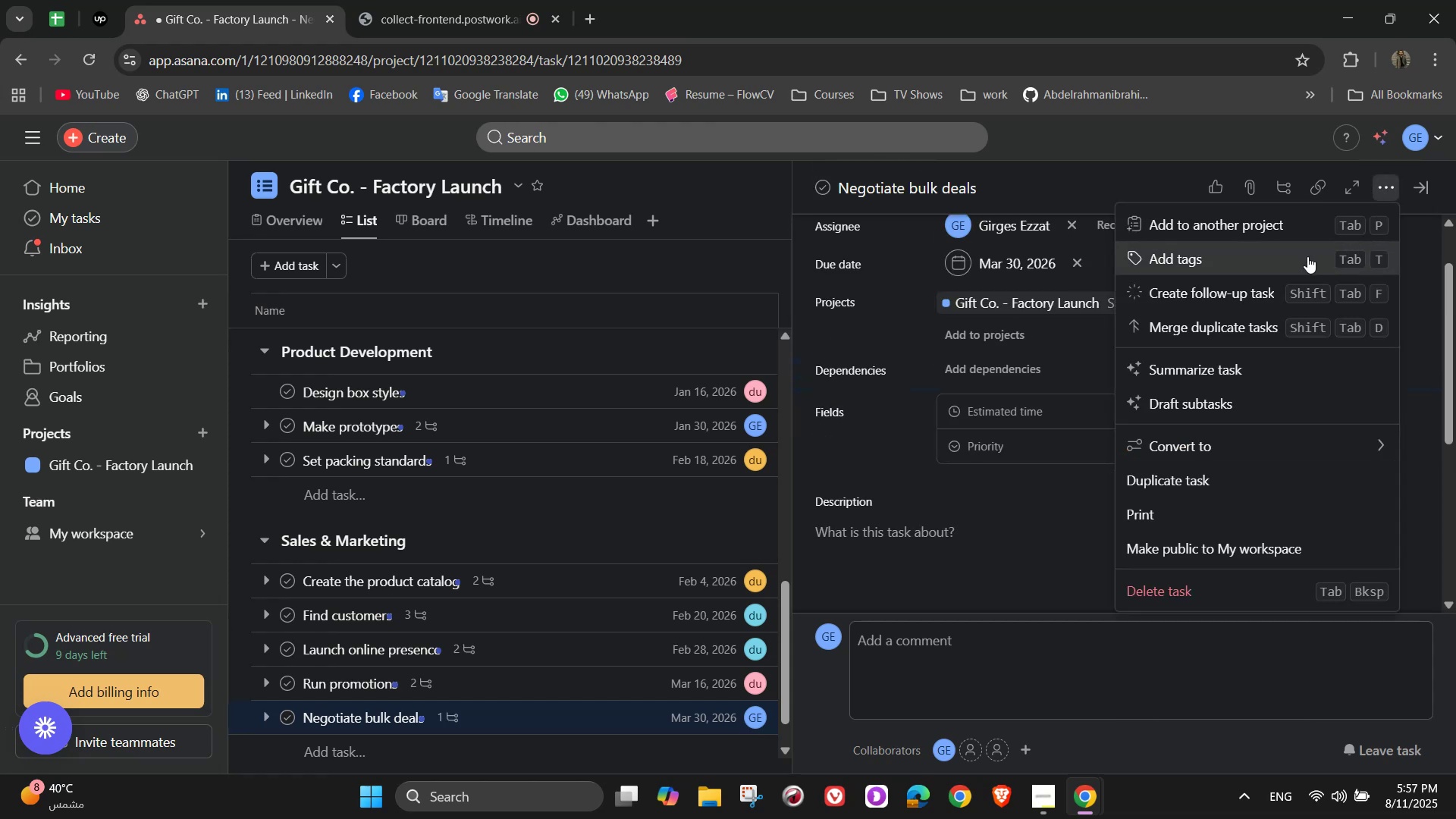 
left_click([1285, 259])
 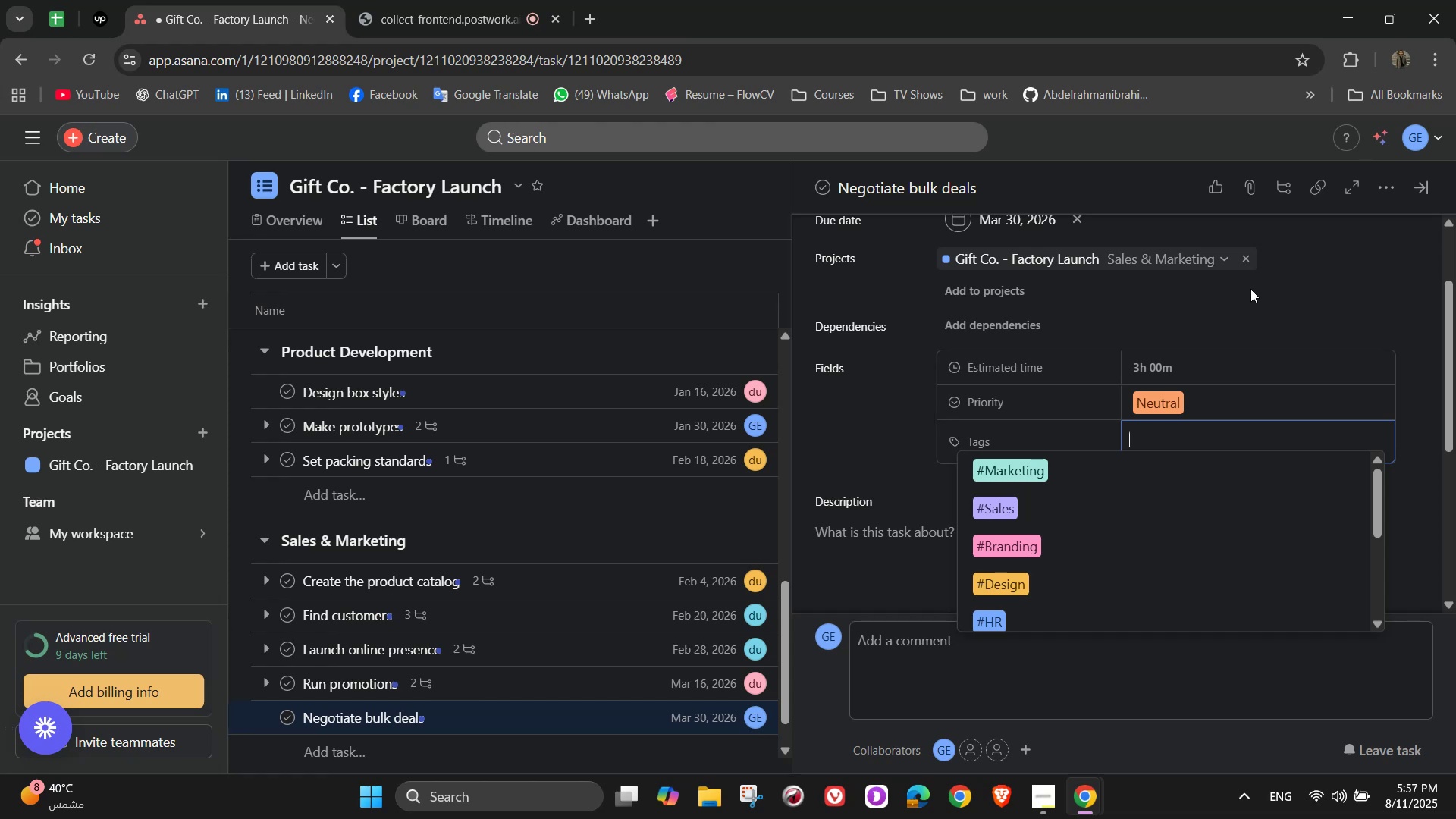 
left_click([1059, 507])
 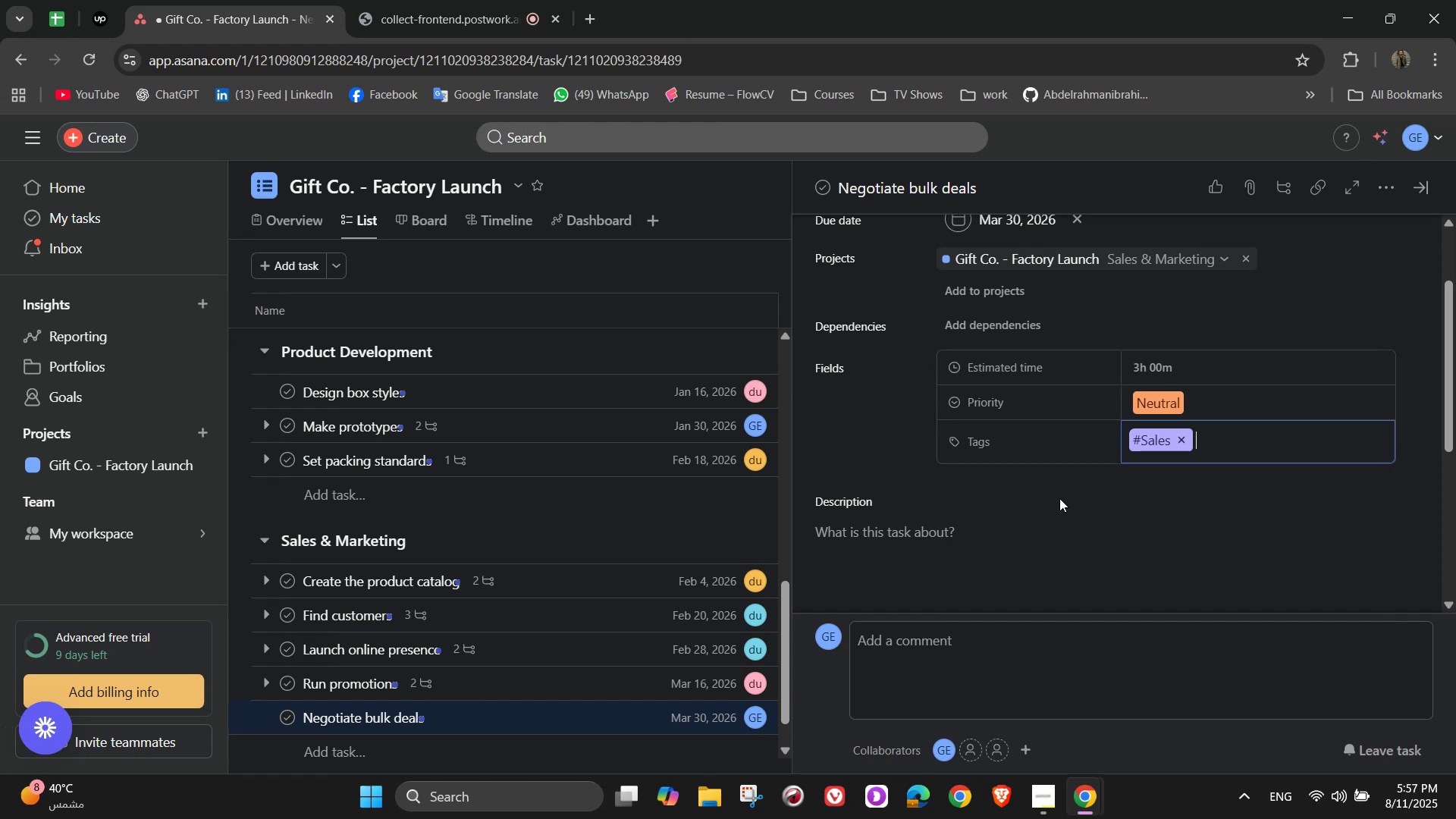 
scroll: coordinate [1062, 485], scroll_direction: down, amount: 6.0
 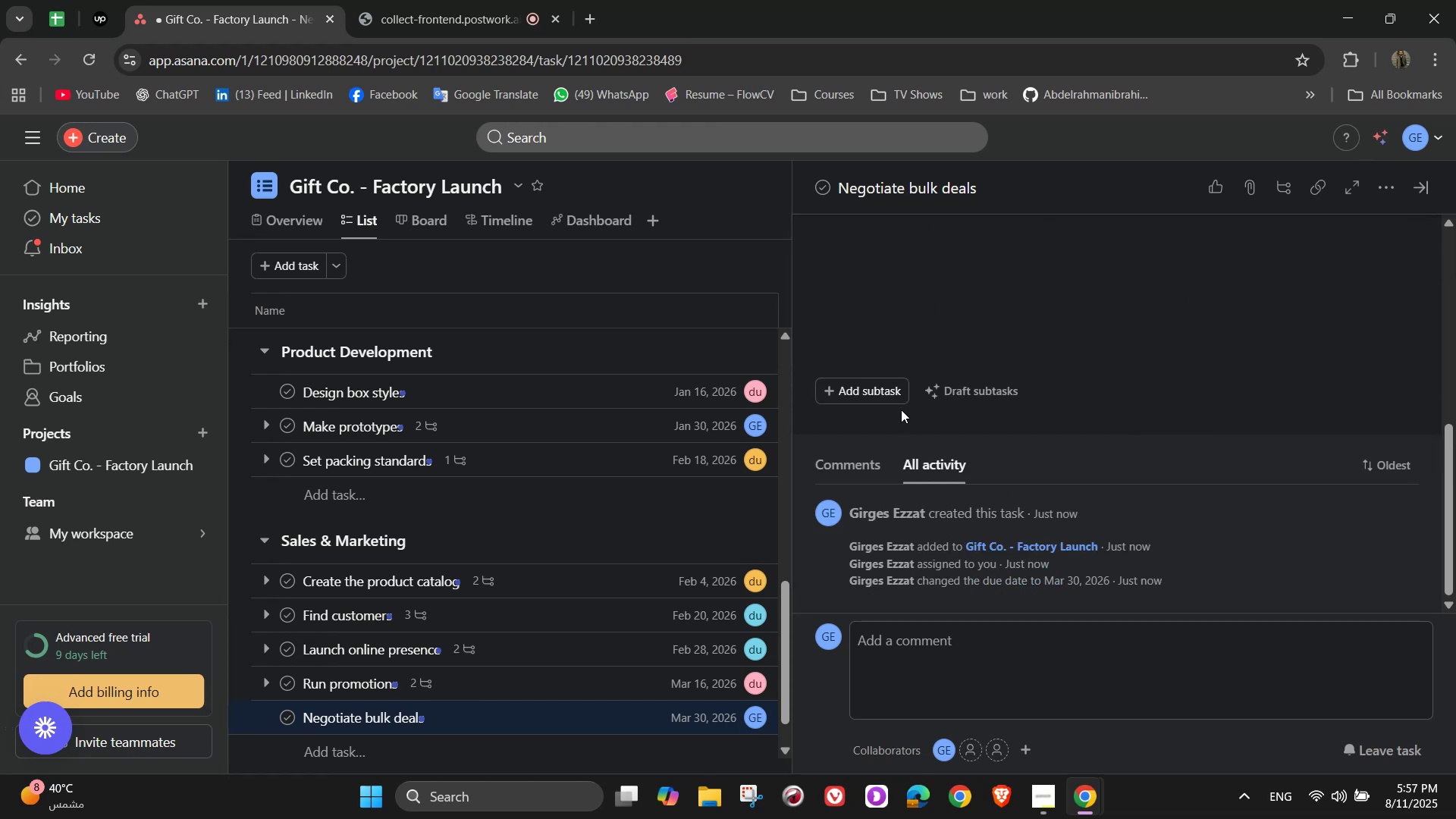 
left_click([880, 395])
 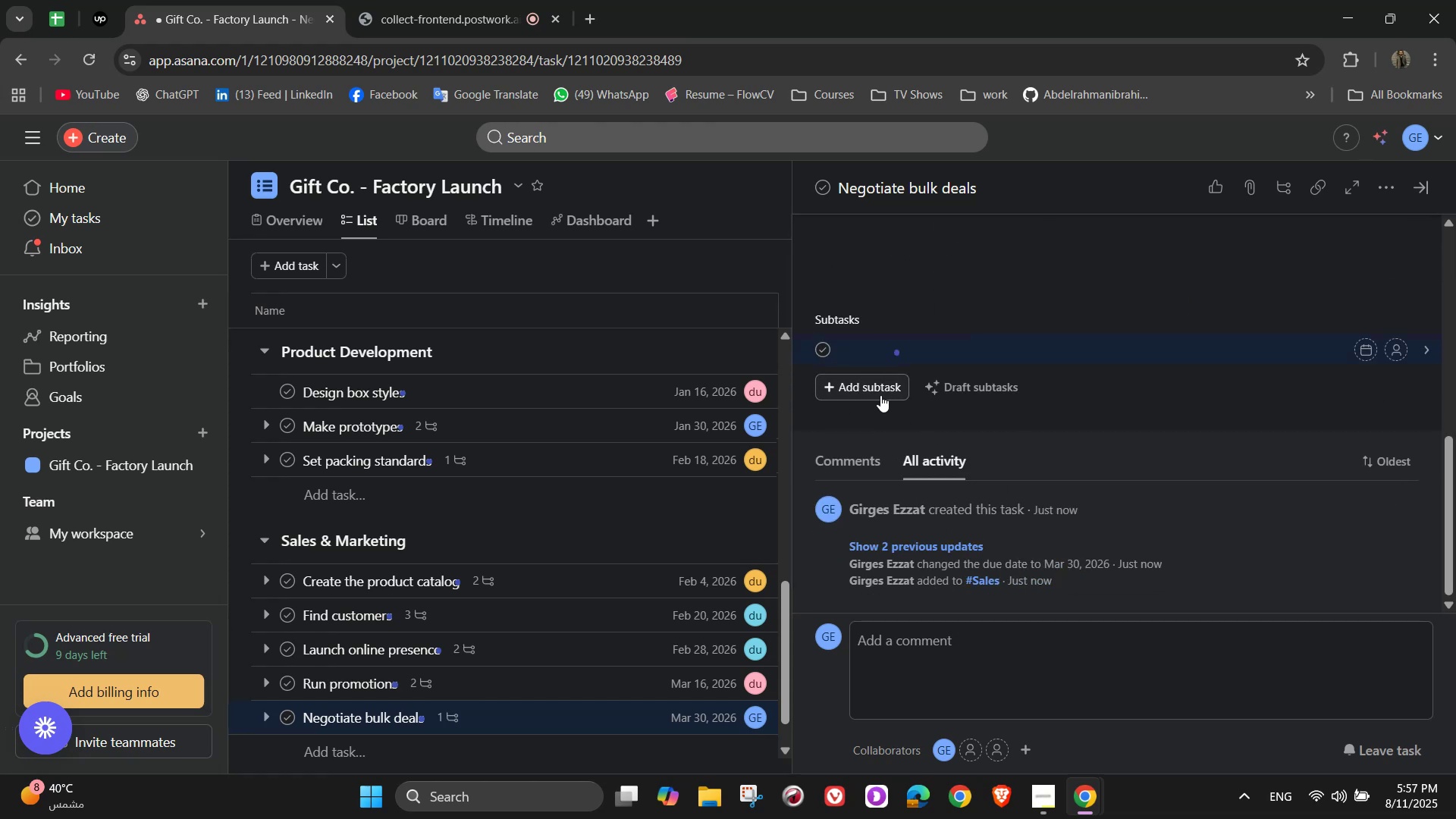 
type(Approach large event supplu)
key(Backspace)
type(y companies)
 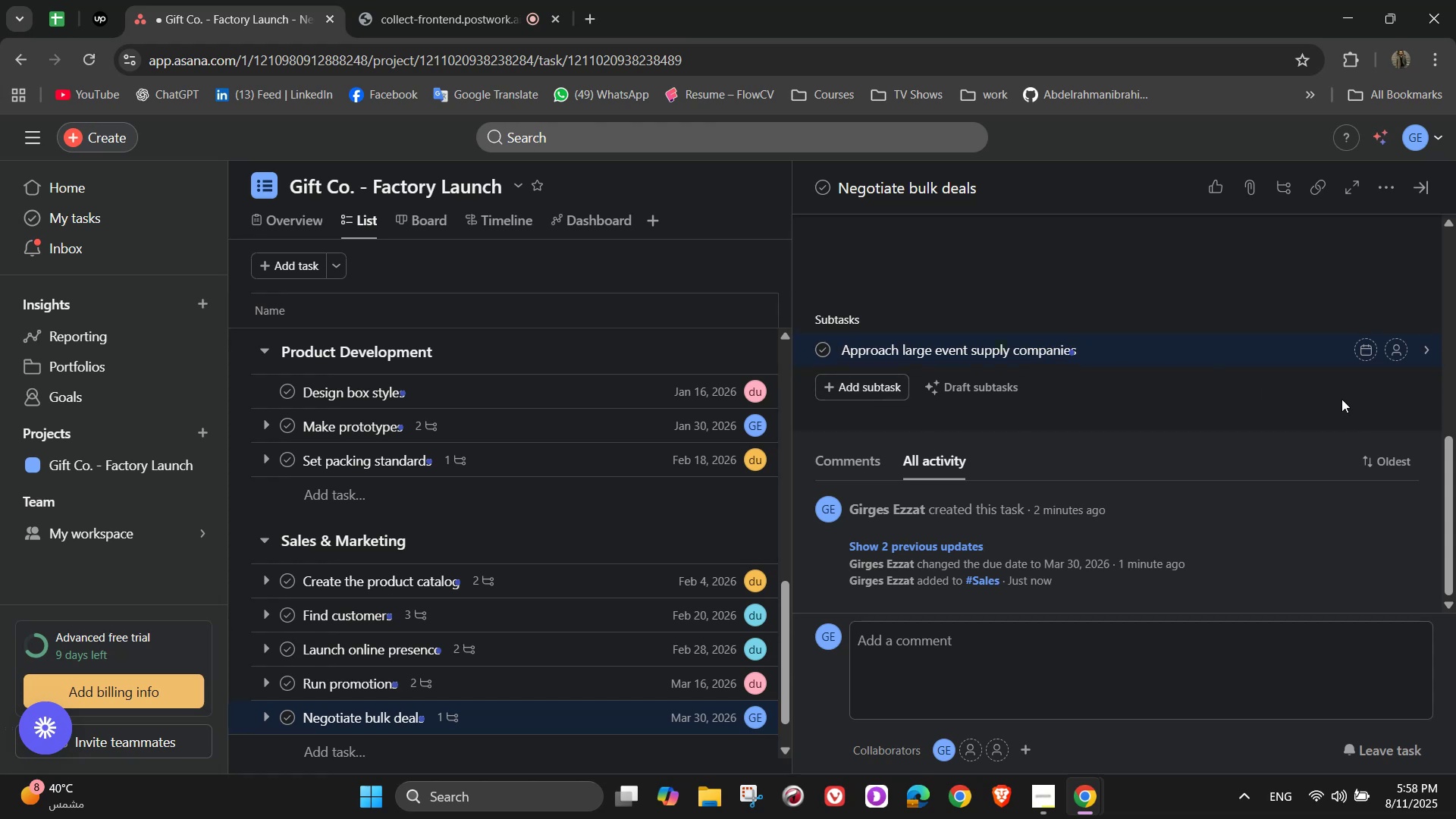 
wait(5.46)
 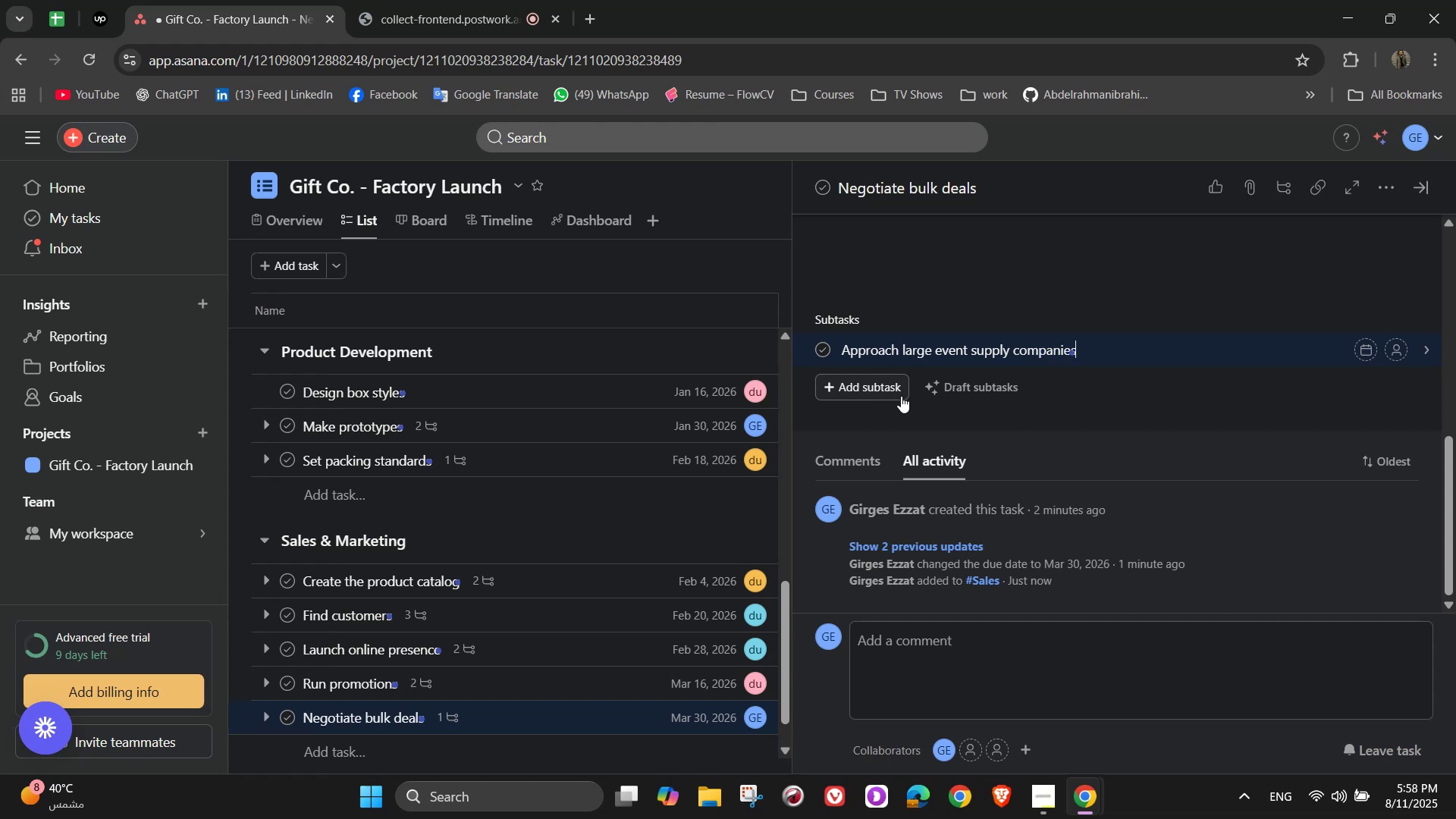 
left_click([1401, 342])
 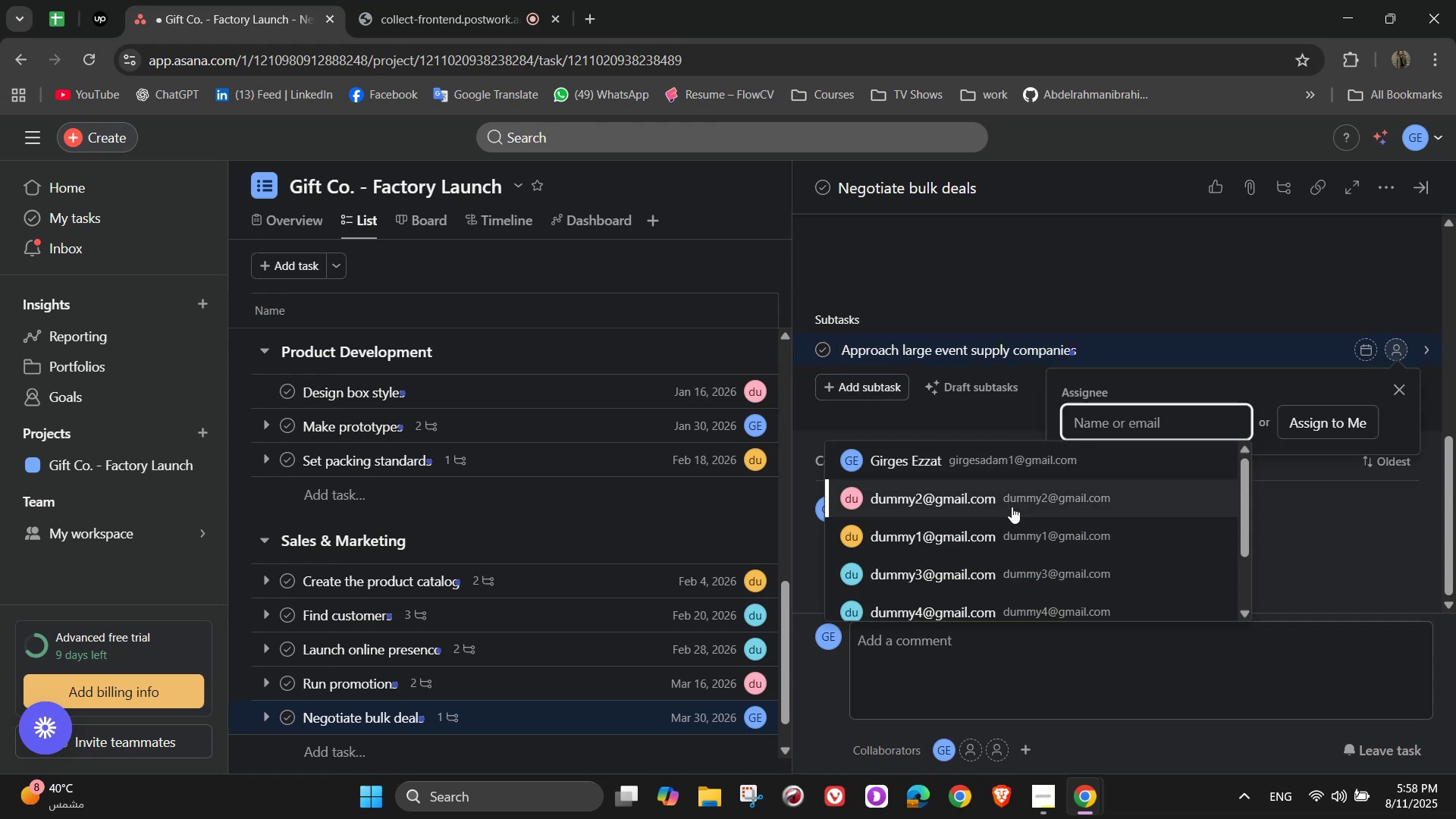 
left_click([1012, 468])
 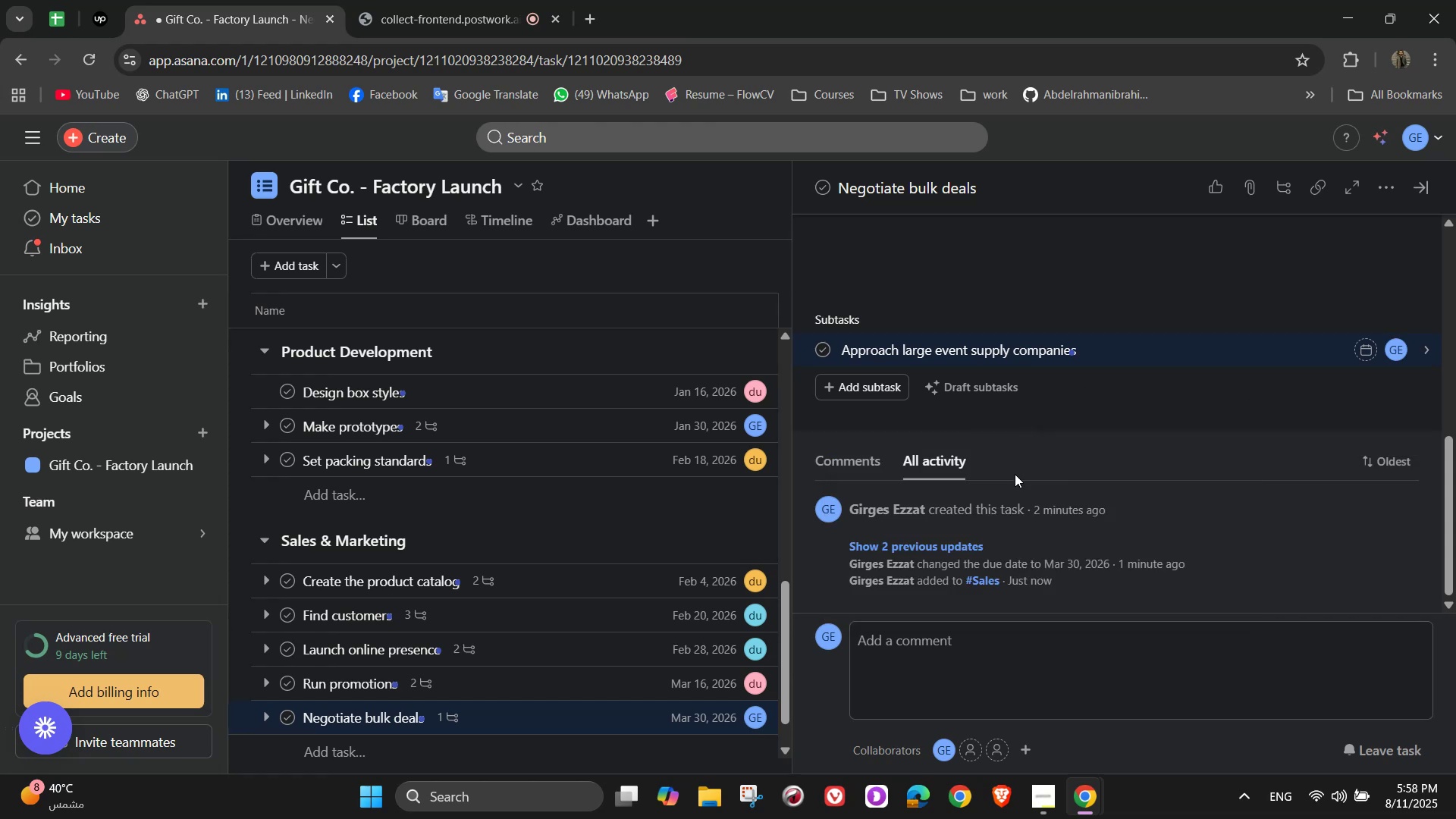 
scroll: coordinate [1029, 460], scroll_direction: up, amount: 7.0
 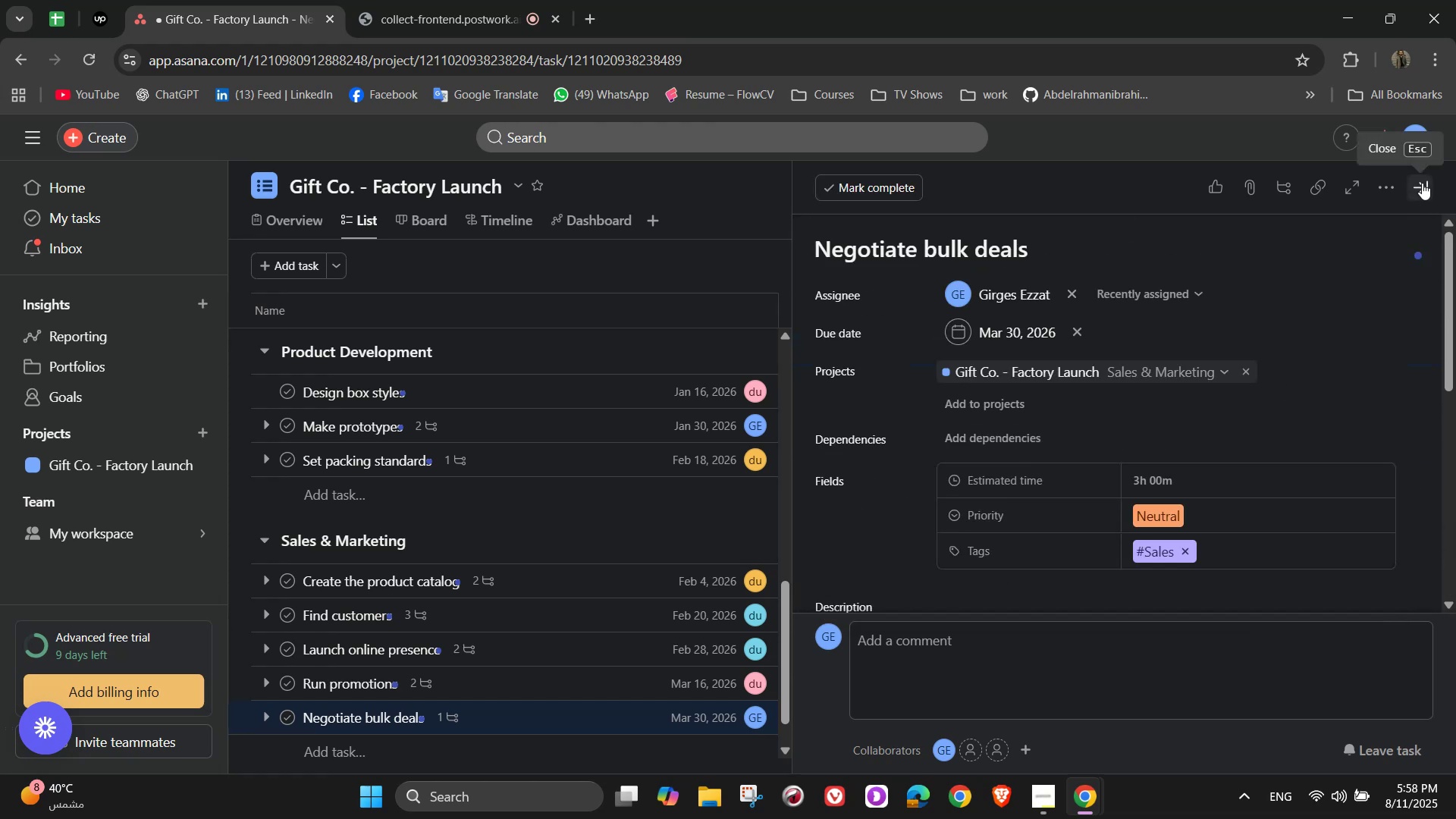 
left_click([1422, 183])
 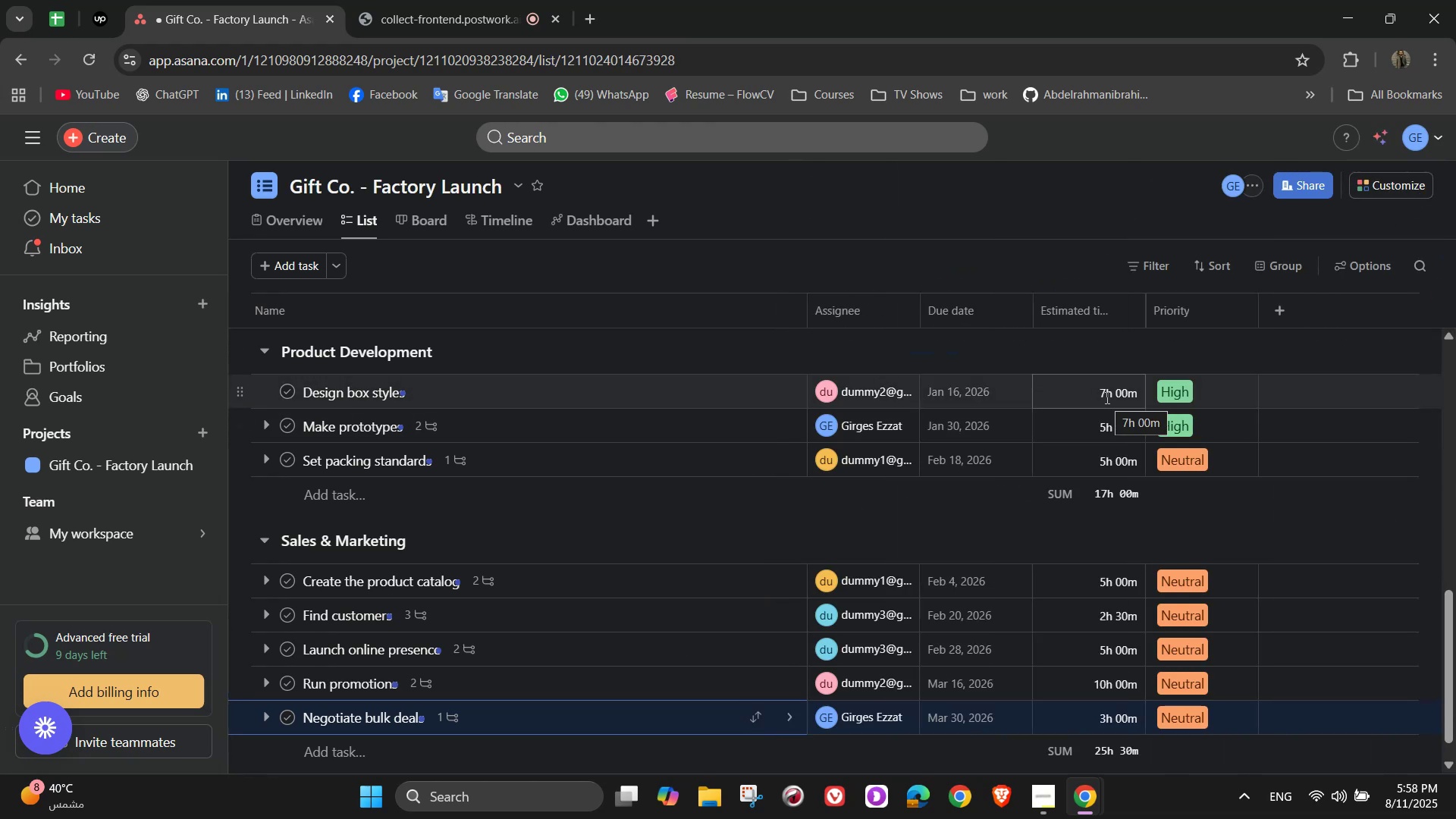 
scroll: coordinate [1251, 502], scroll_direction: none, amount: 0.0
 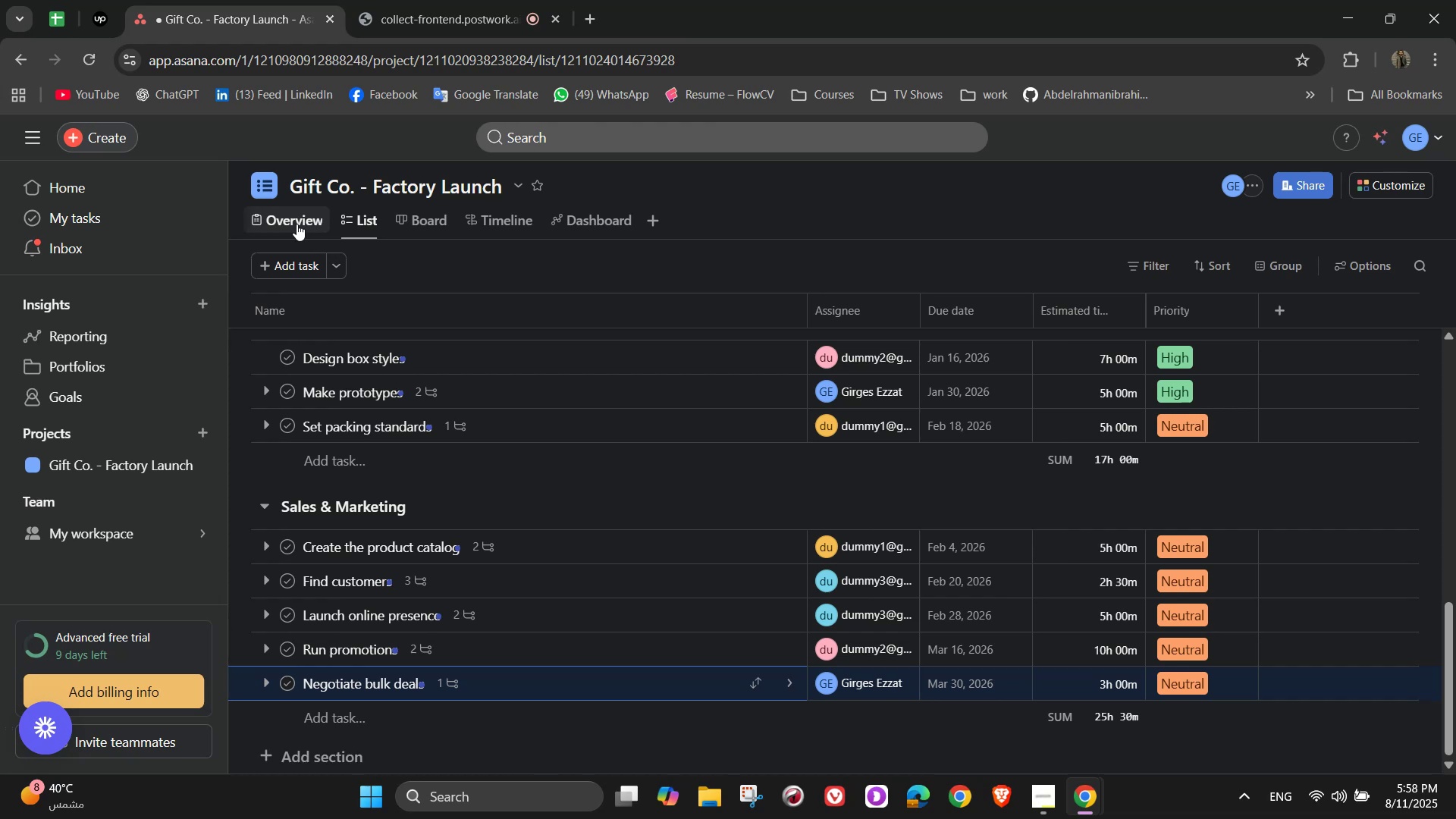 
wait(18.42)
 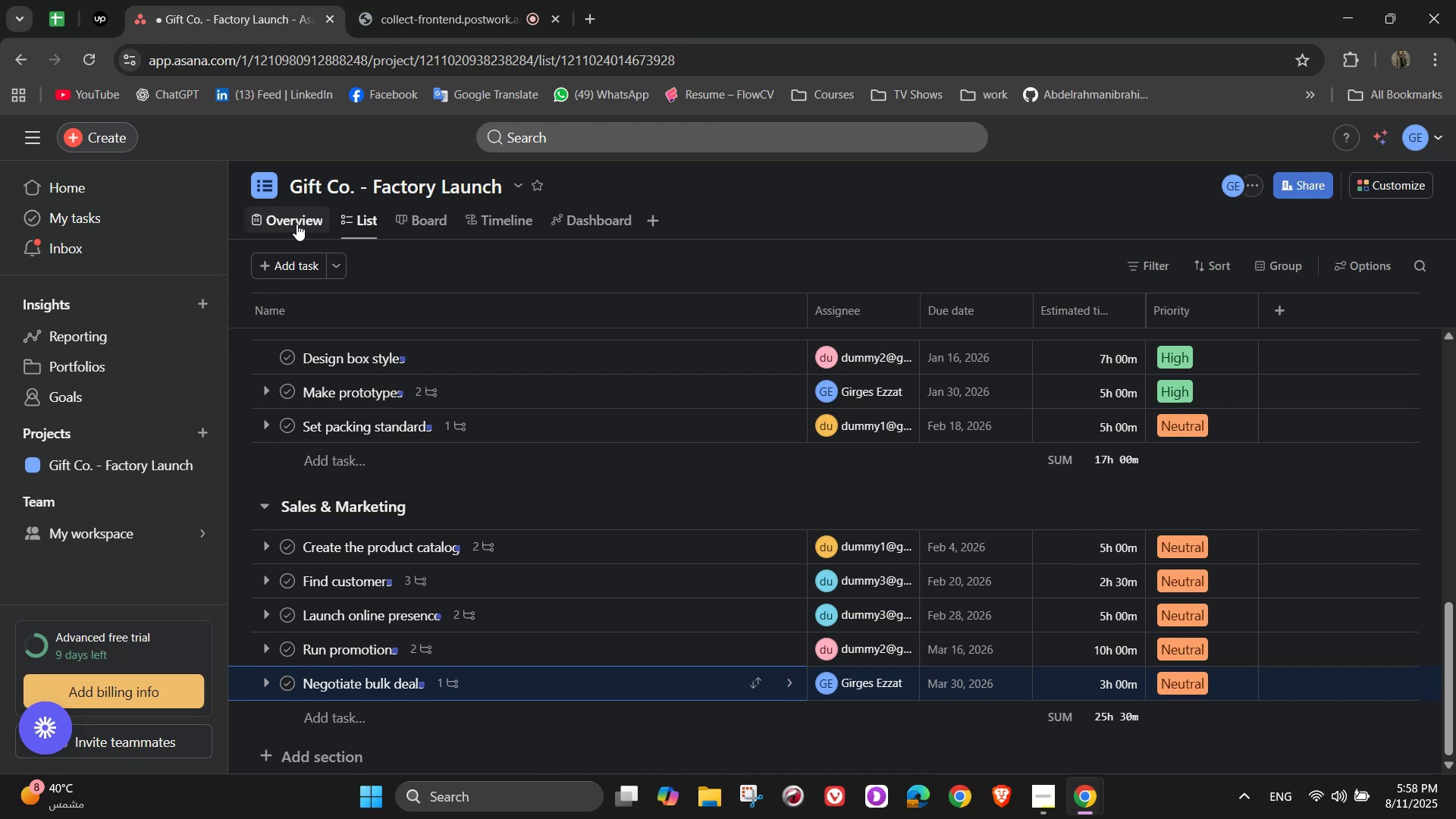 
left_click([297, 224])
 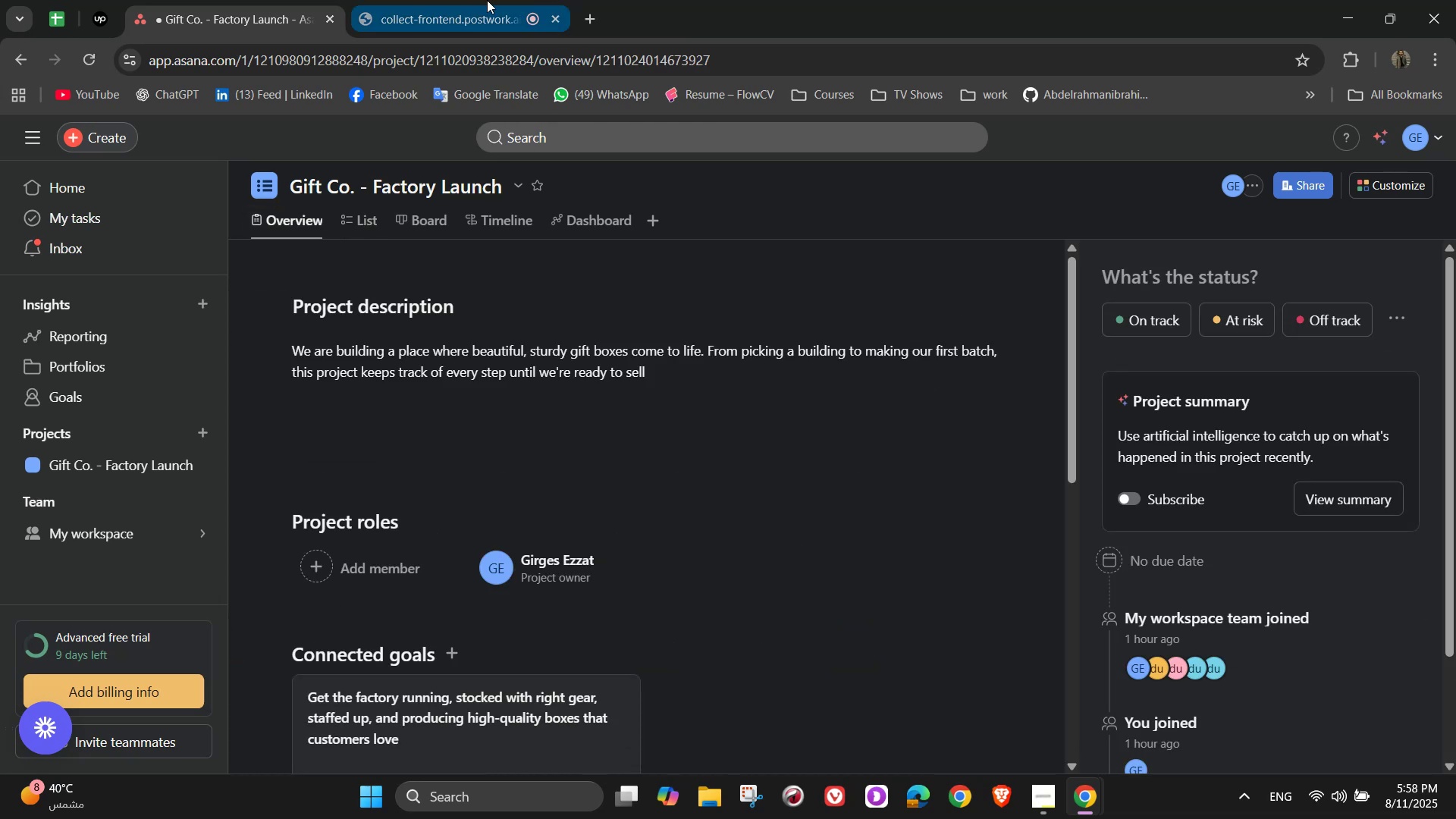 
left_click([475, 0])
 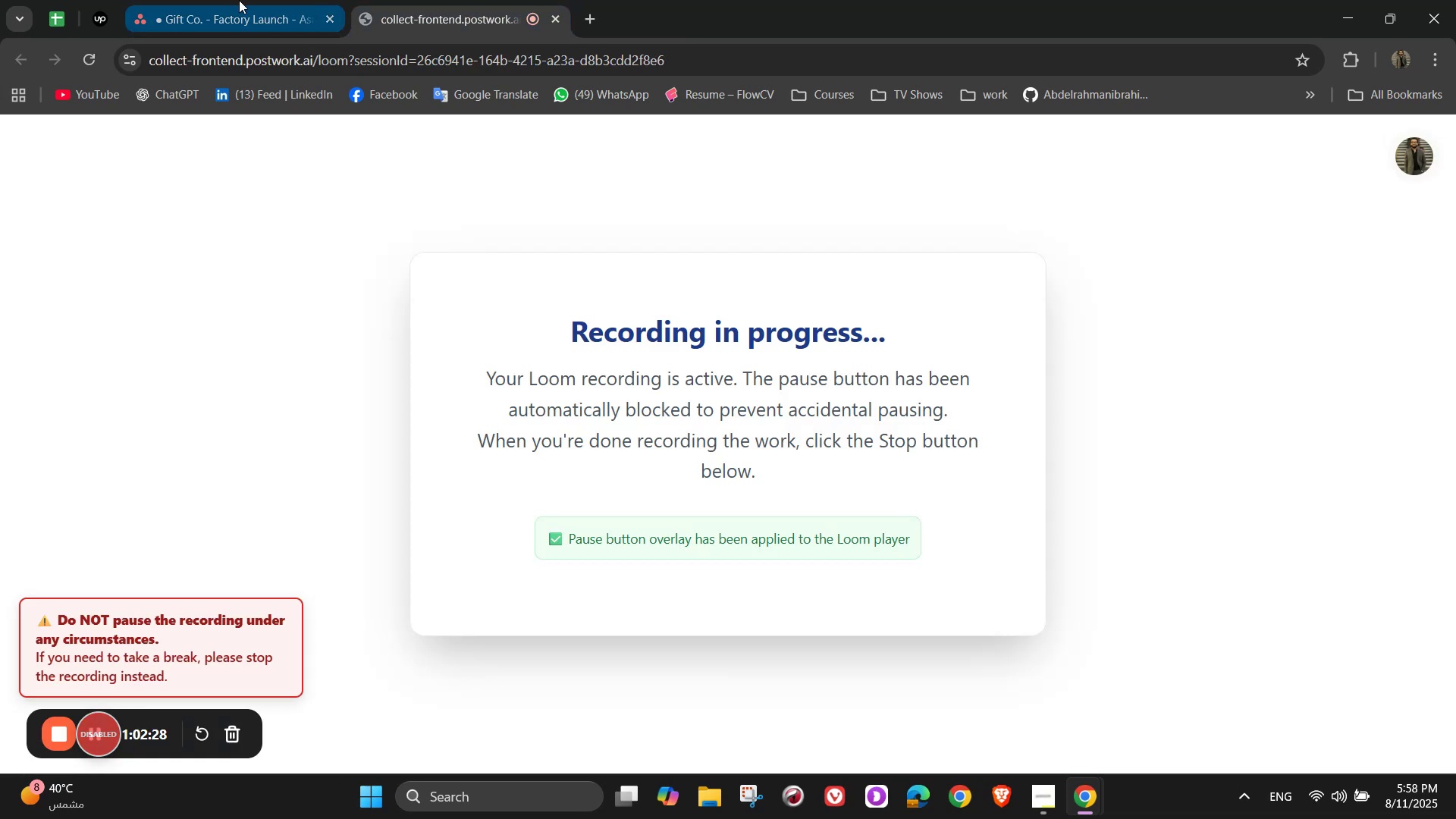 
left_click([190, 0])
 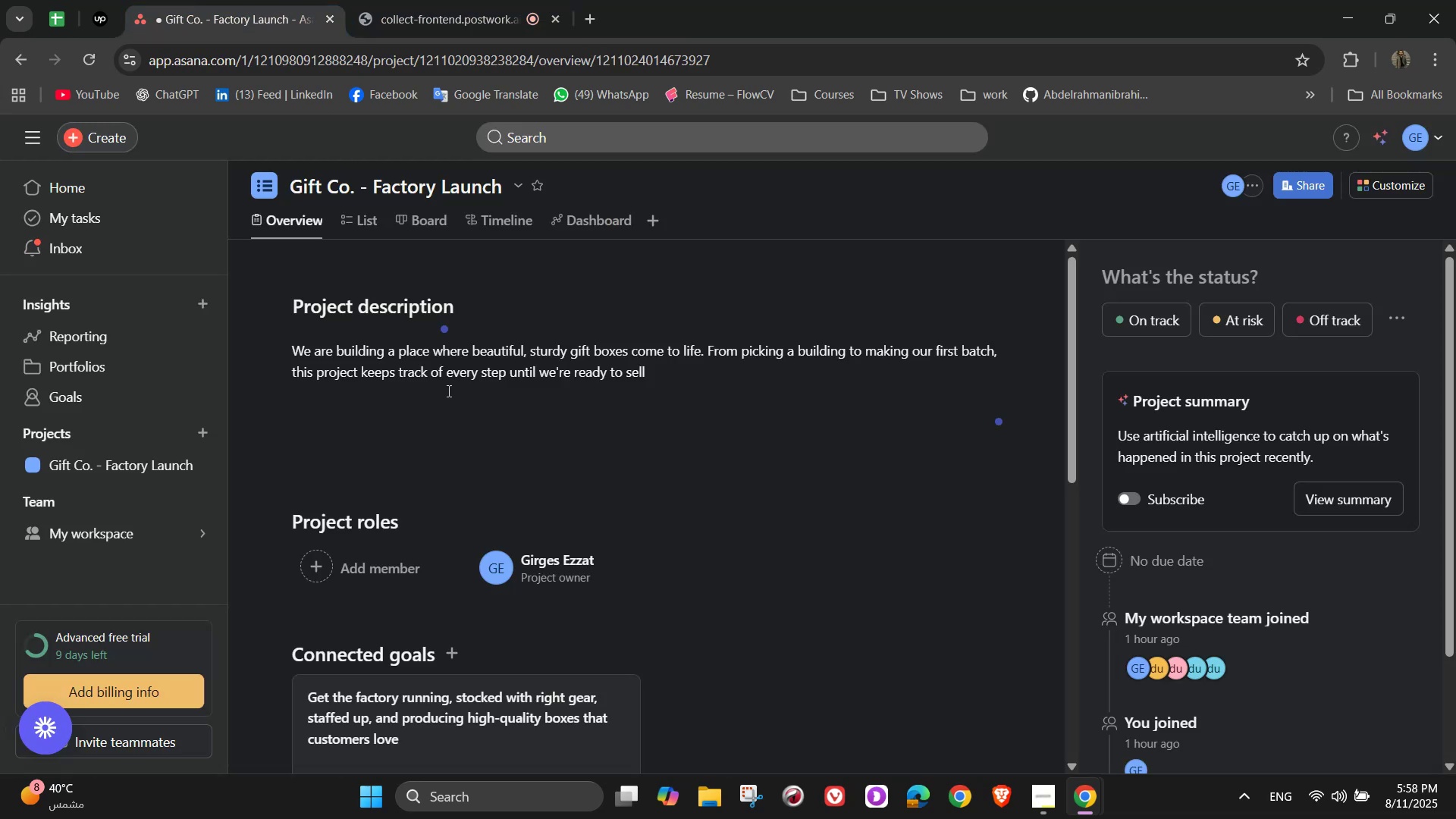 
scroll: coordinate [428, 538], scroll_direction: down, amount: 12.0
 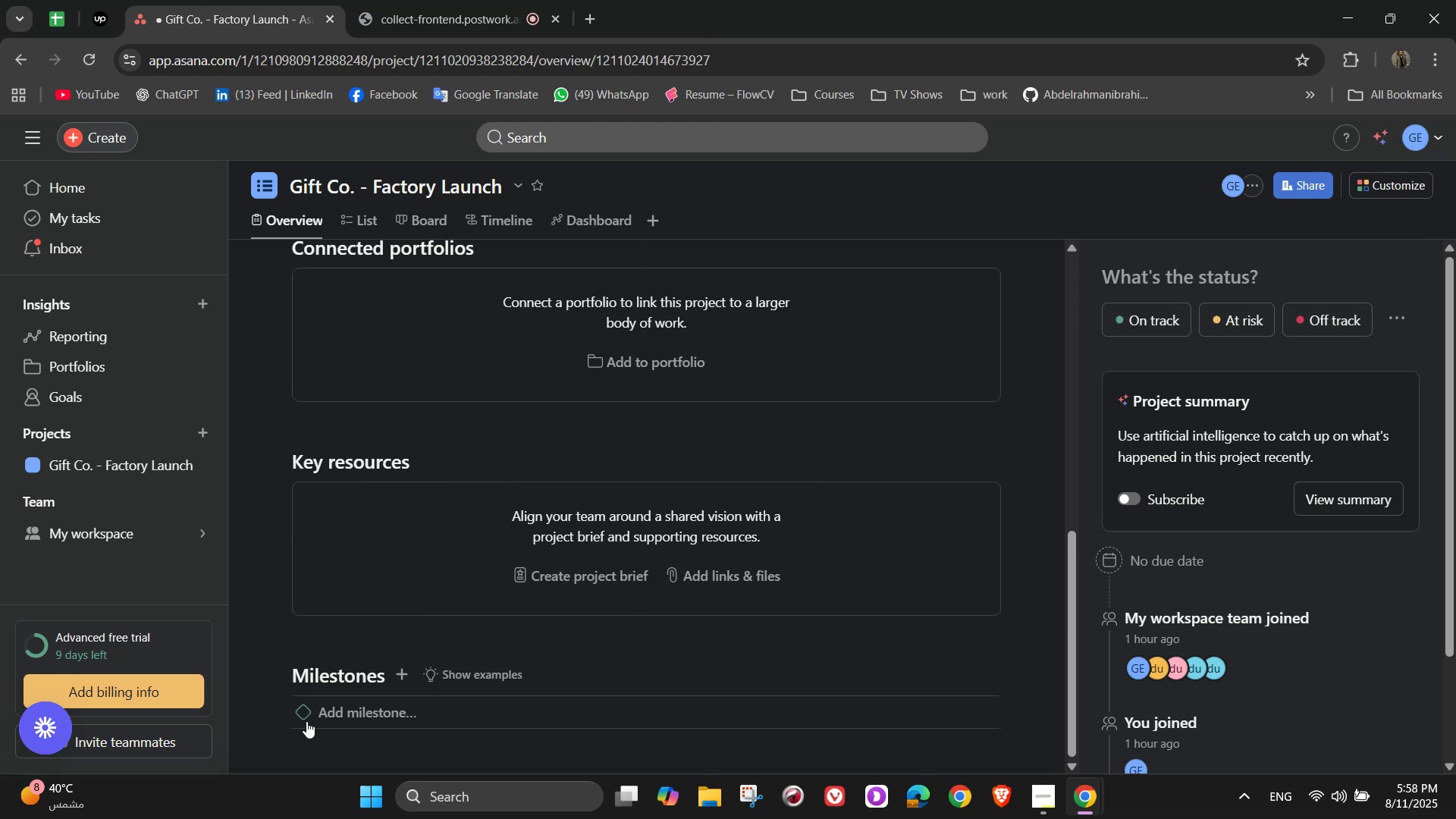 
left_click([306, 707])
 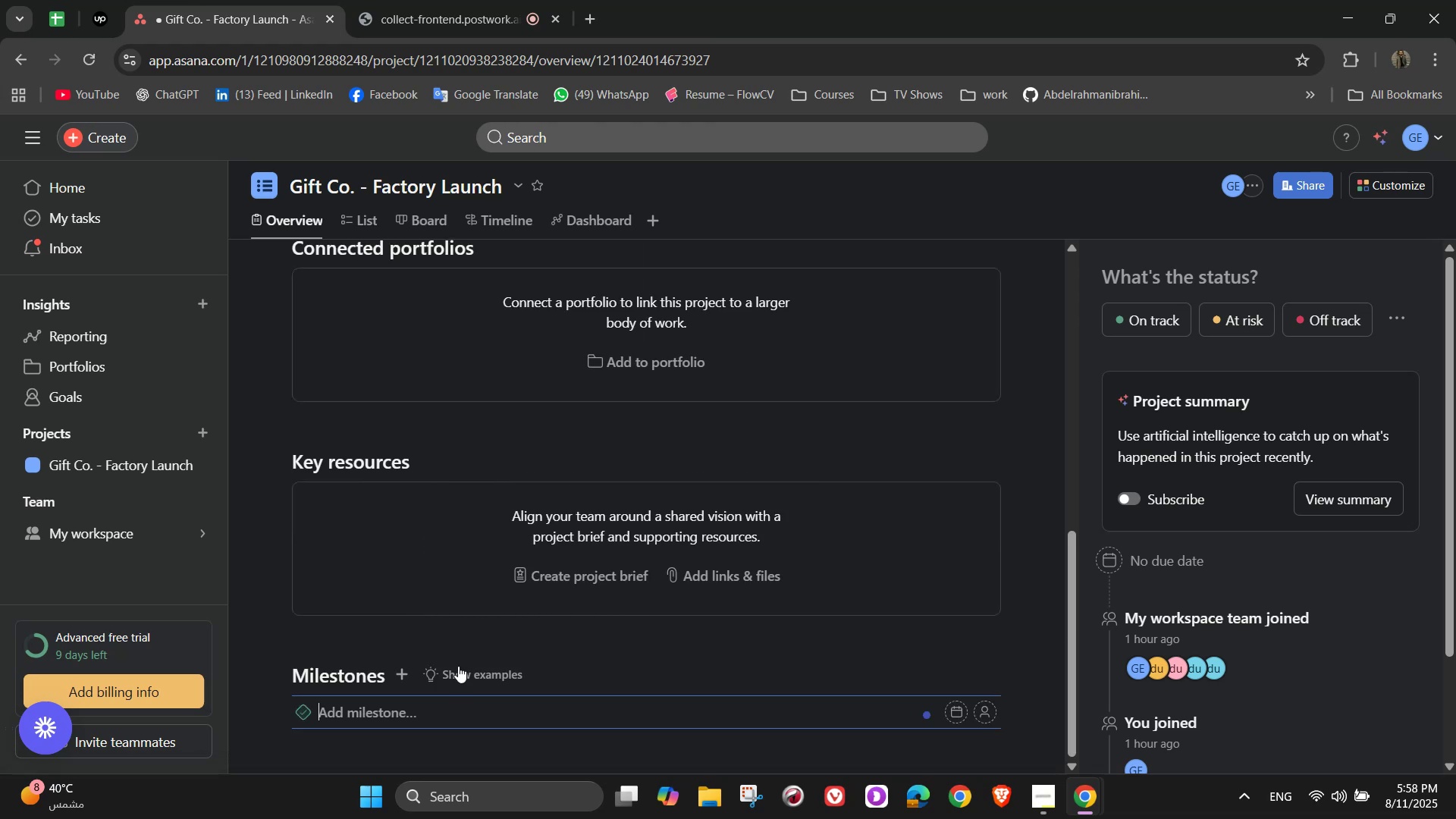 
scroll: coordinate [673, 573], scroll_direction: down, amount: 3.0
 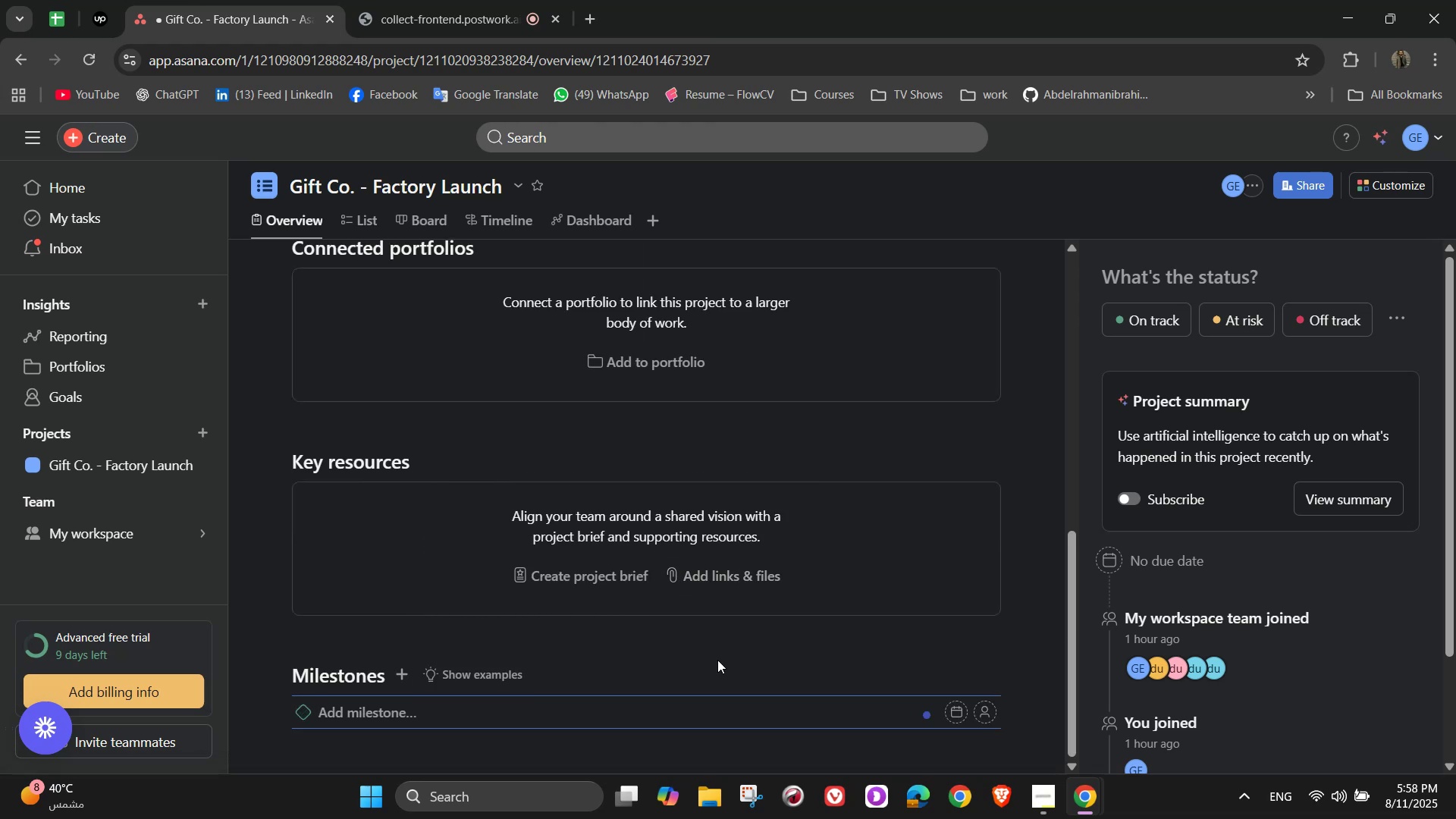 
type(Factory ad)
key(Backspace)
type(=)
key(Backspace)
key(Backspace)
type(spot locked in)
 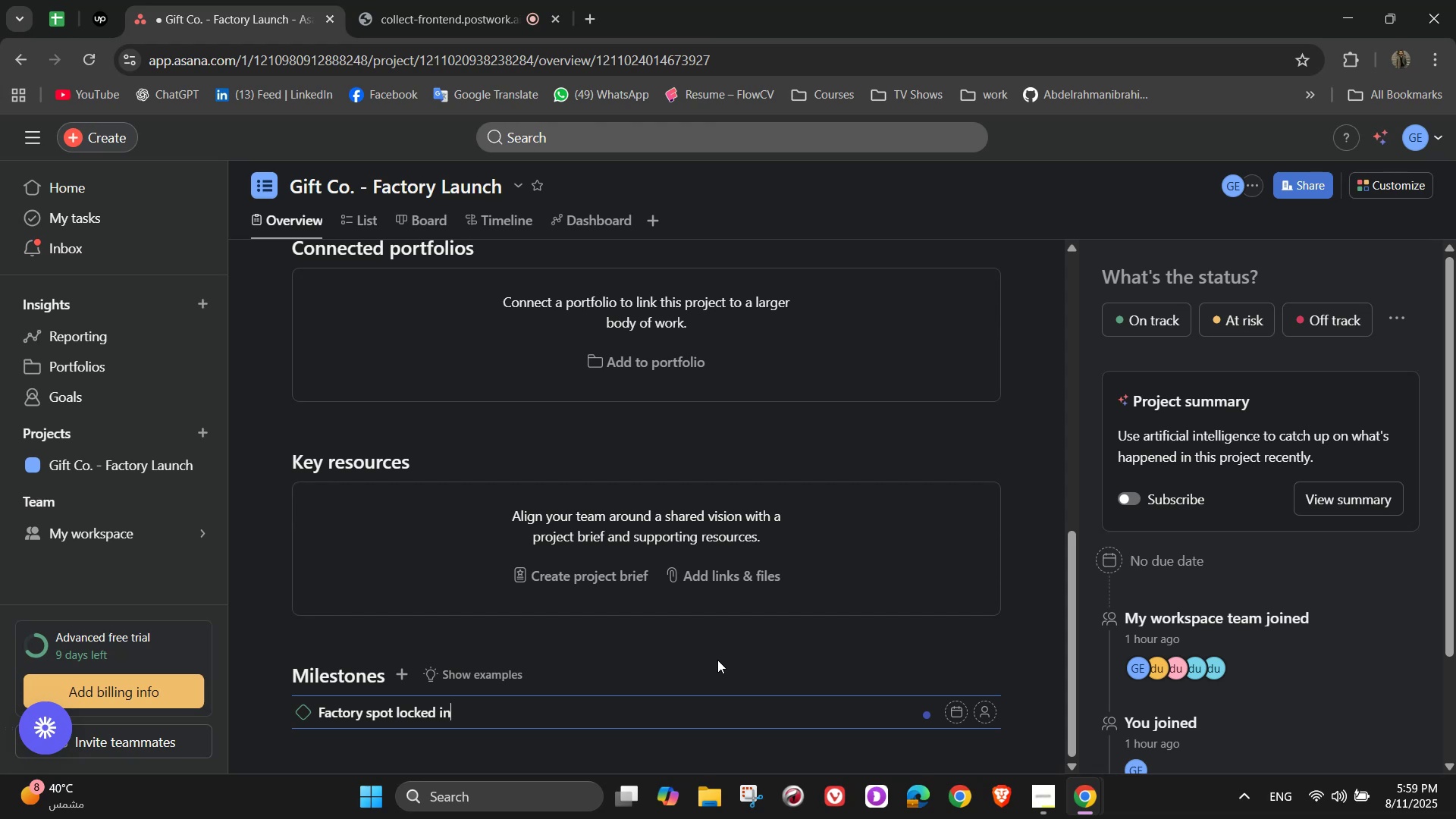 
wait(19.16)
 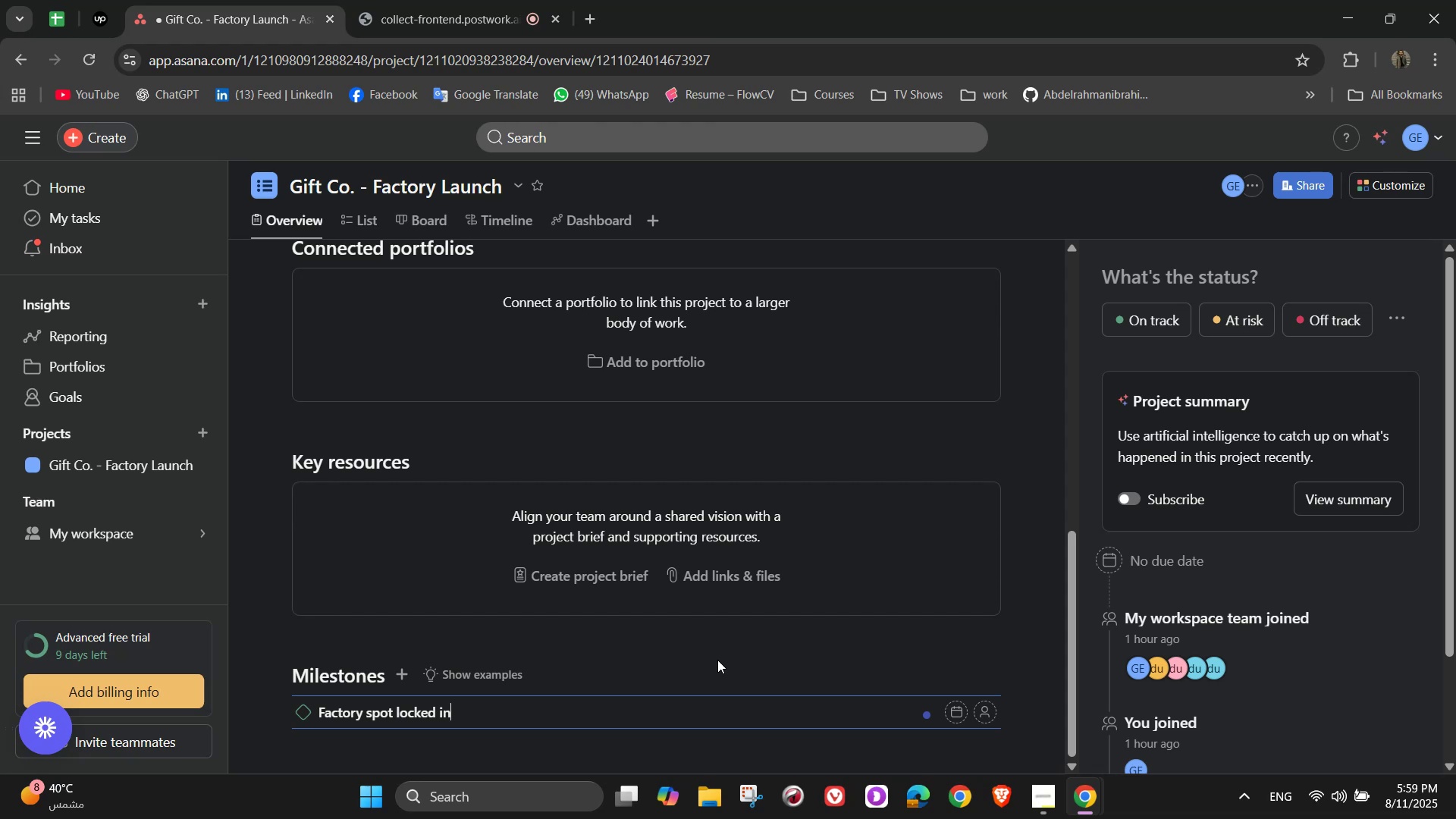 
left_click([984, 710])
 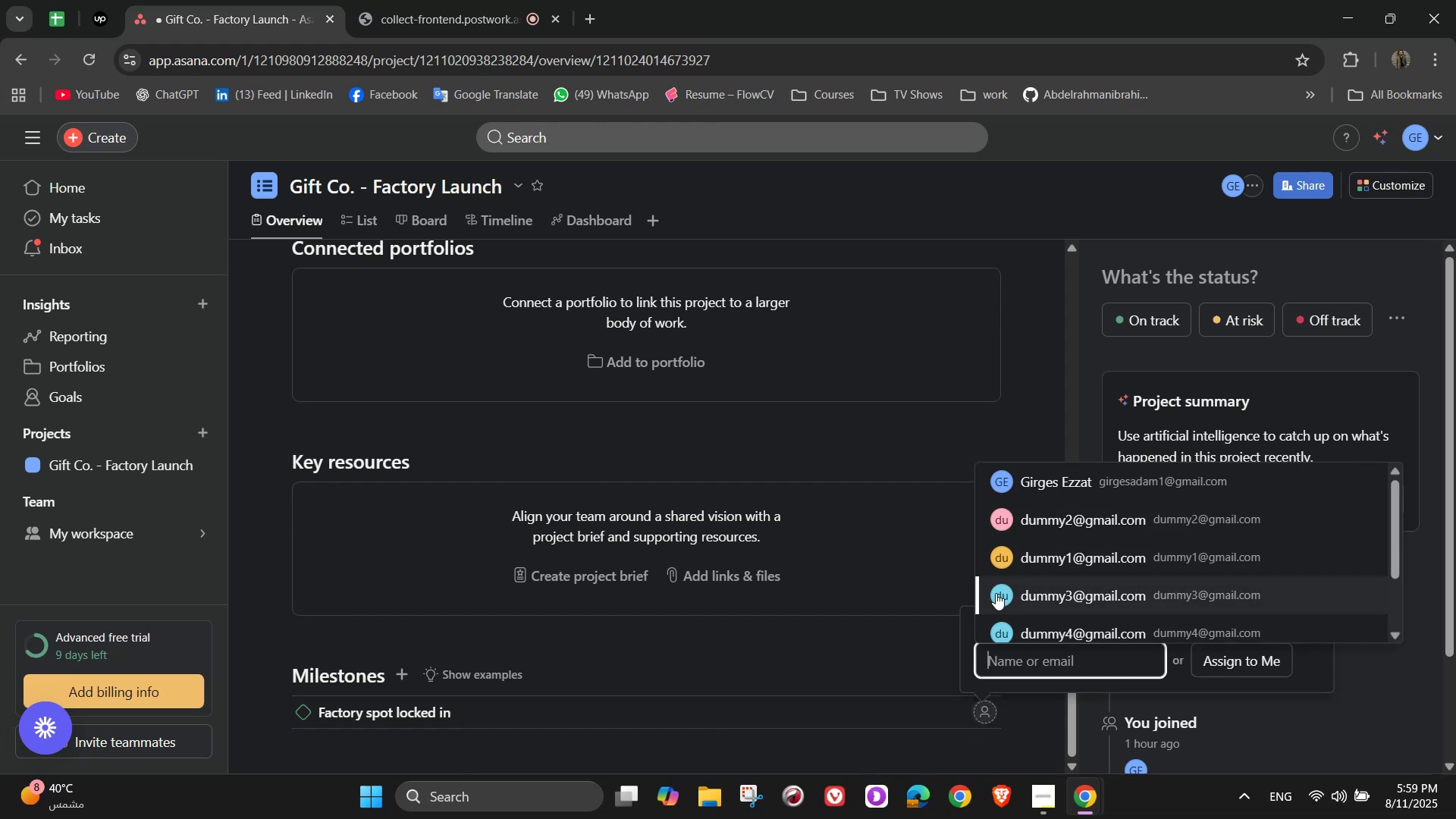 
left_click([1040, 494])
 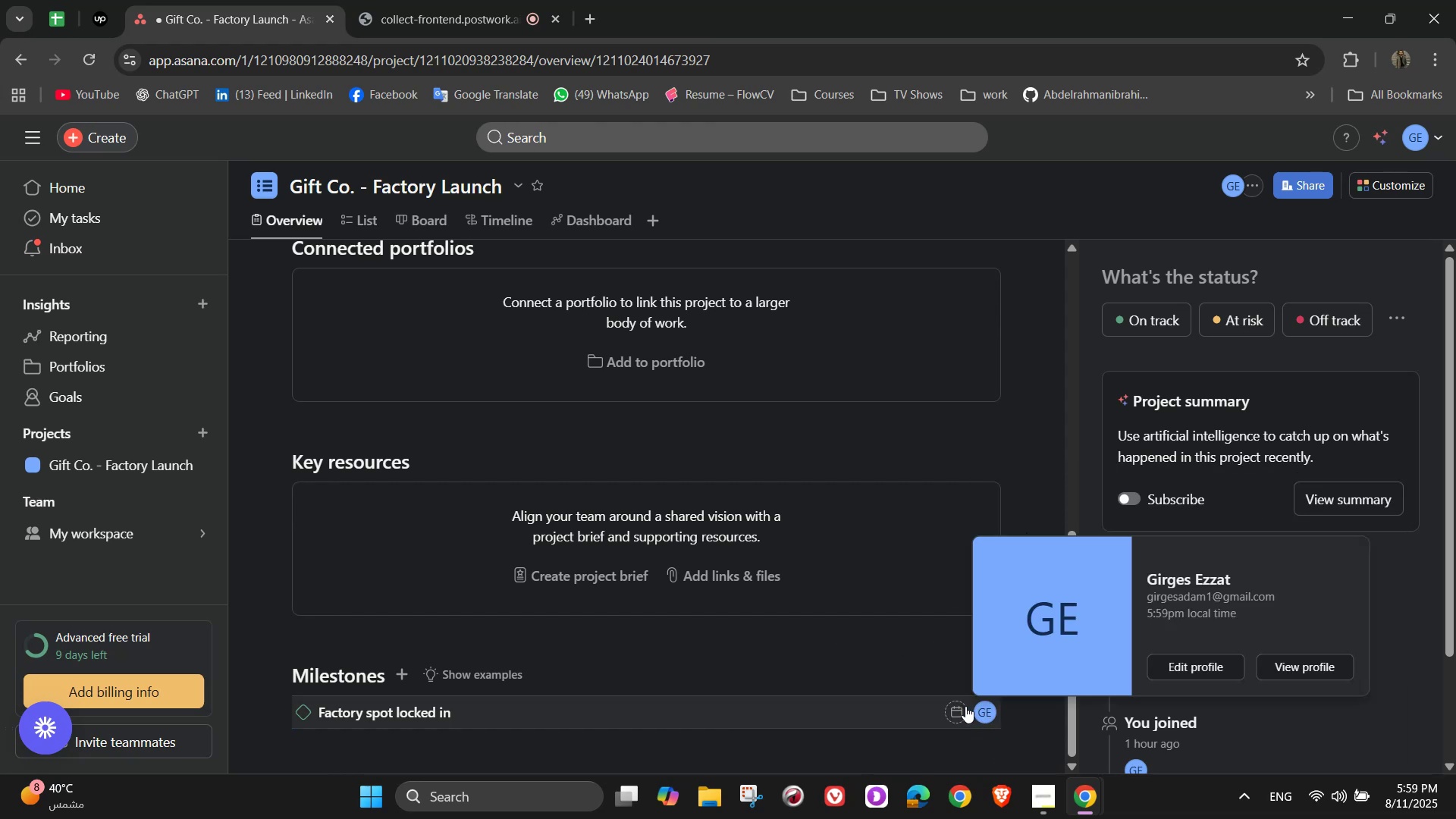 
left_click([959, 707])
 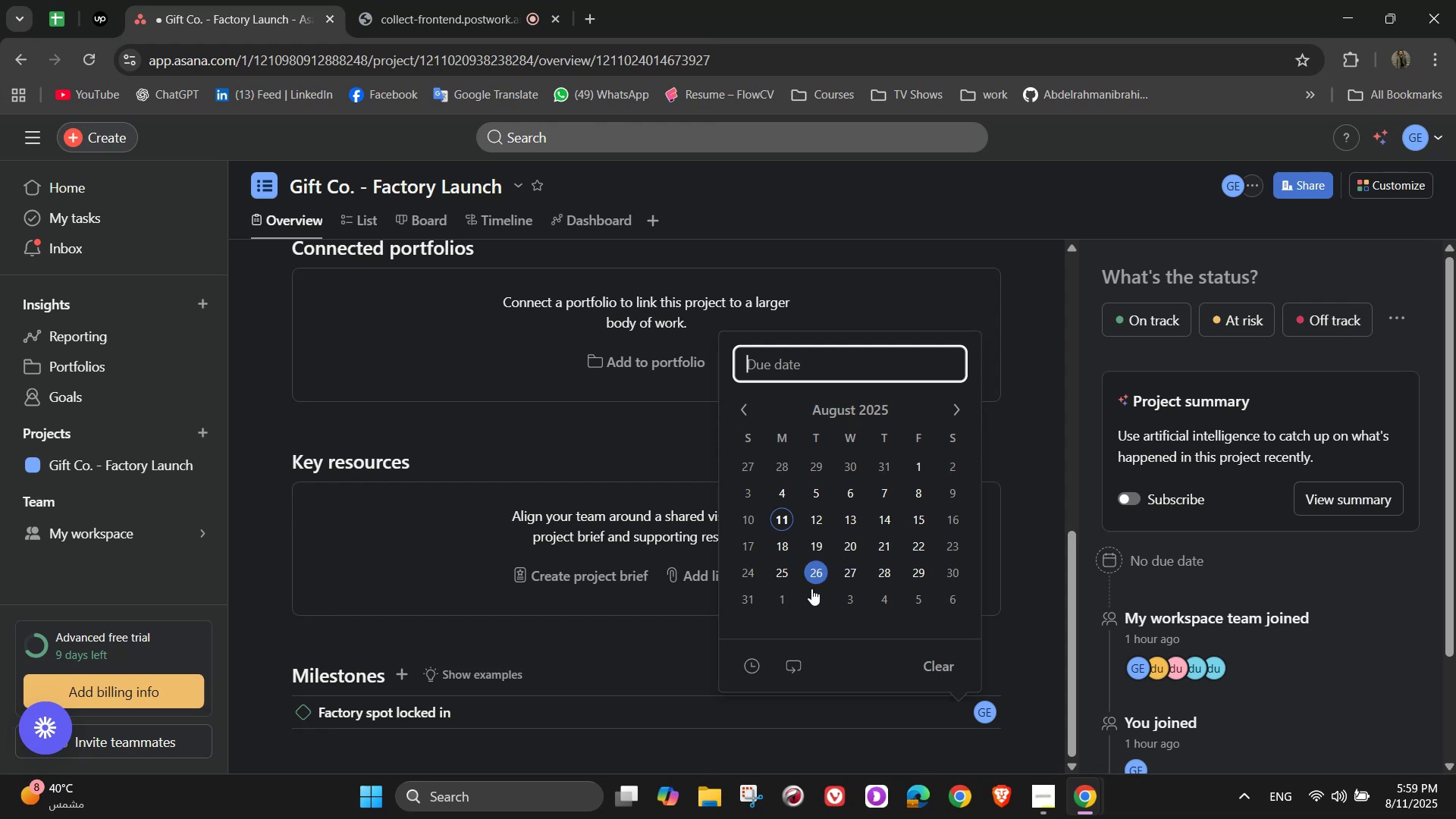 
wait(6.5)
 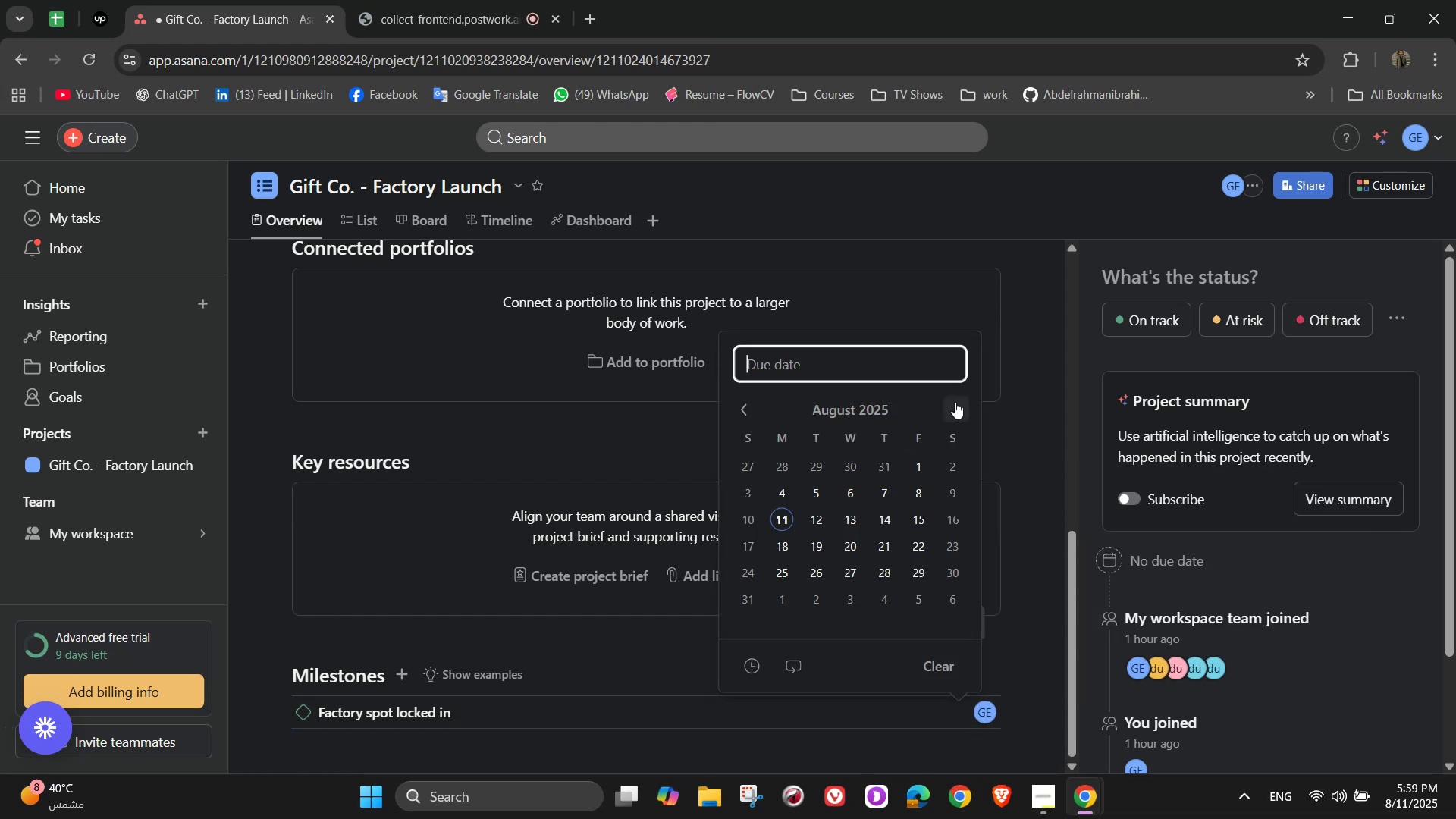 
left_click([952, 403])
 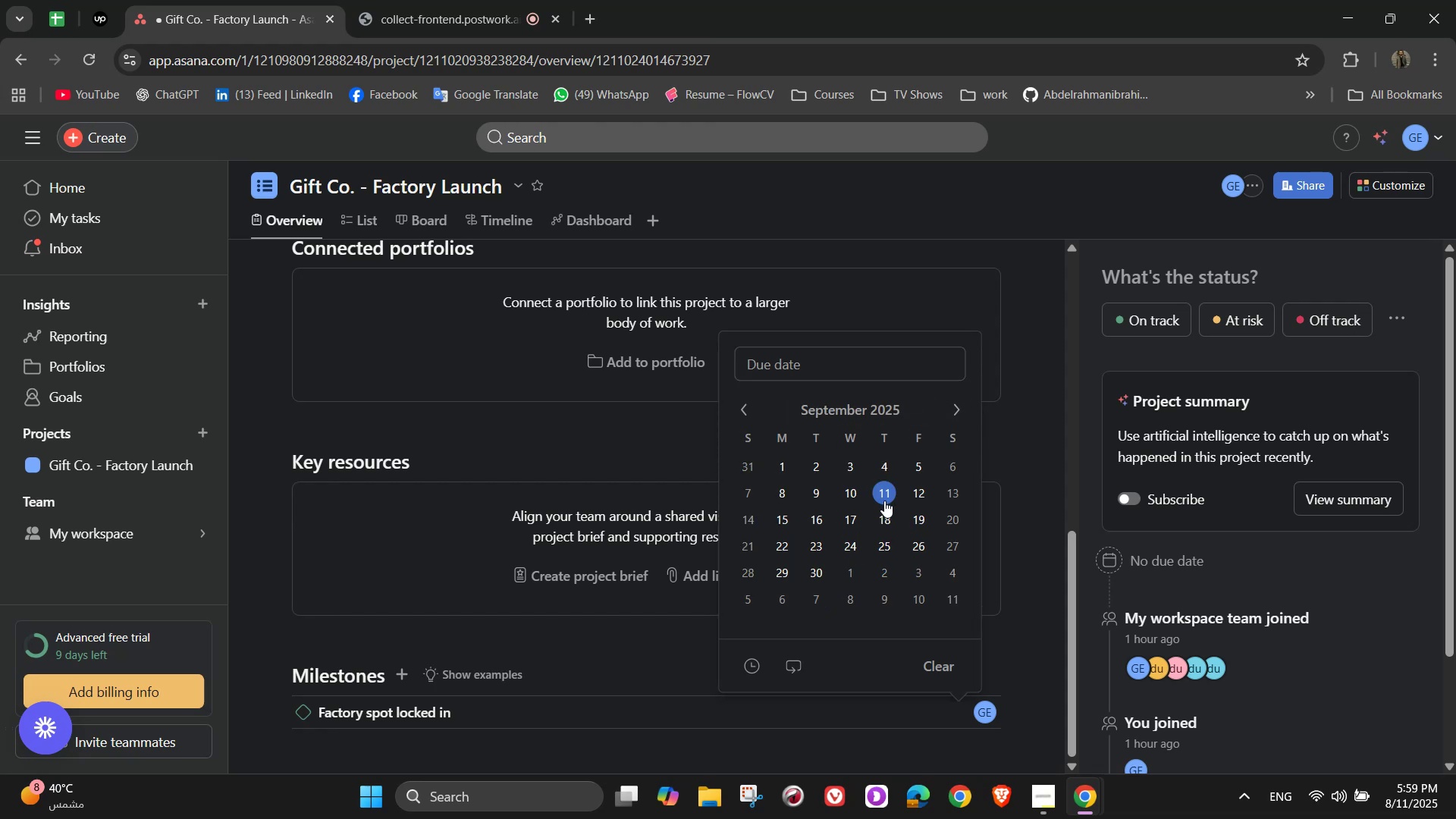 
left_click([880, 495])
 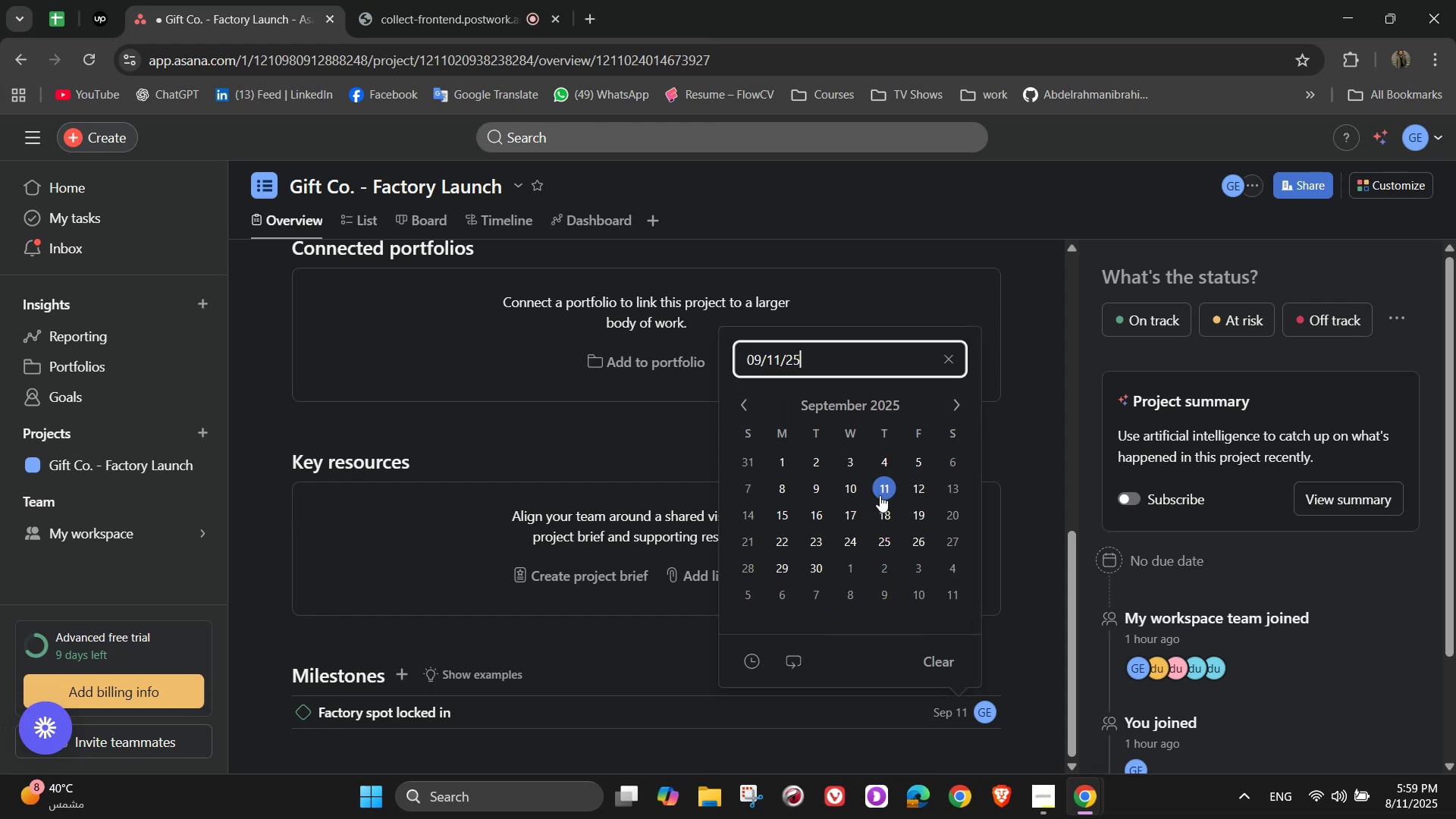 
wait(8.17)
 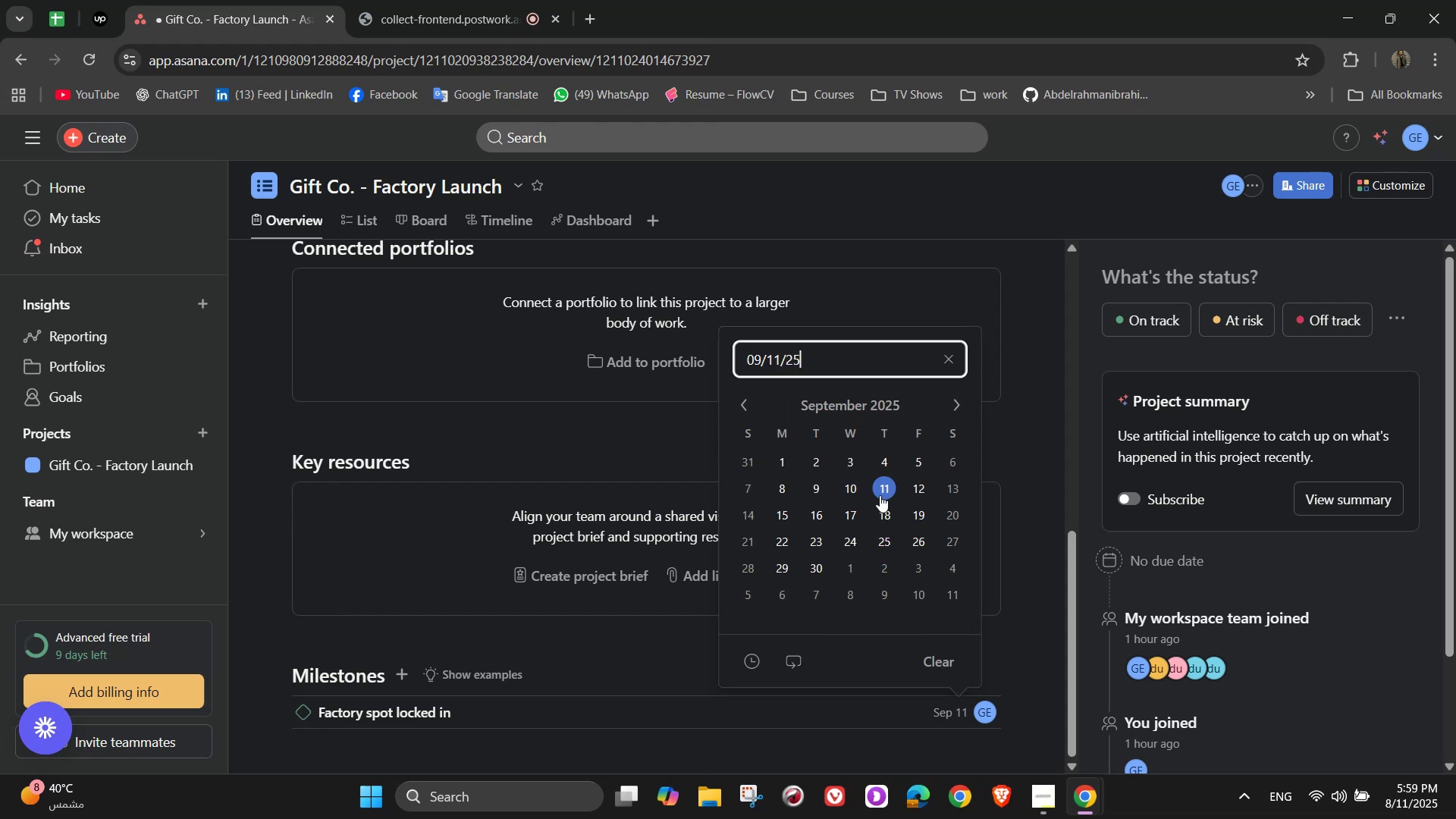 
left_click([677, 654])
 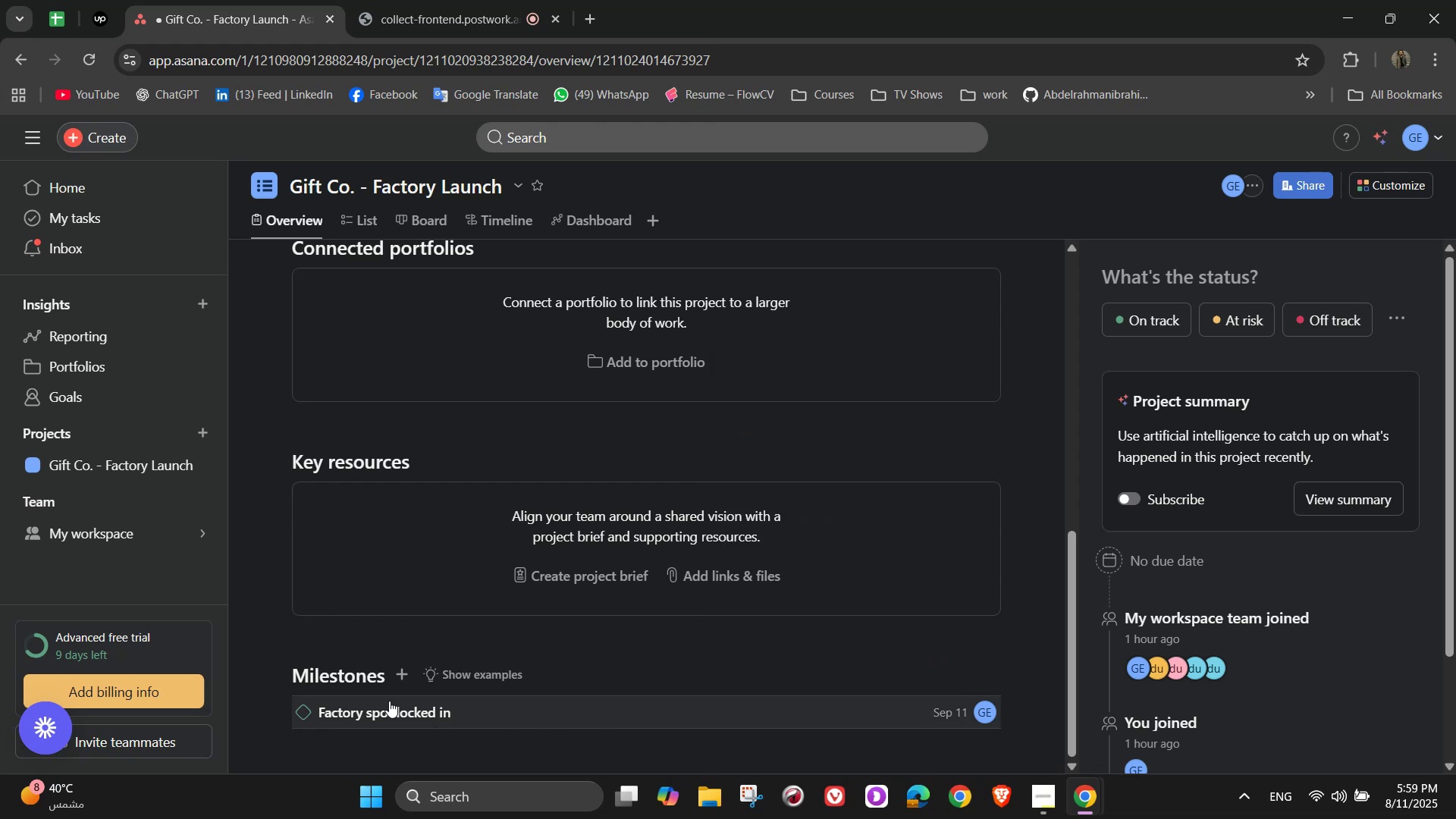 
left_click([400, 673])
 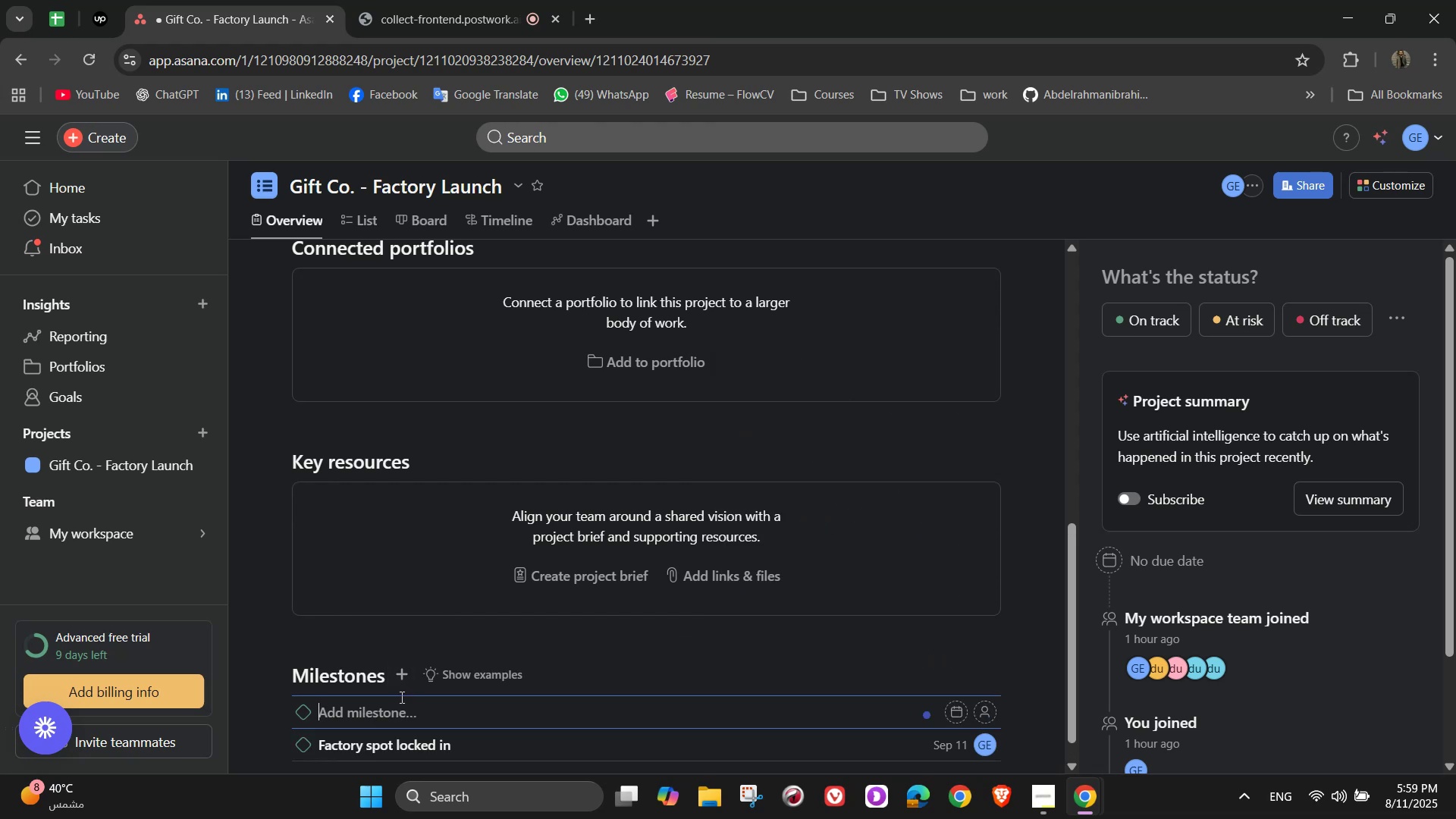 
type(Space layout done)
 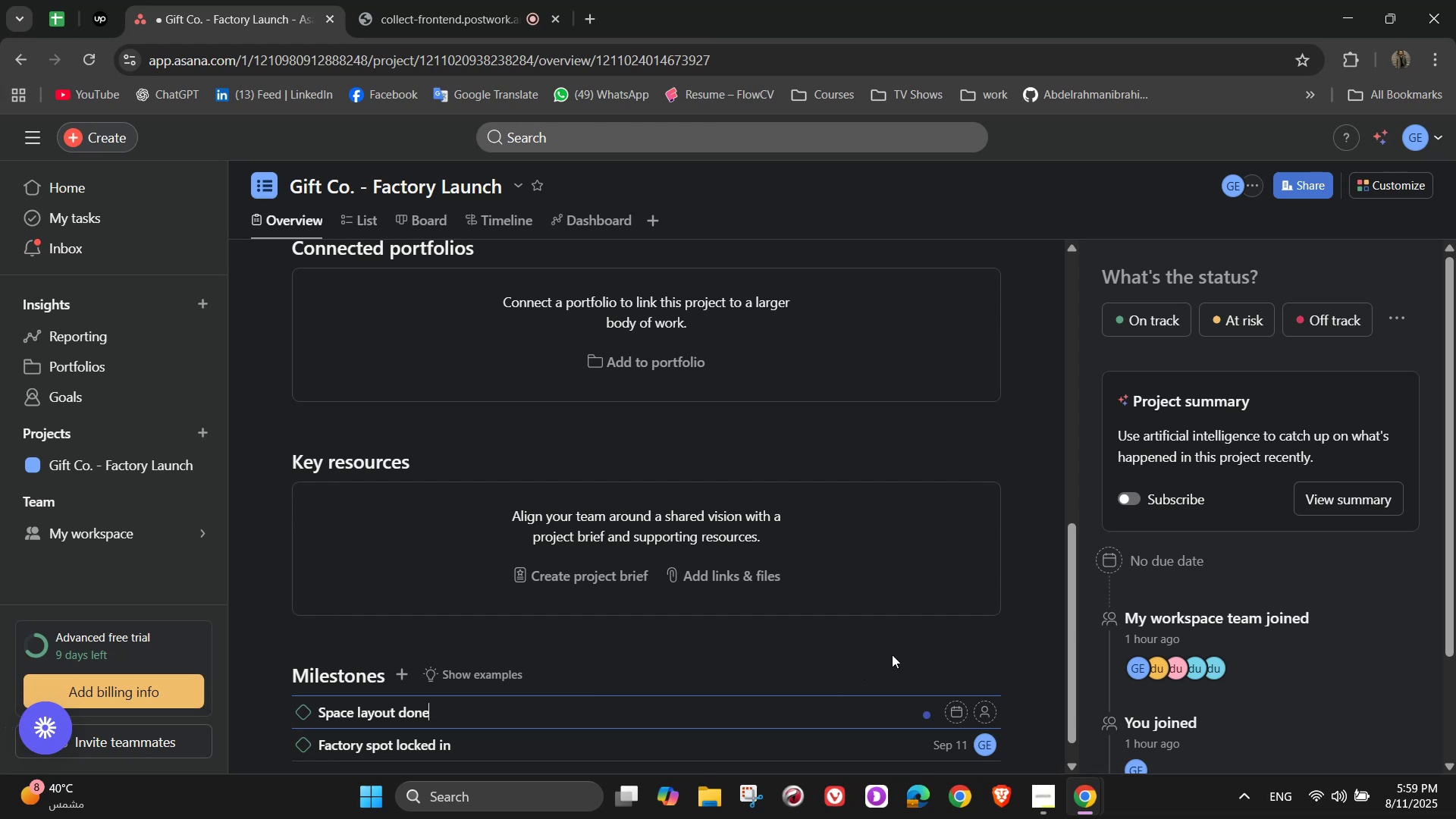 
wait(7.63)
 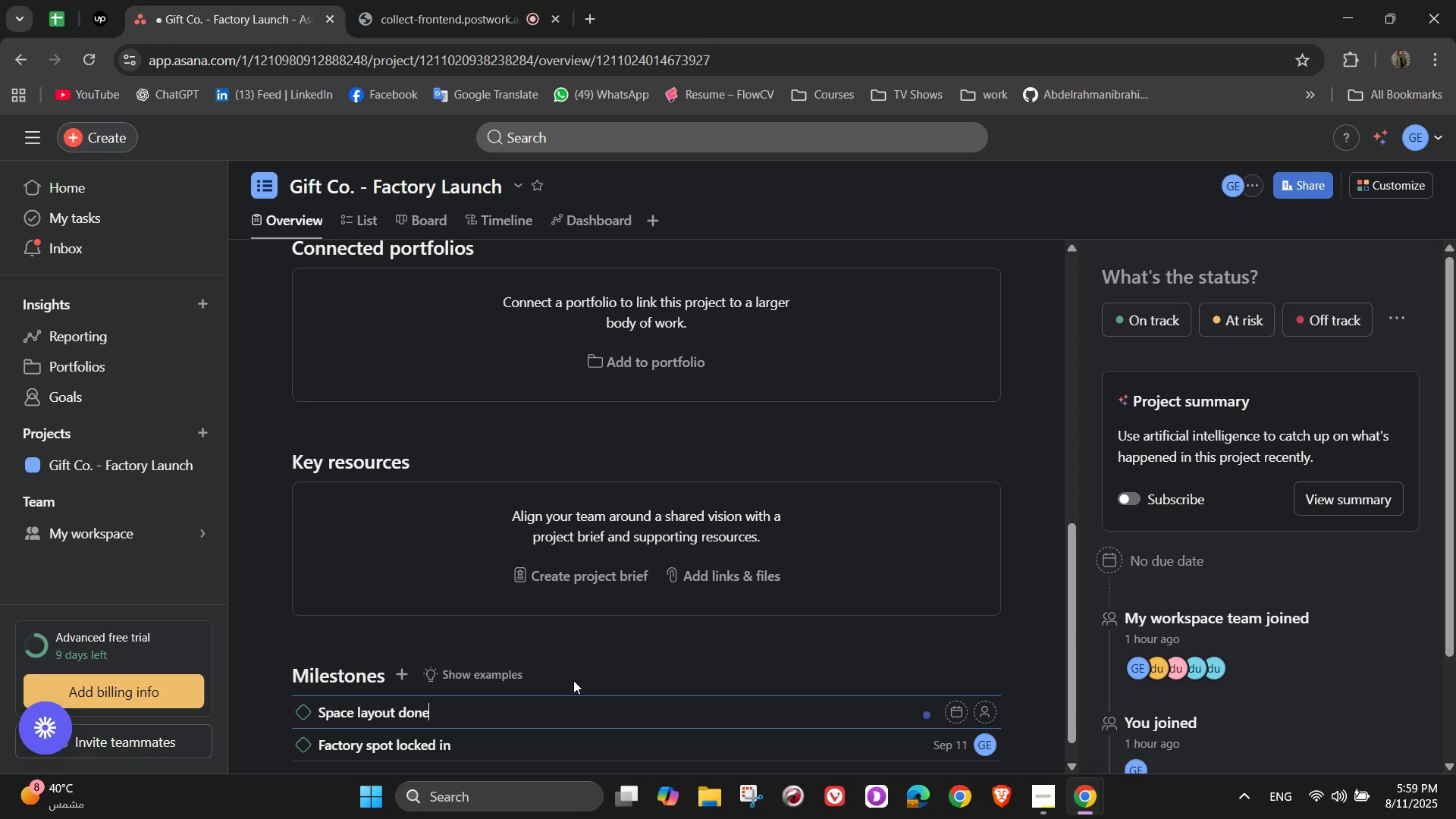 
left_click([1084, 511])
 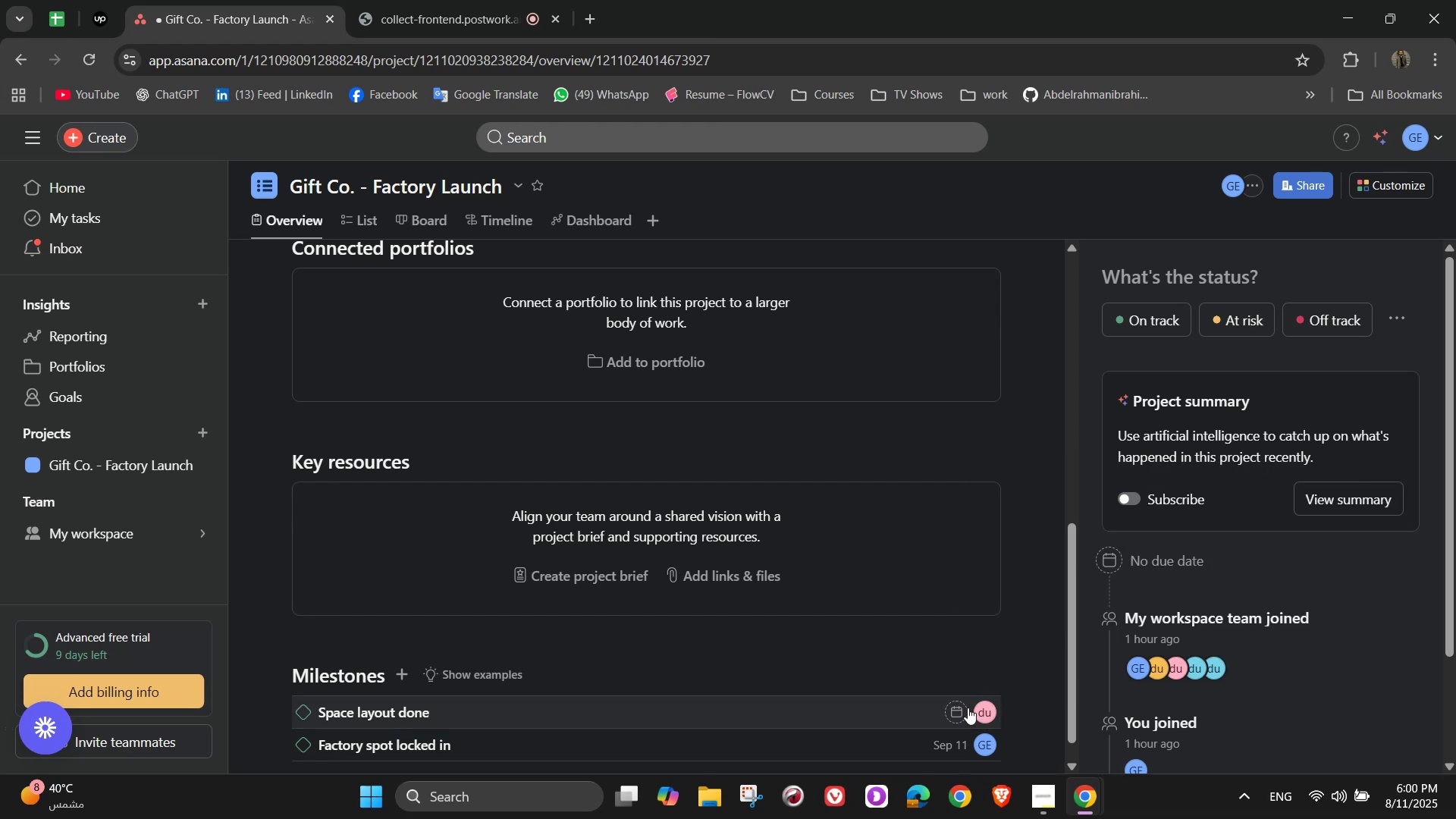 
left_click([960, 708])
 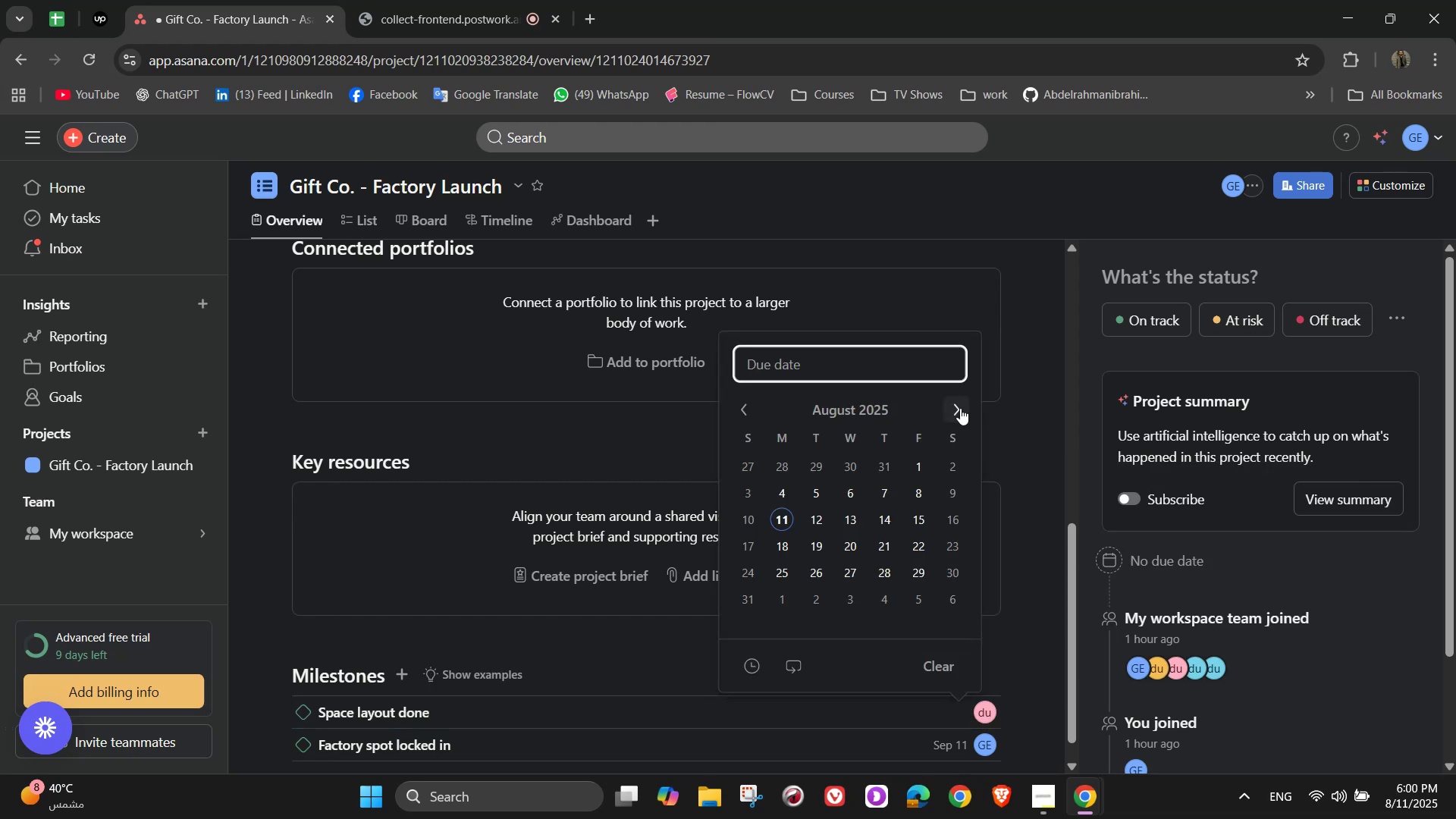 
double_click([960, 408])
 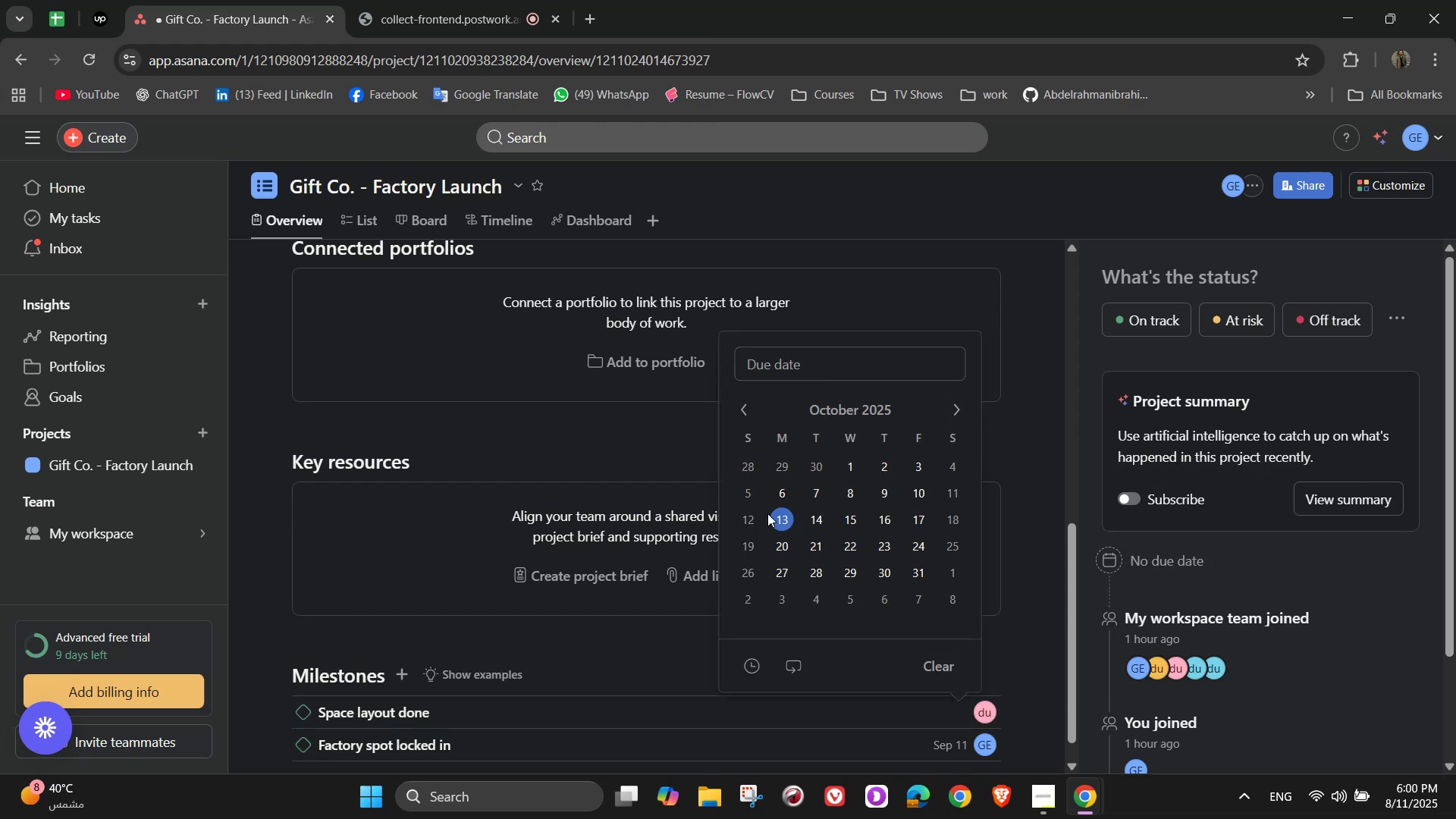 
left_click([948, 489])
 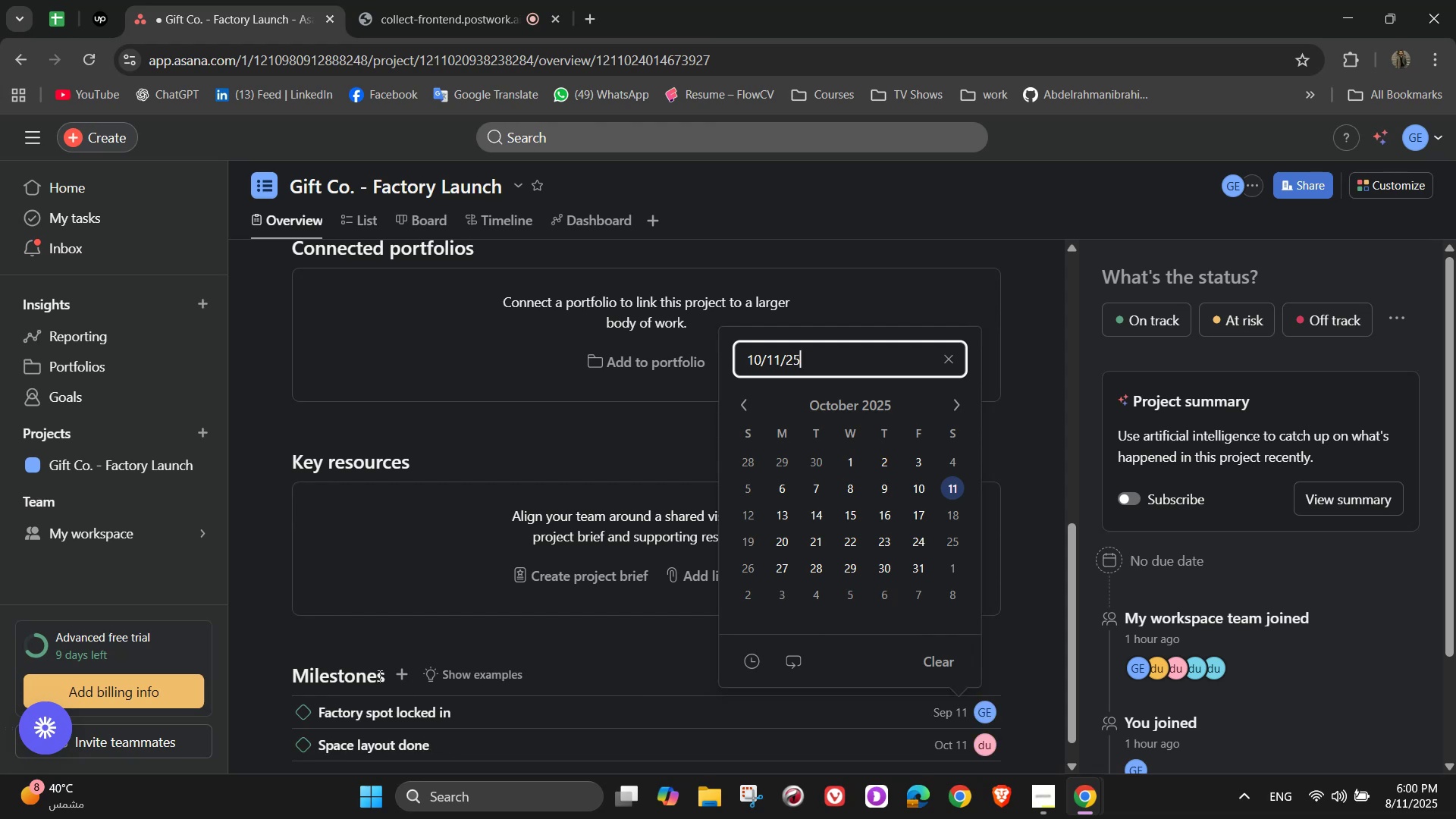 
left_click([396, 671])
 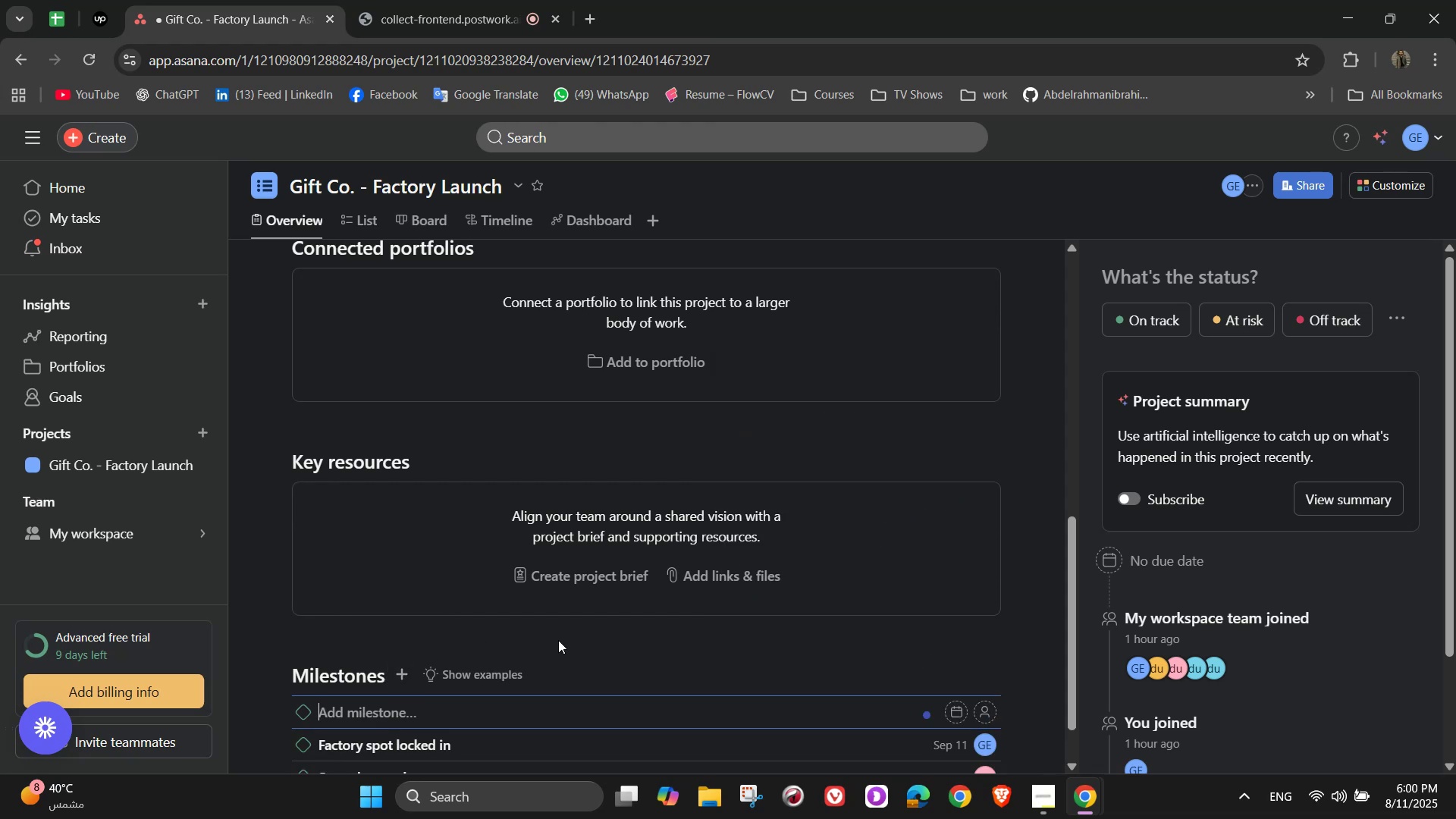 
type(M)
key(Backspace)
key(Backspace)
type(Machine)
 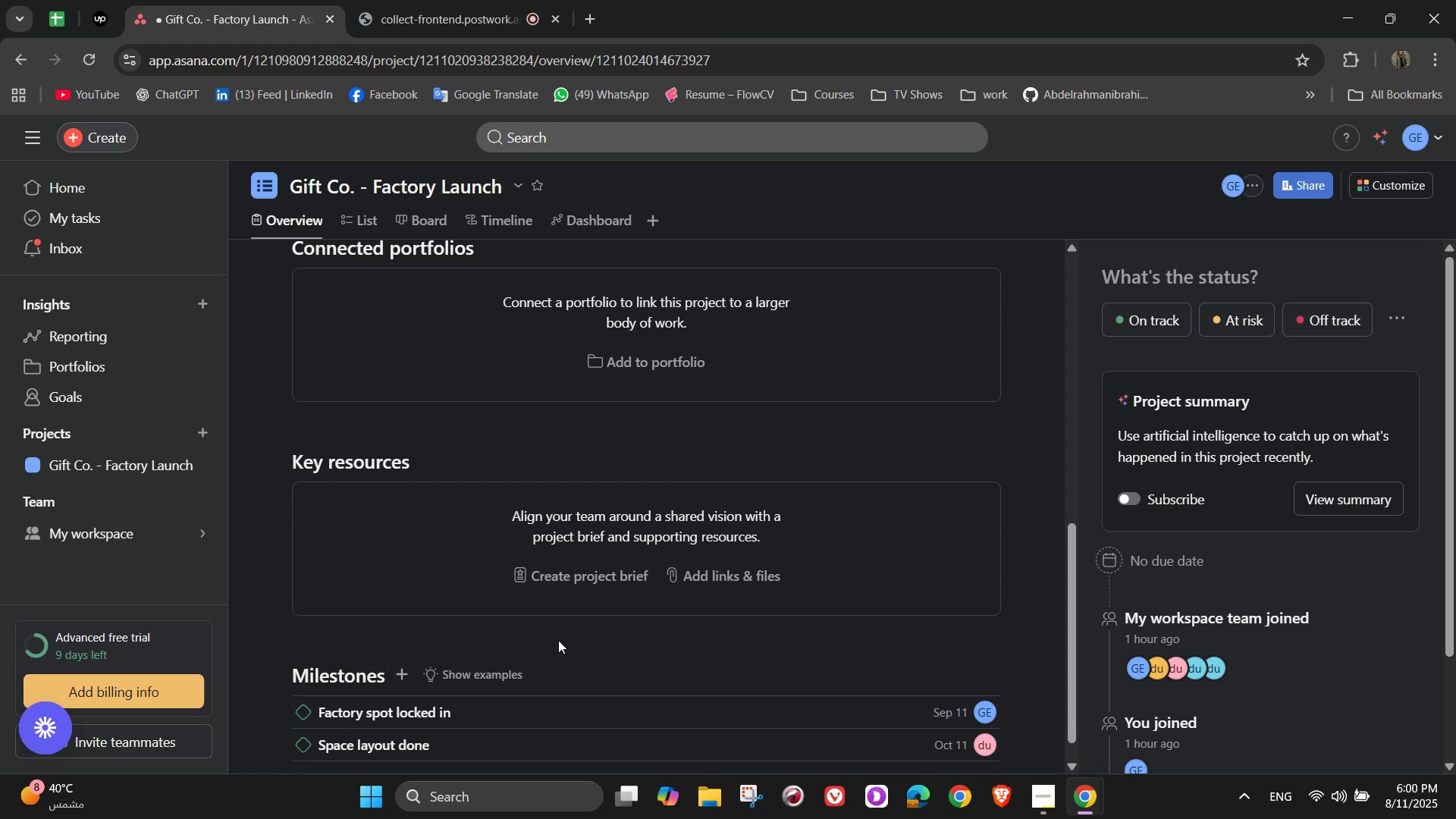 
scroll: coordinate [559, 618], scroll_direction: down, amount: 6.0
 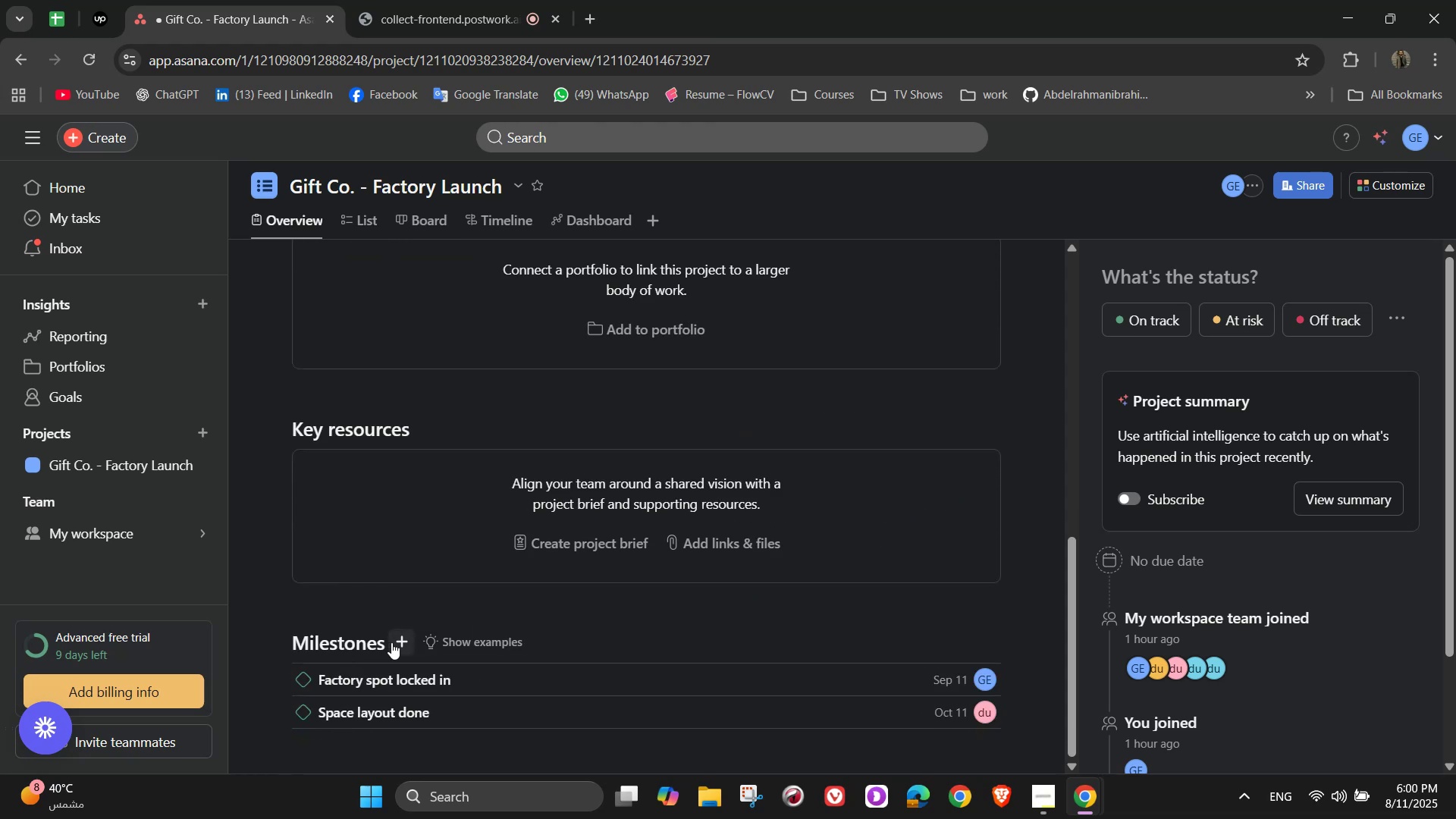 
left_click([409, 642])
 